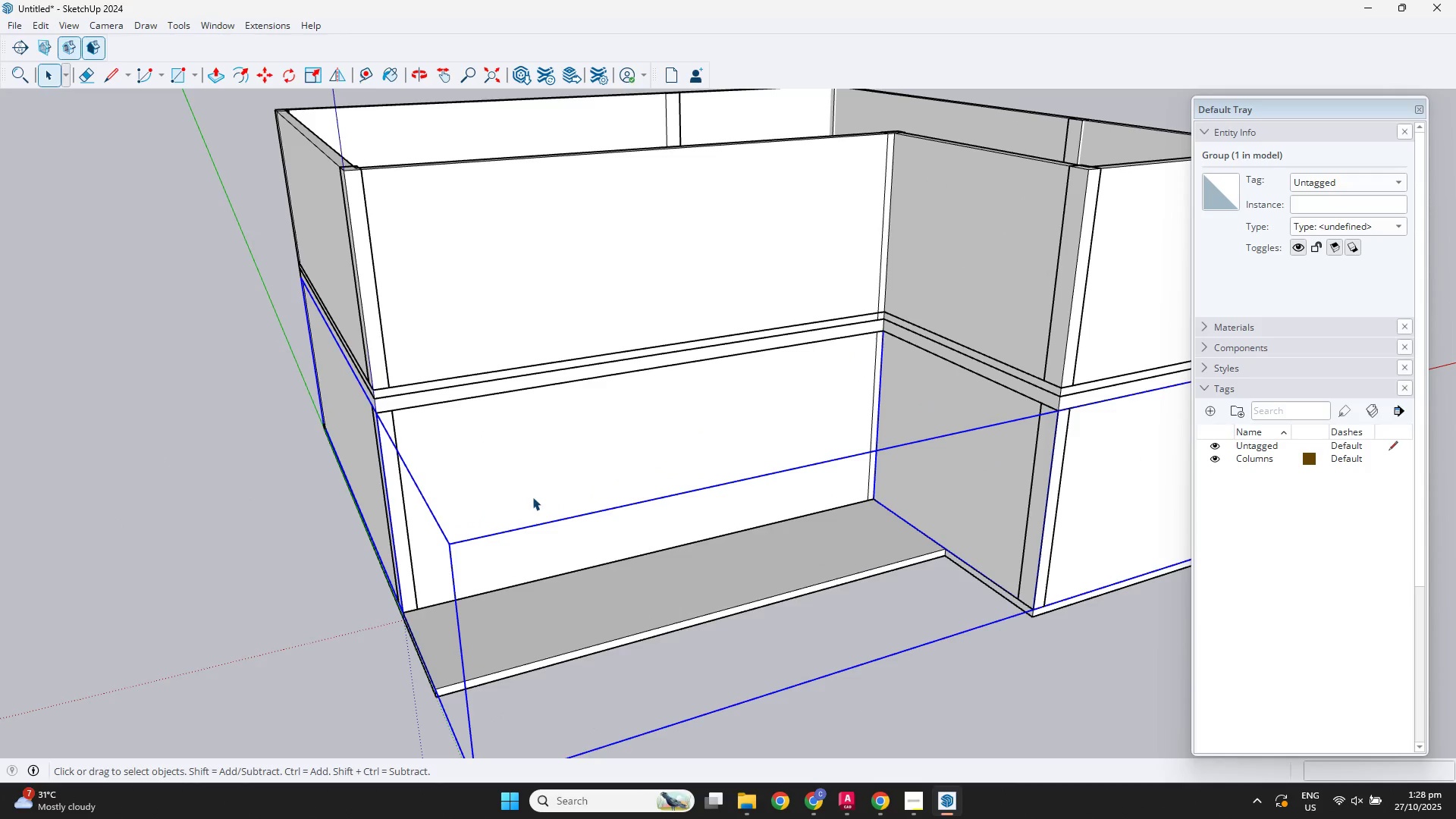 
double_click([532, 497])
 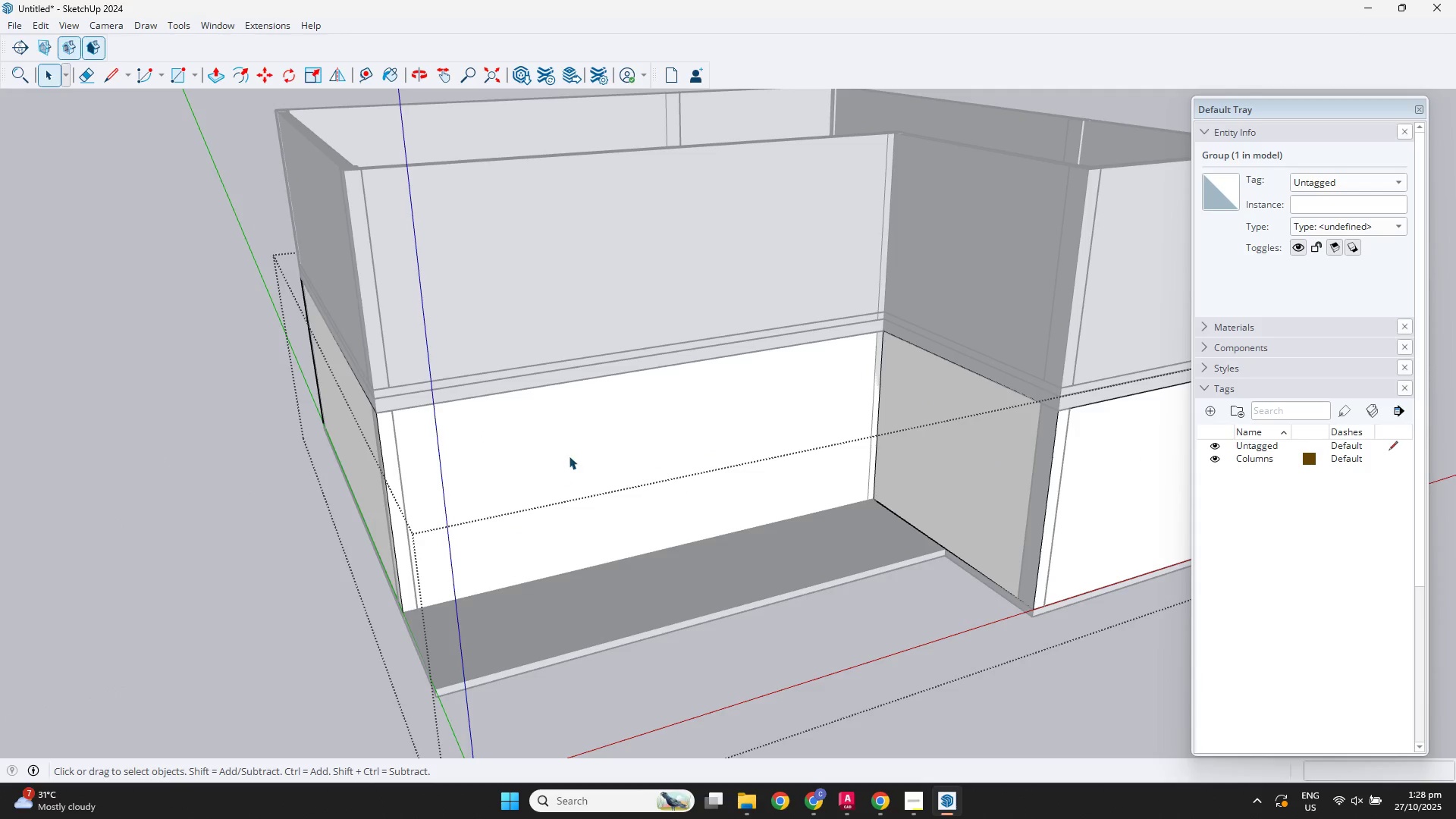 
triple_click([569, 456])
 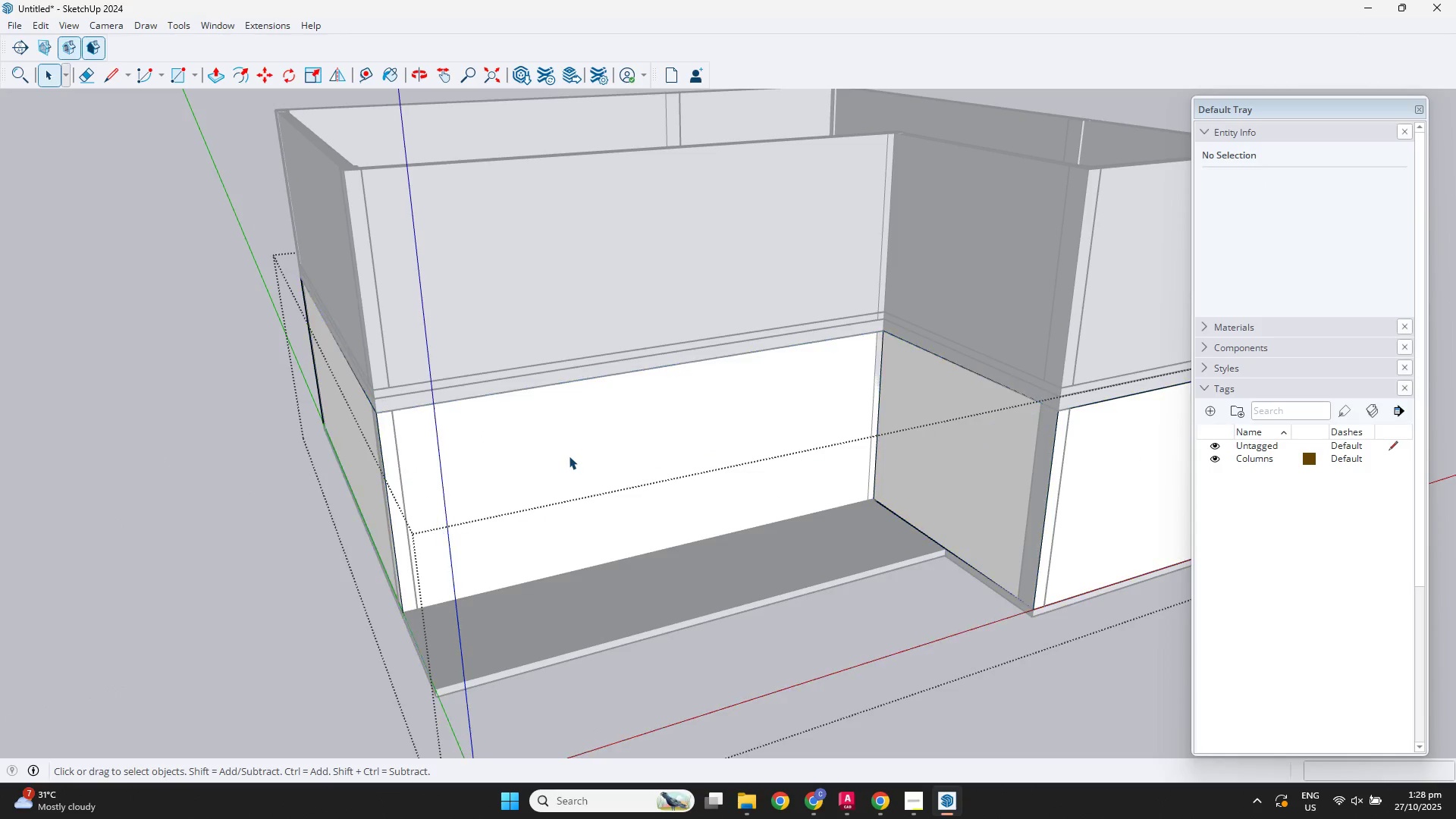 
triple_click([569, 456])
 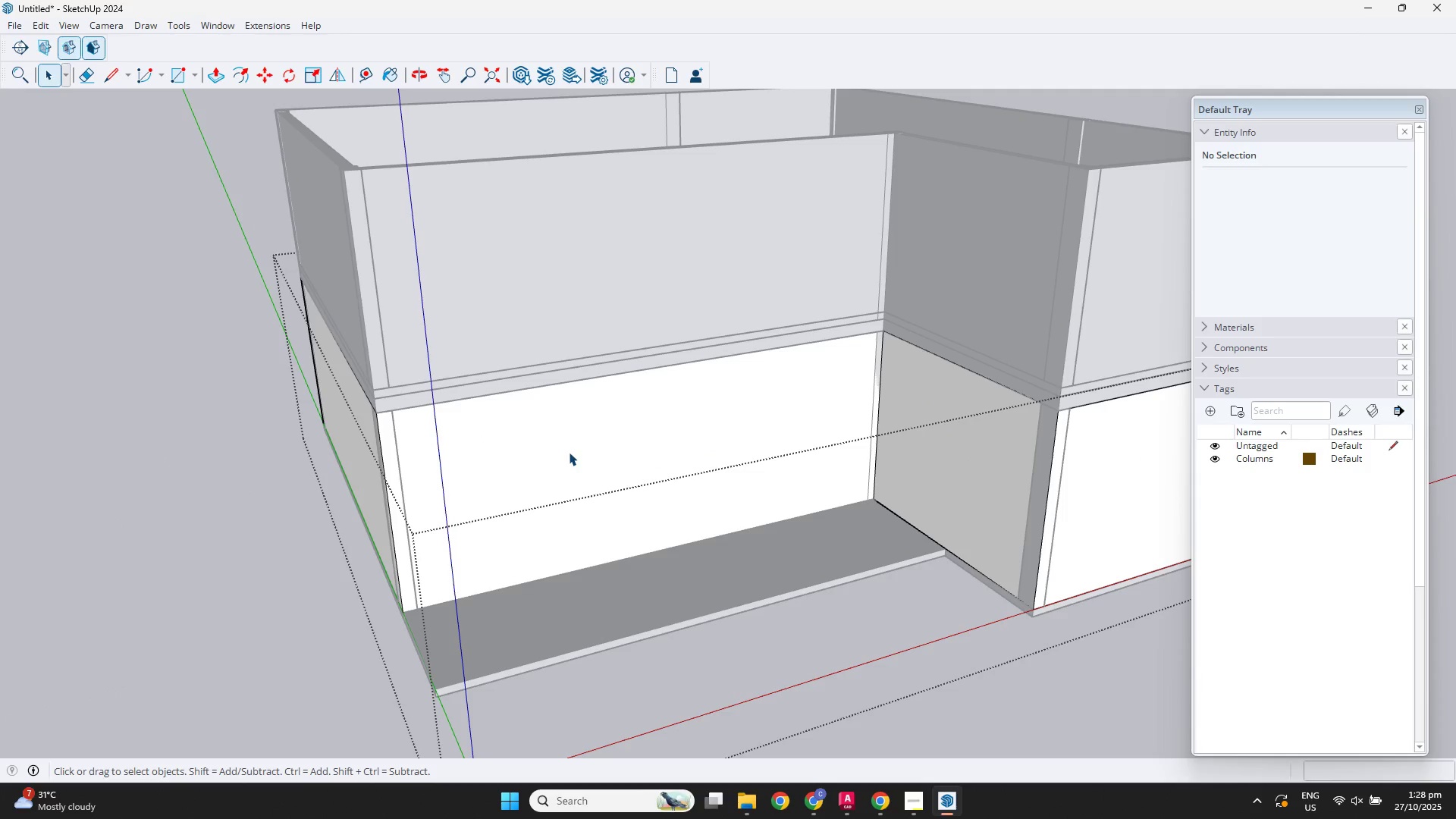 
scroll: coordinate [569, 452], scroll_direction: down, amount: 1.0
 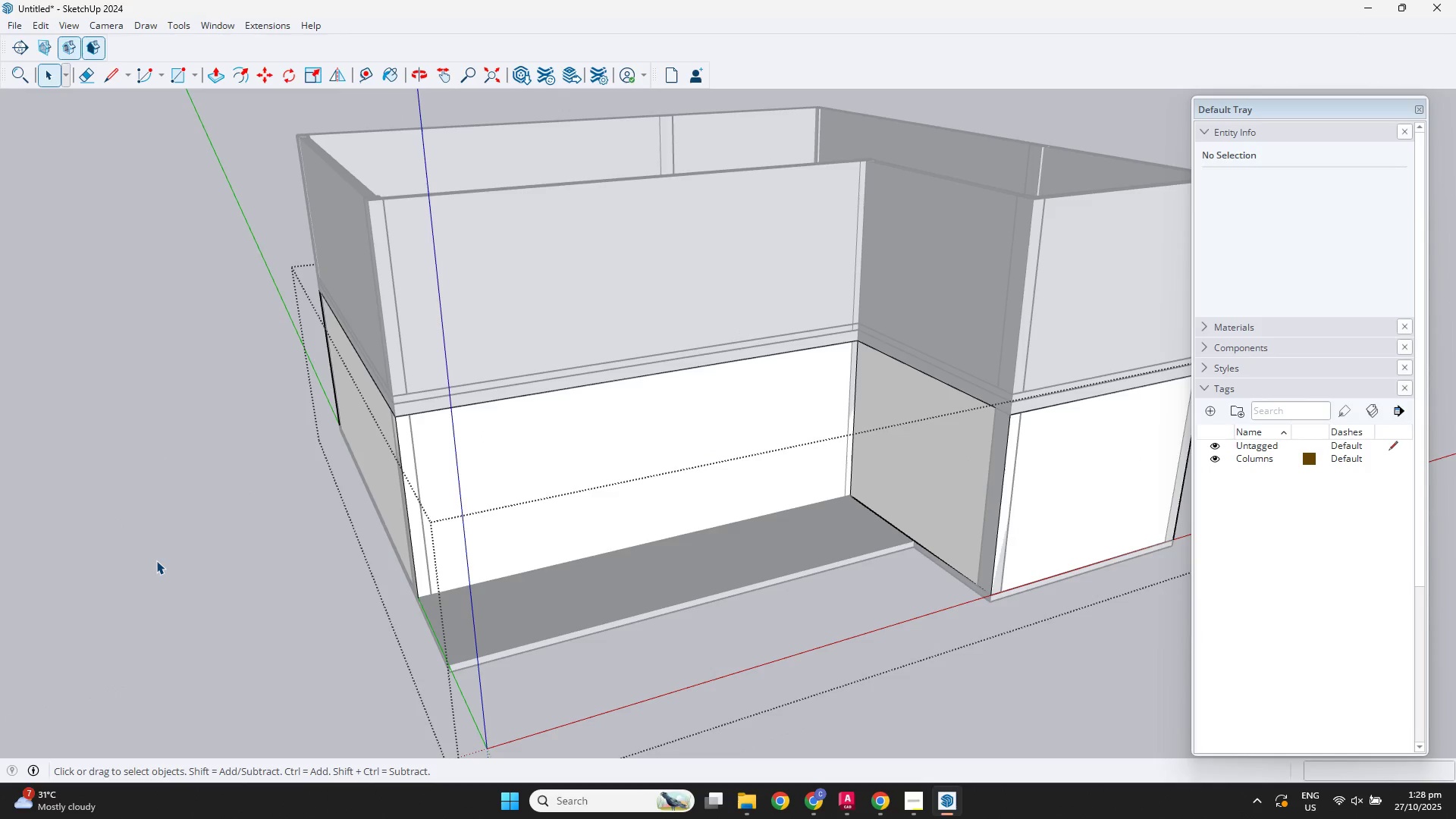 
double_click([158, 560])
 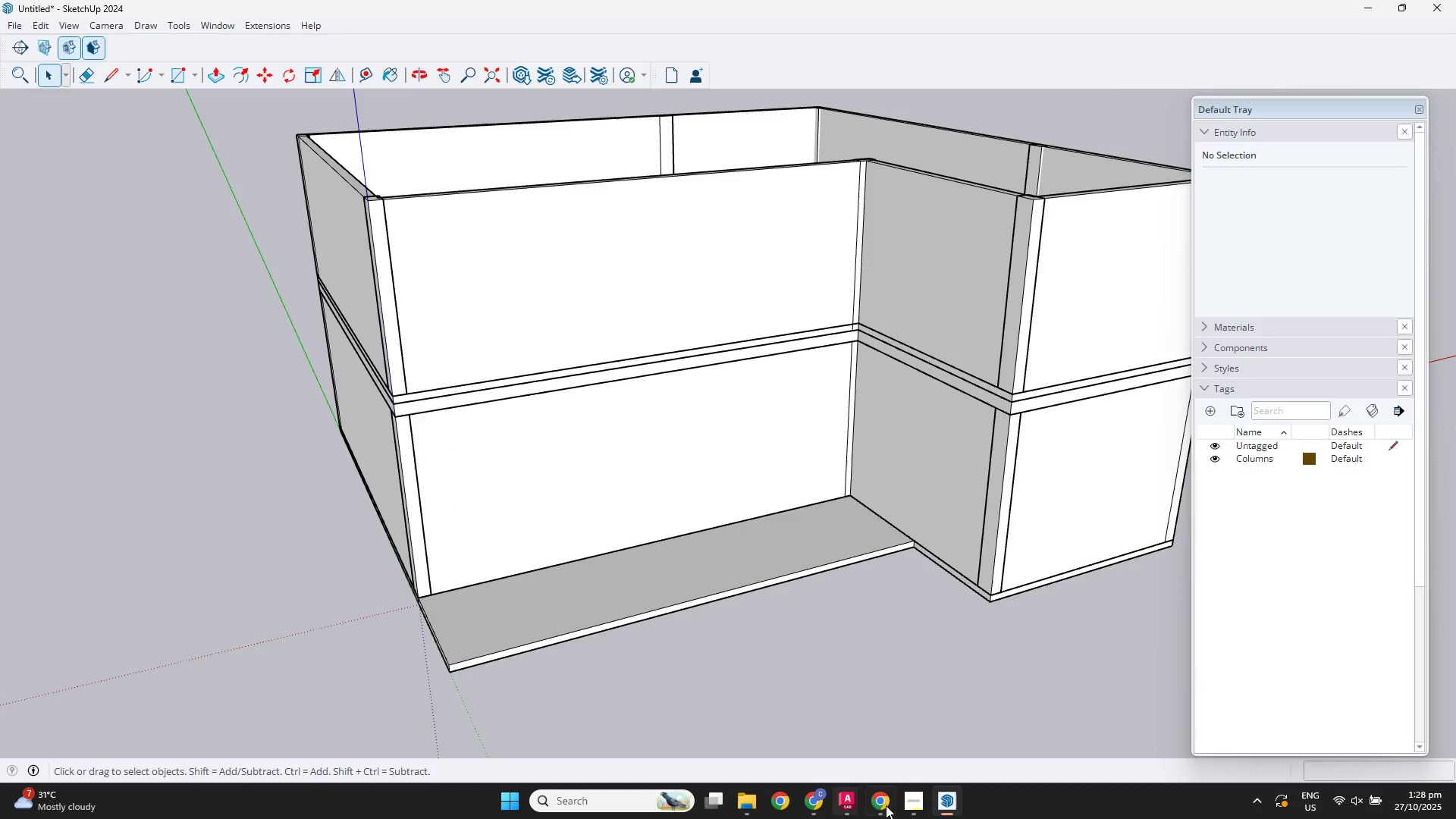 
left_click([887, 805])
 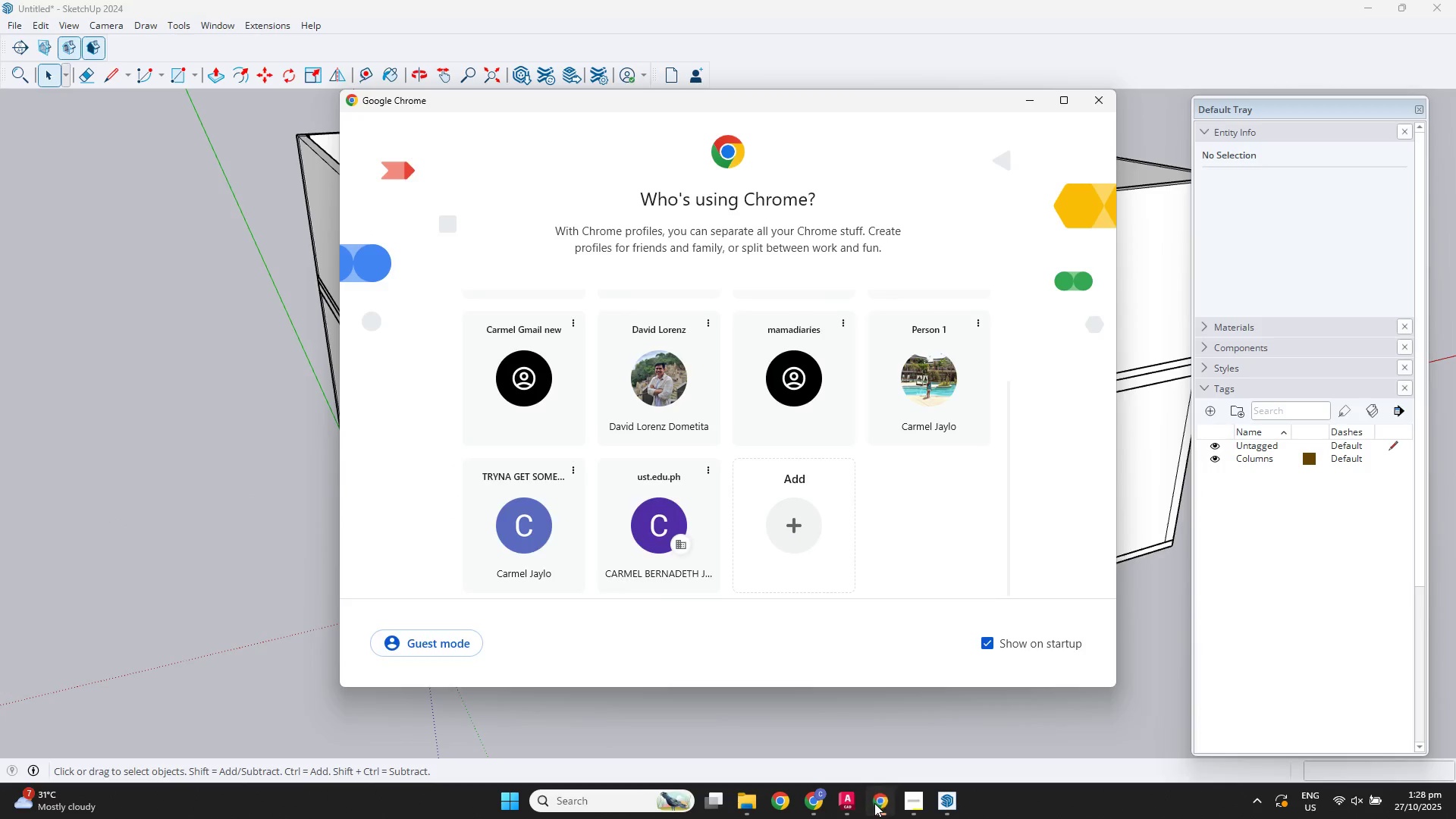 
double_click([819, 799])
 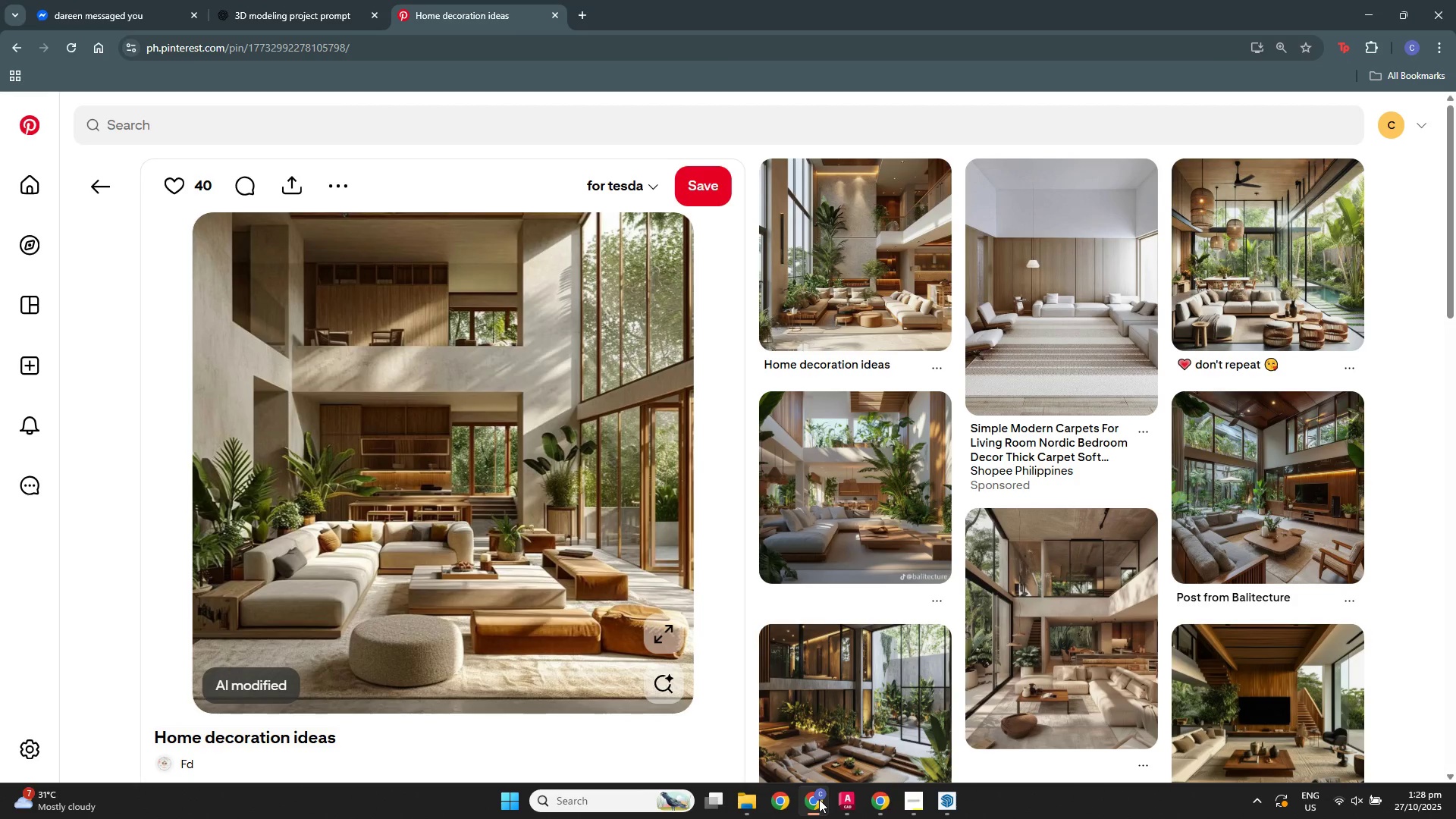 
left_click([819, 799])
 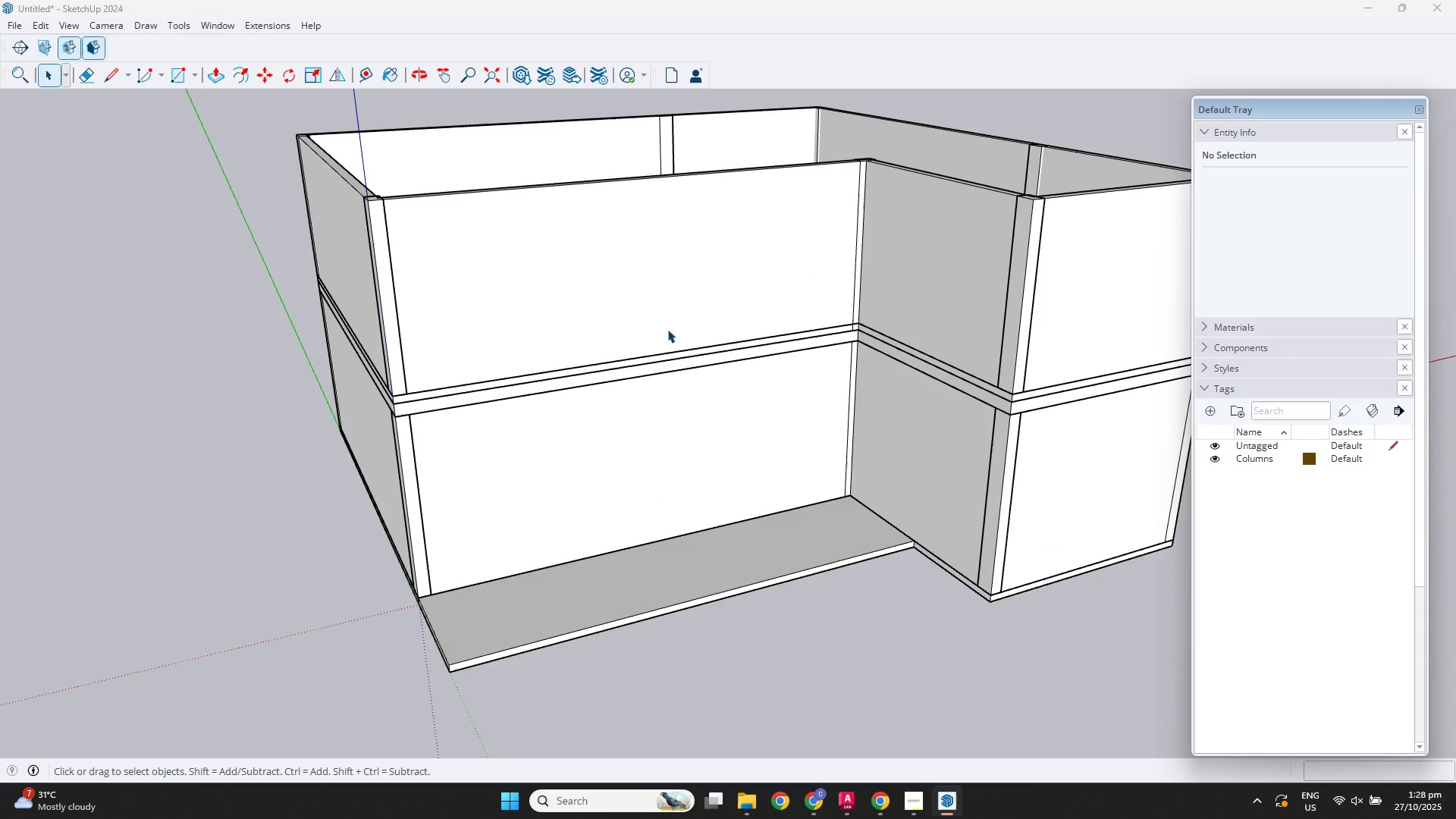 
scroll: coordinate [416, 472], scroll_direction: up, amount: 3.0
 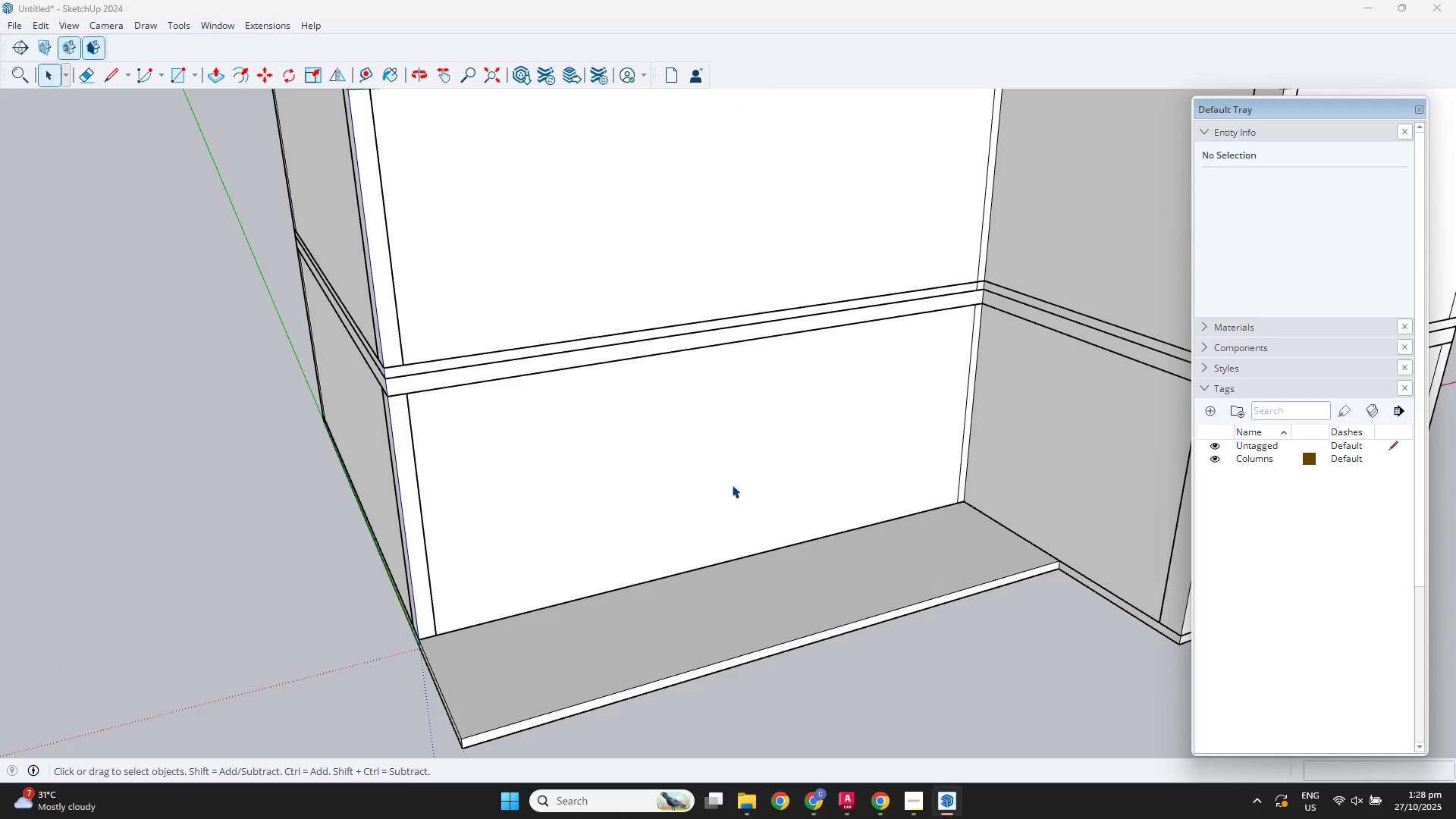 
scroll: coordinate [724, 475], scroll_direction: down, amount: 2.0
 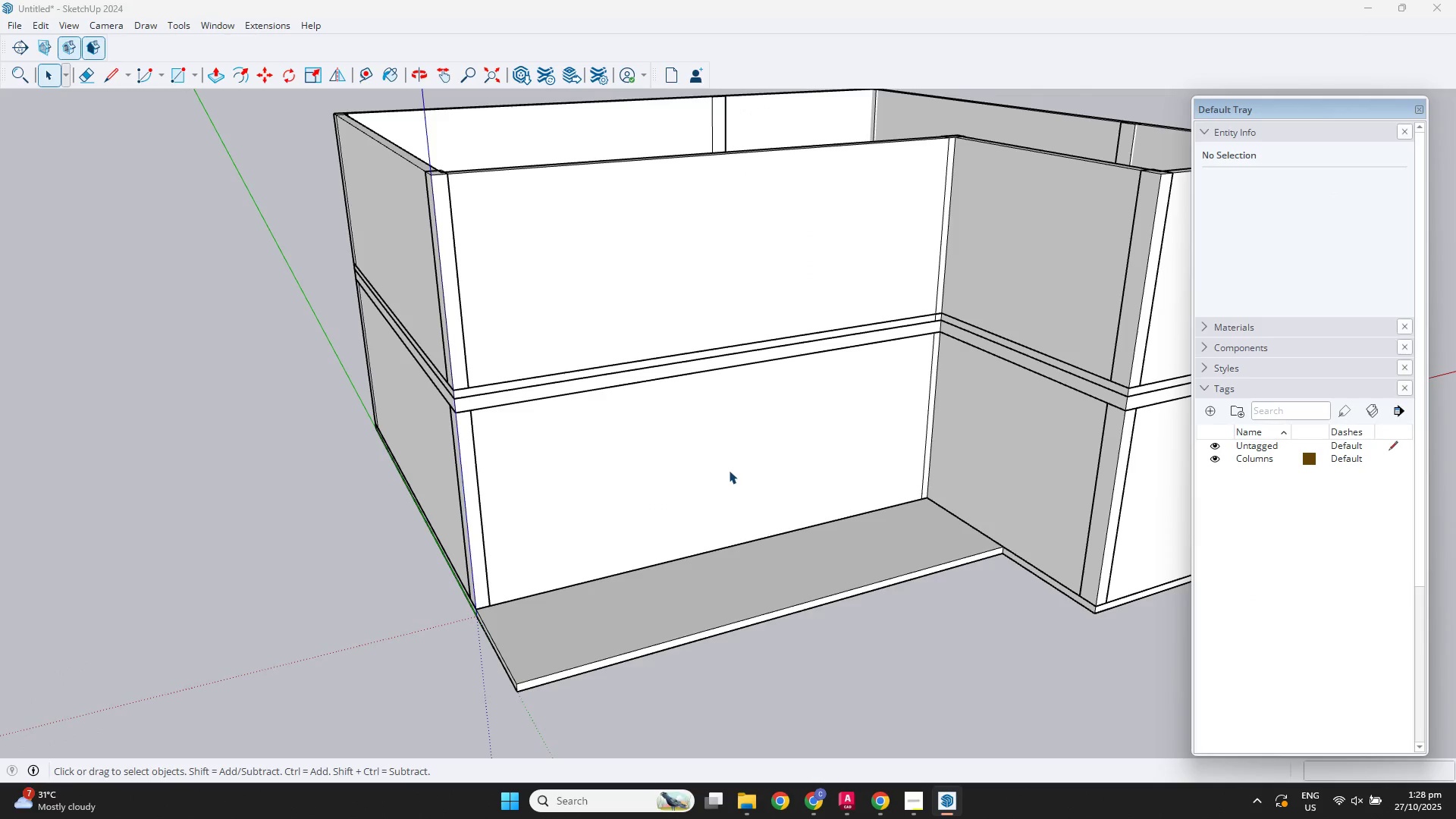 
hold_key(key=ShiftLeft, duration=0.31)
 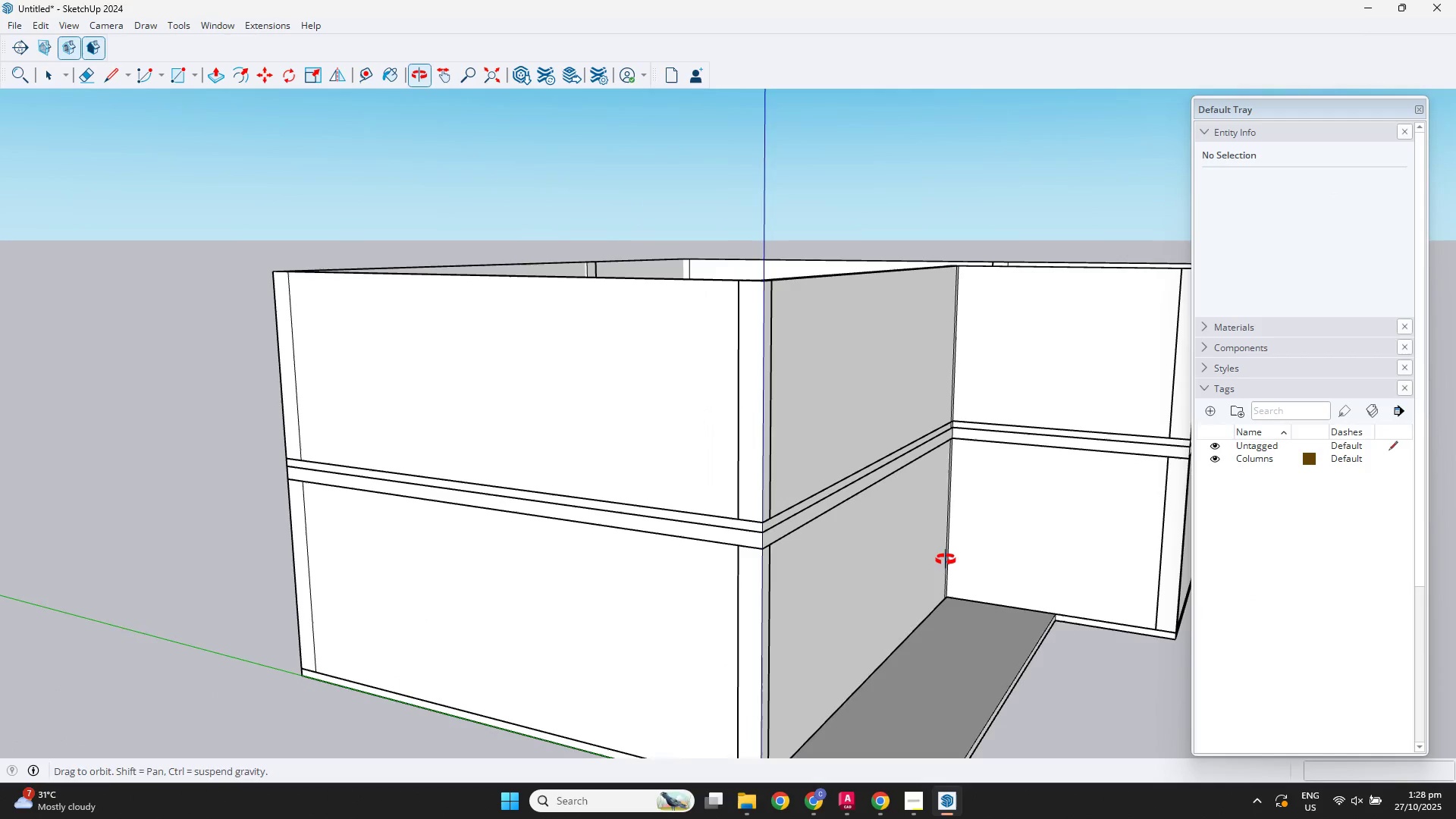 
scroll: coordinate [788, 466], scroll_direction: down, amount: 4.0
 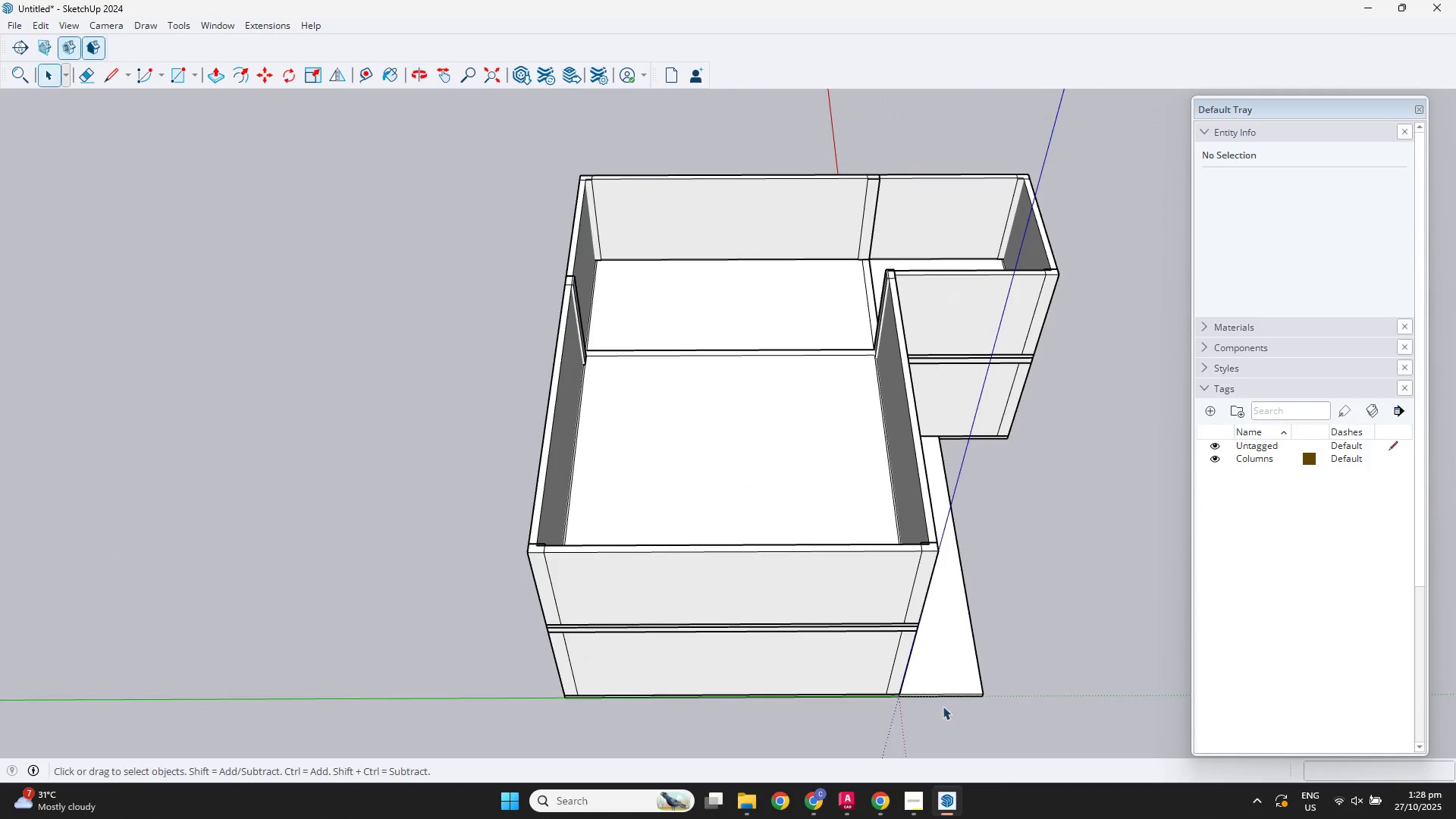 
key(R)
 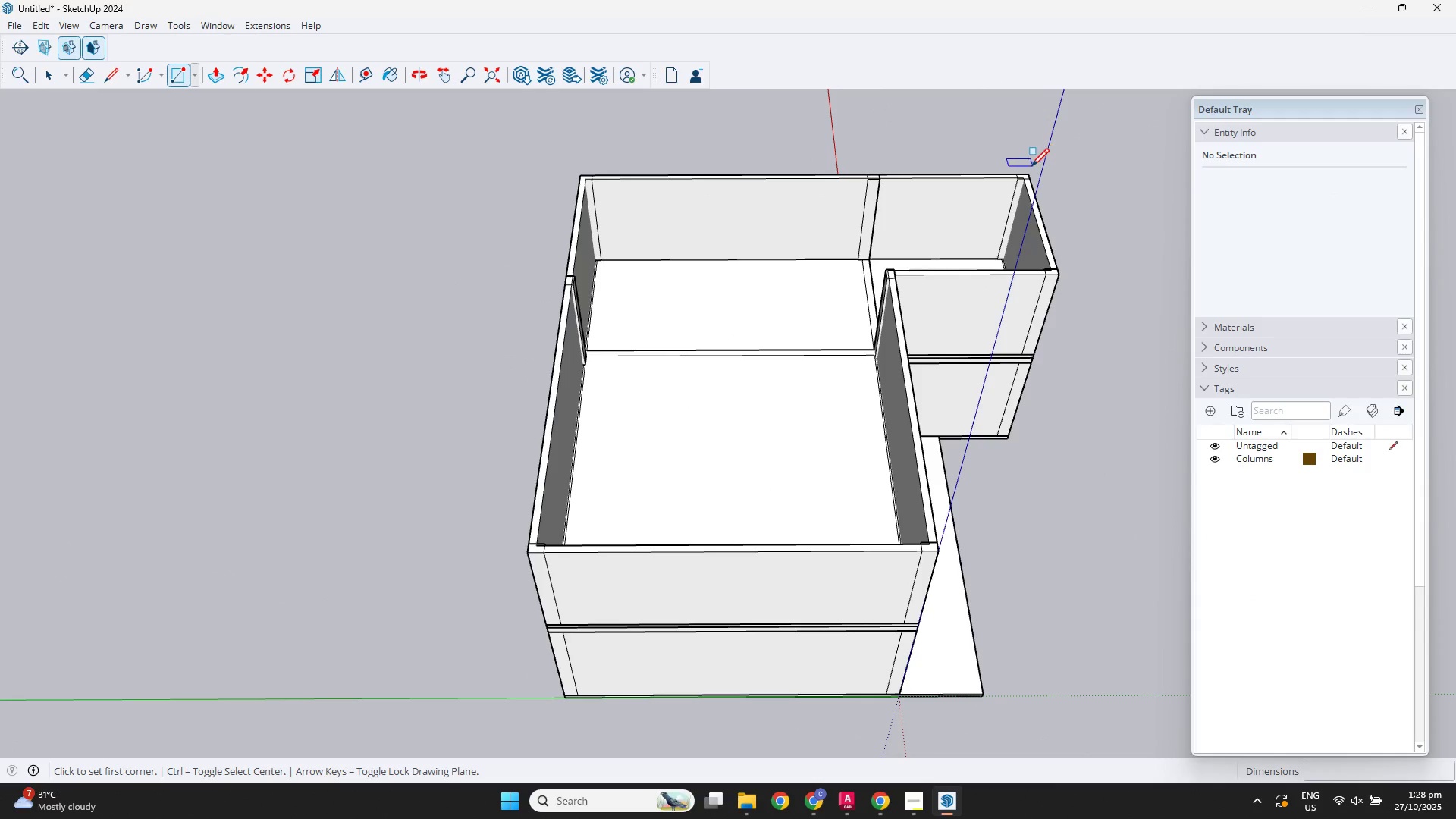 
scroll: coordinate [1010, 177], scroll_direction: up, amount: 5.0
 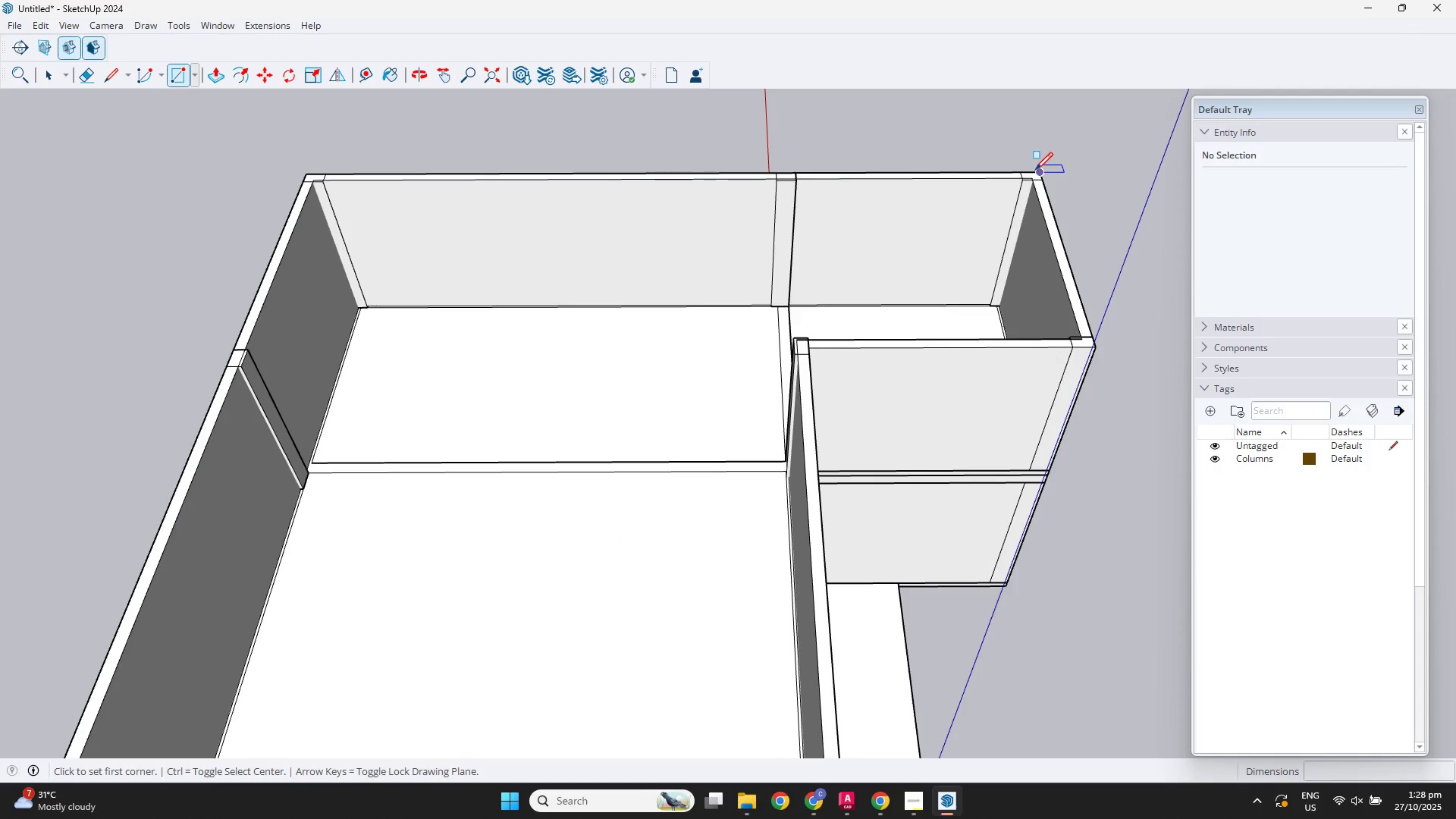 
left_click_drag(start_coordinate=[1035, 170], to_coordinate=[1028, 171])
 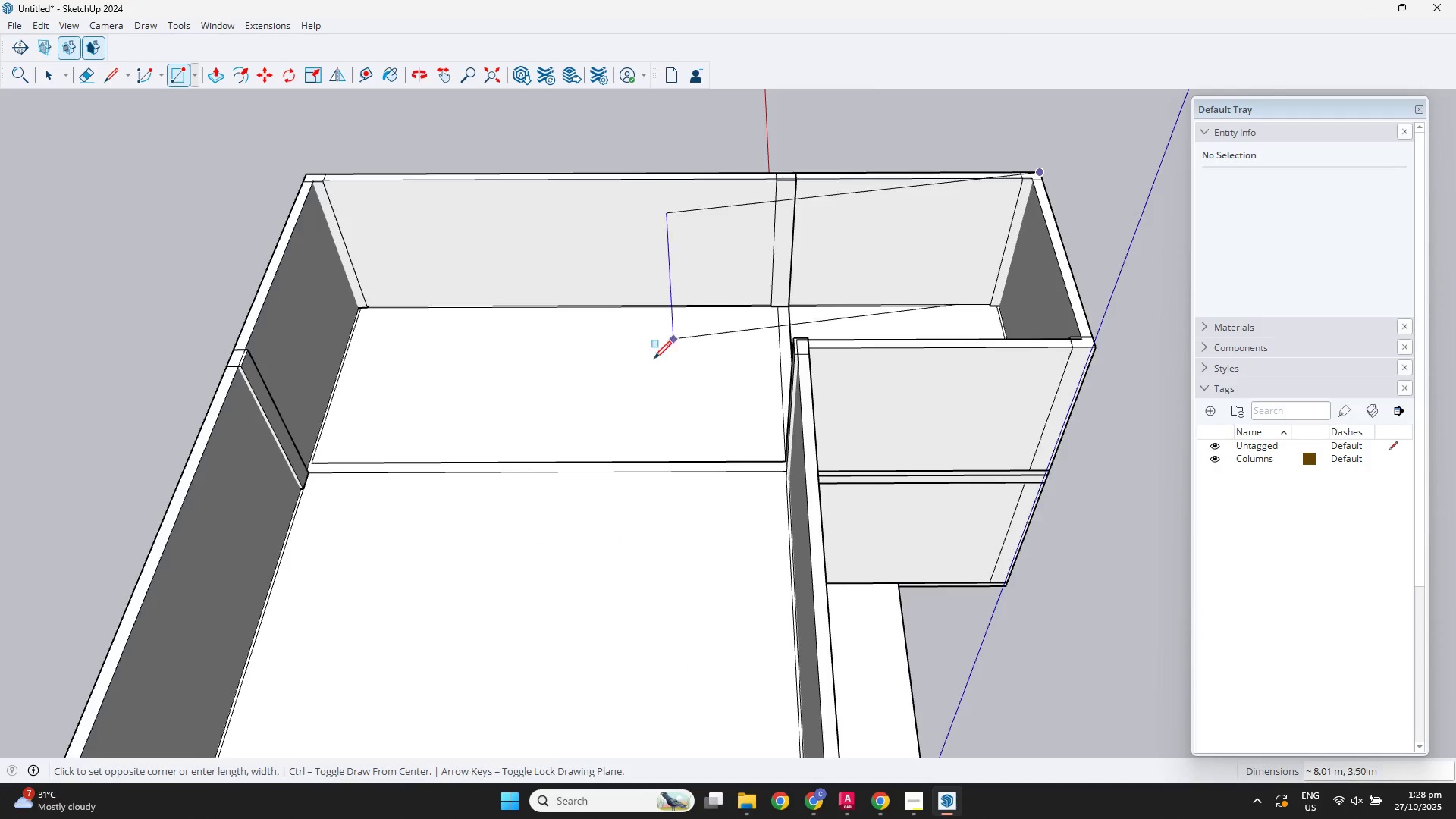 
scroll: coordinate [554, 451], scroll_direction: down, amount: 3.0
 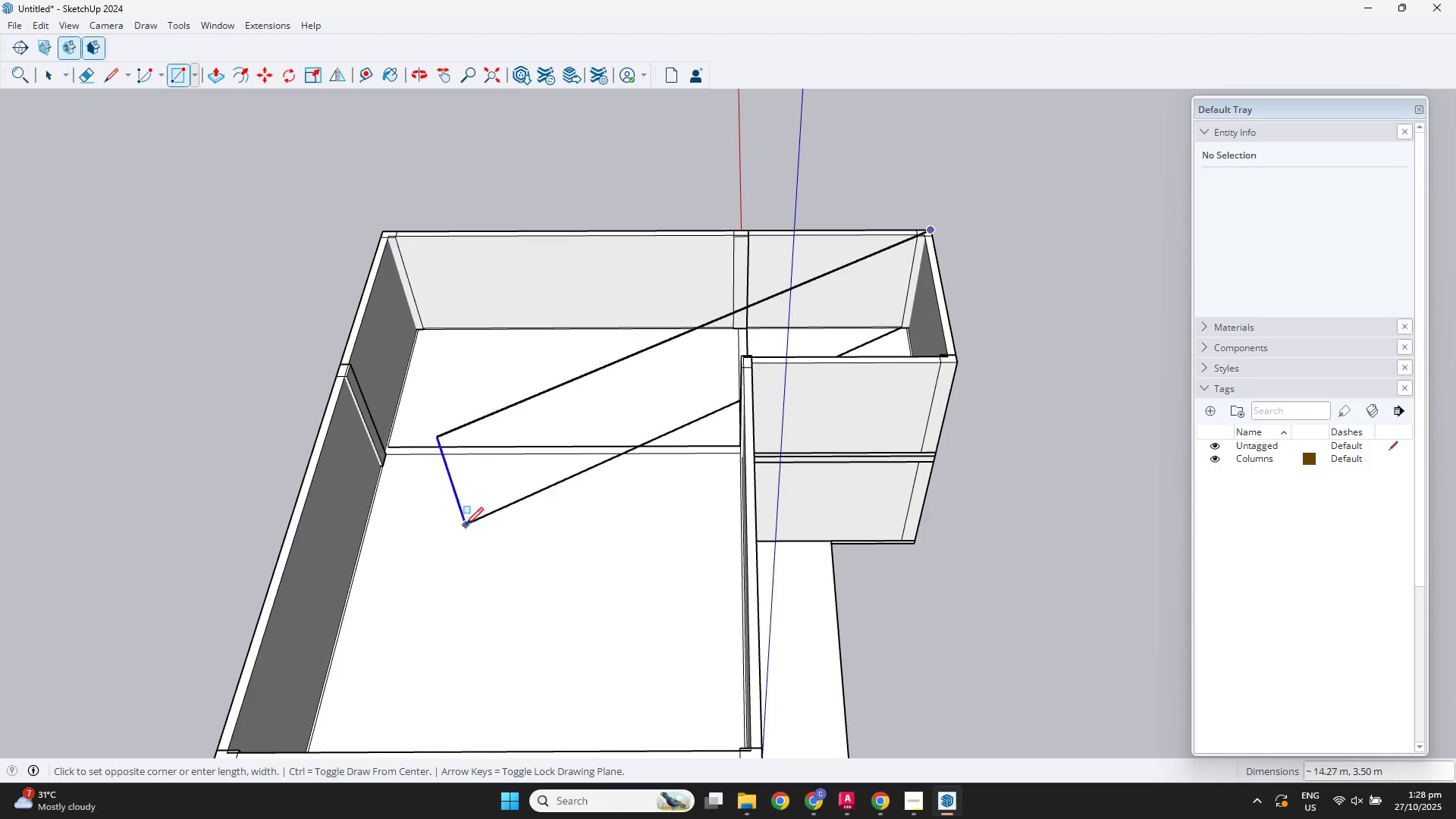 
hold_key(key=ShiftLeft, duration=0.31)
 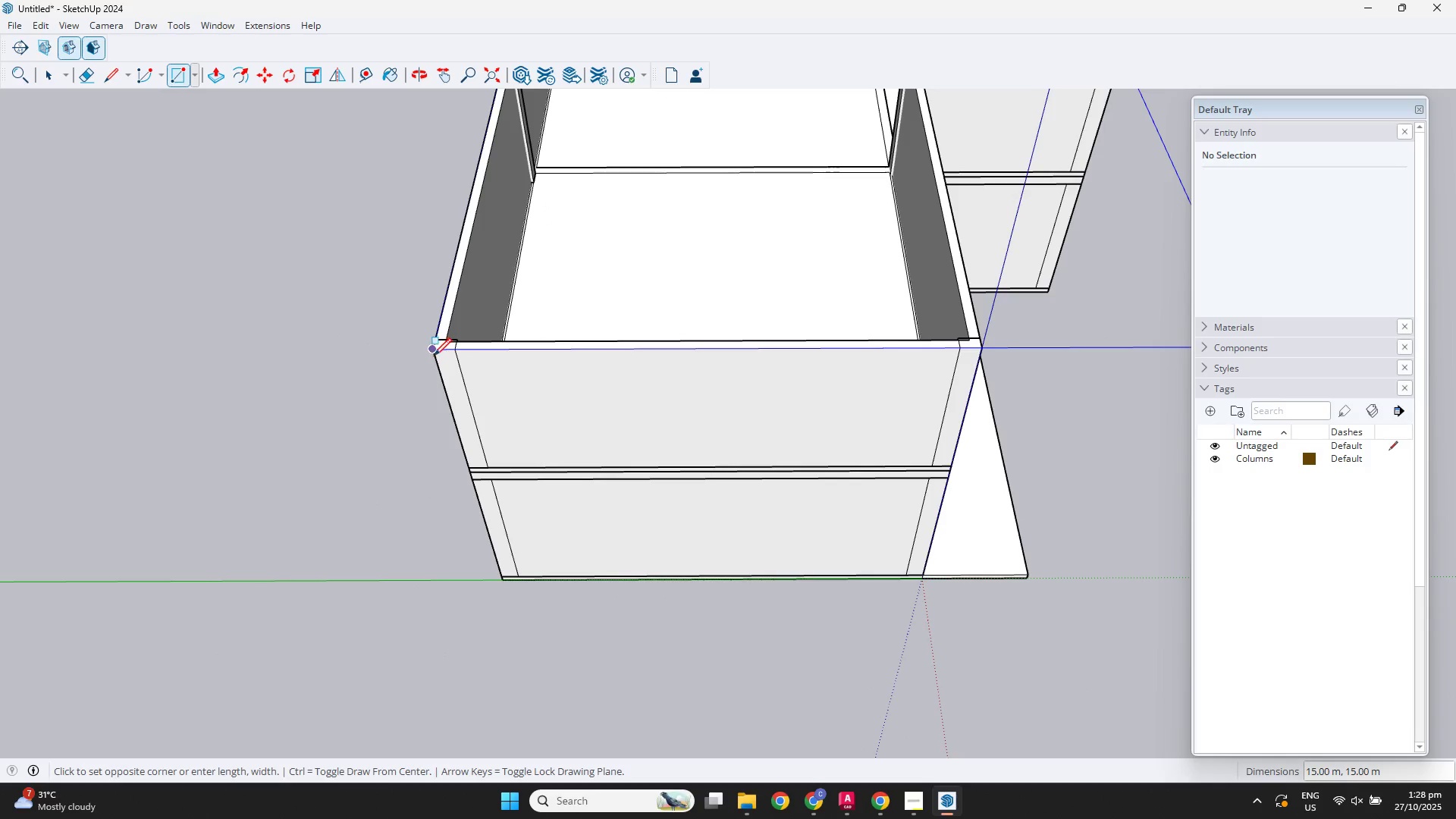 
scroll: coordinate [689, 331], scroll_direction: down, amount: 3.0
 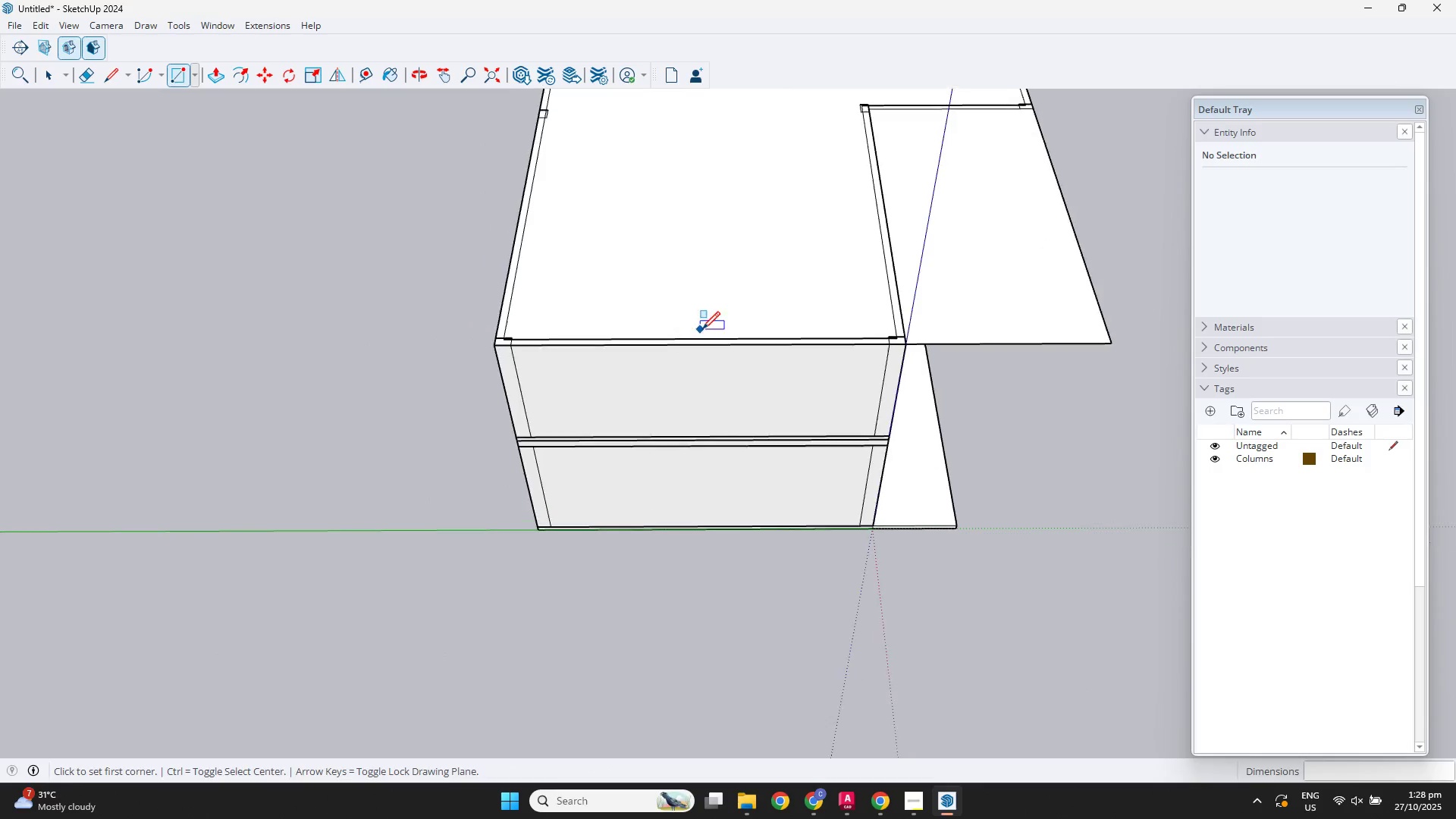 
key(Shift+ShiftLeft)
 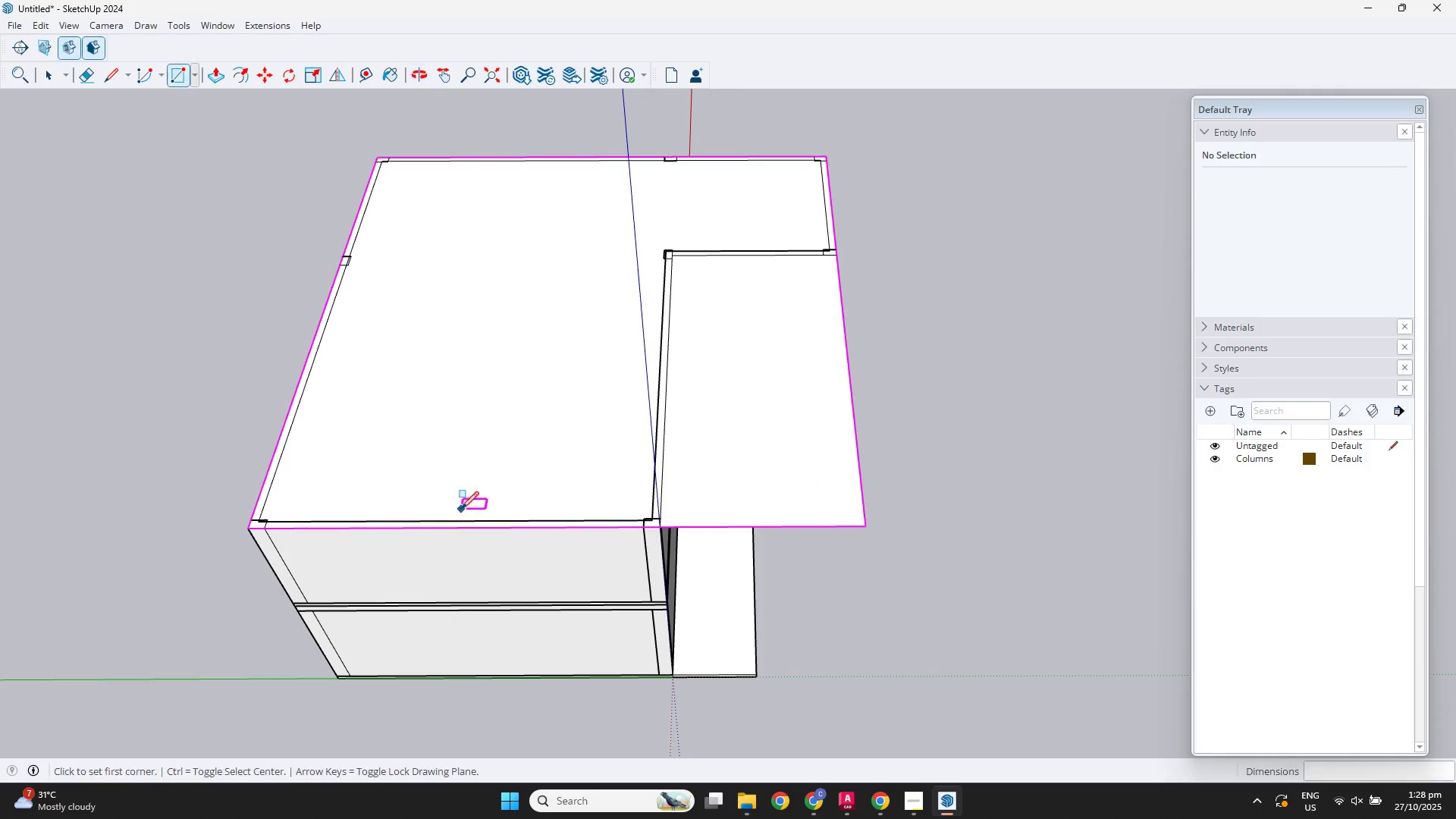 
key(Space)
 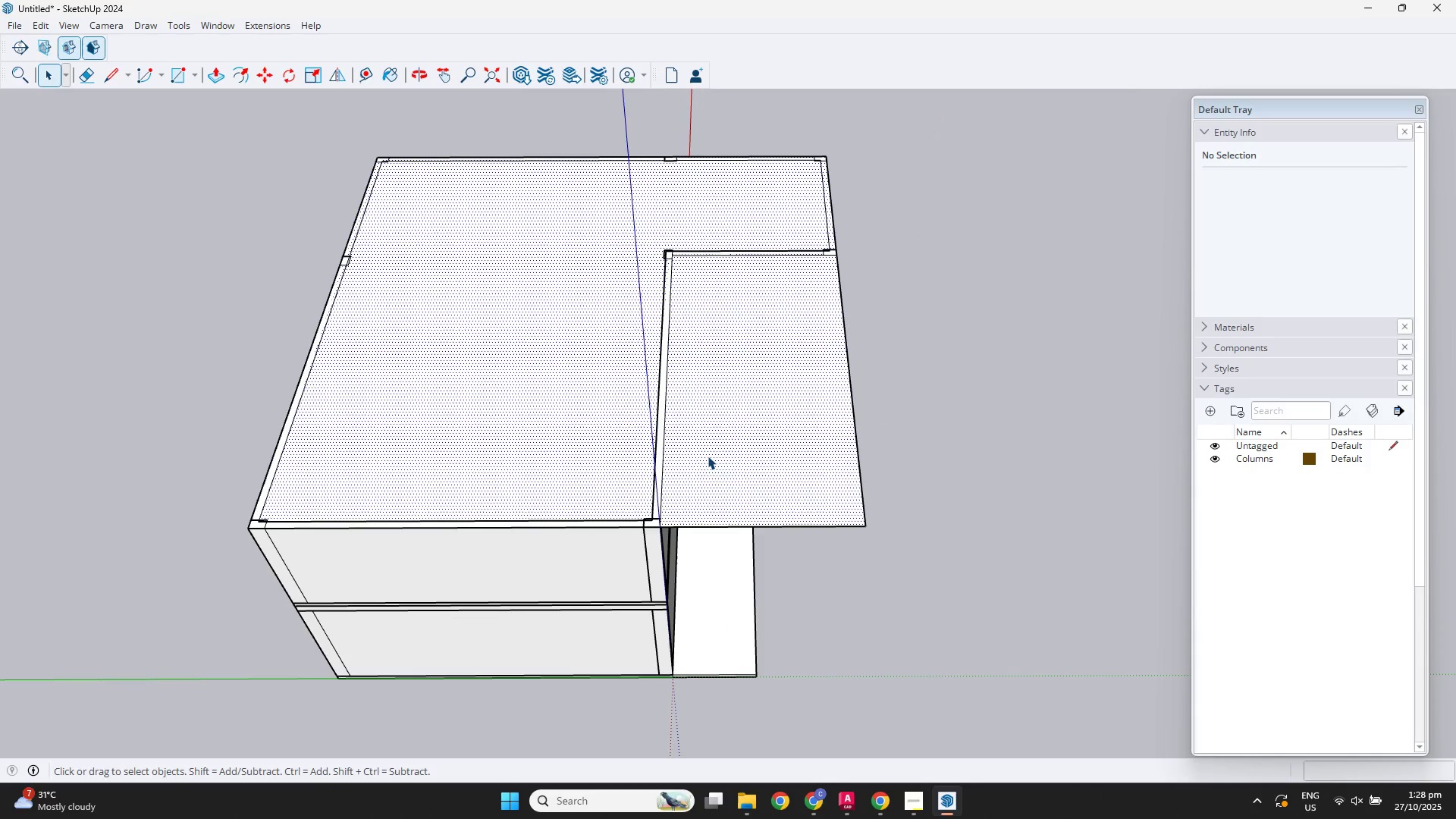 
double_click([708, 456])
 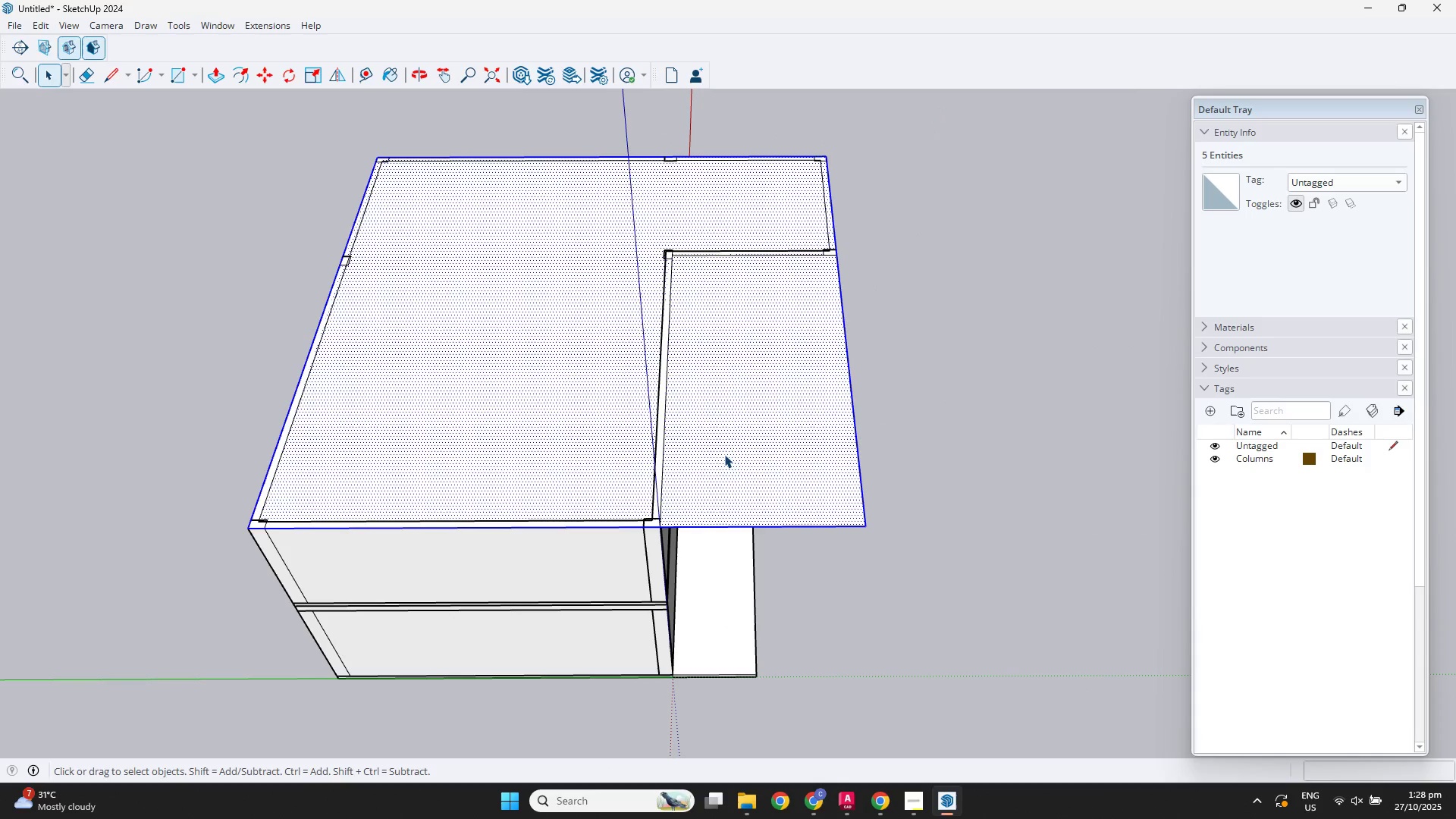 
right_click([724, 454])
 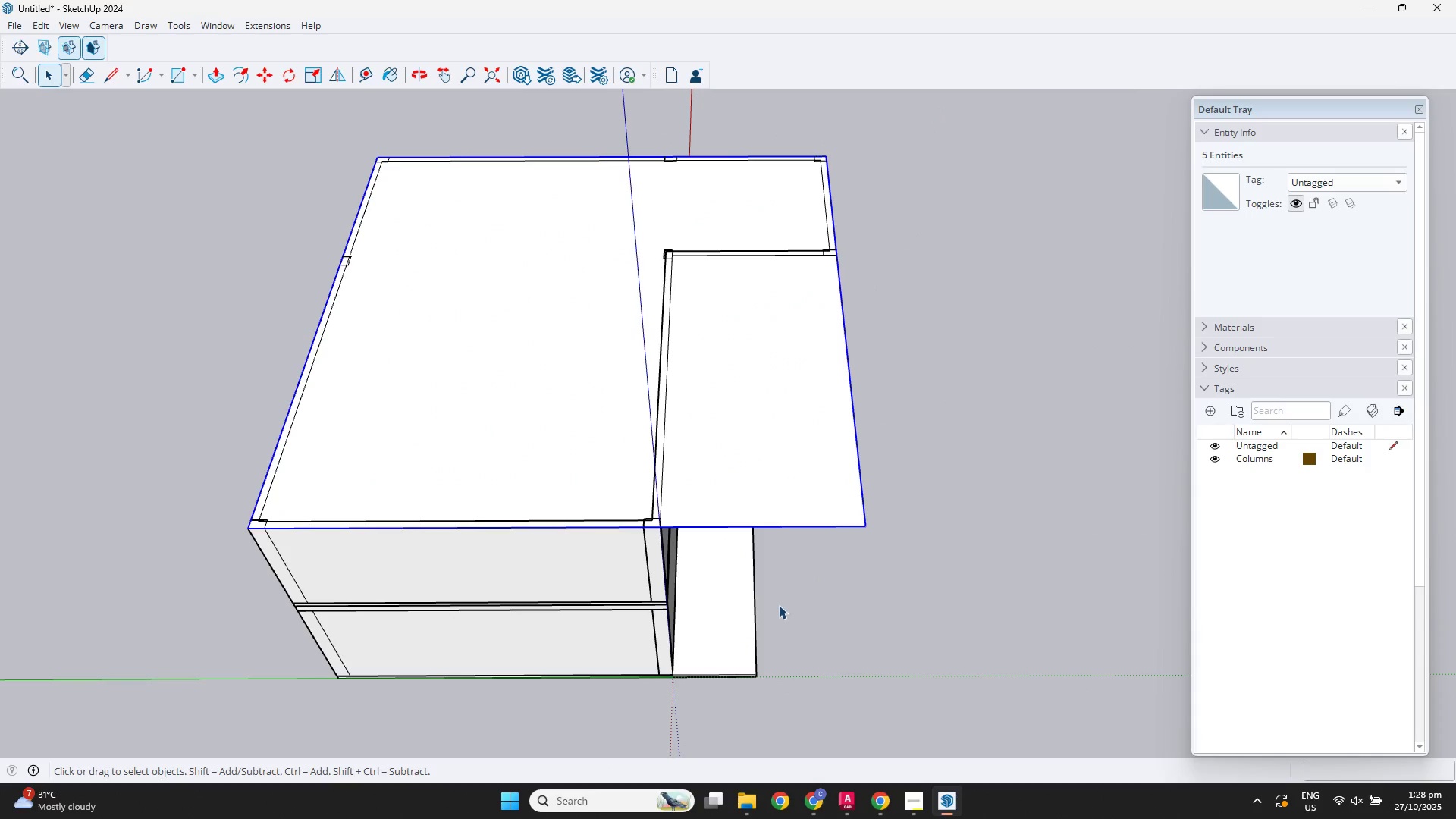 
double_click([781, 462])
 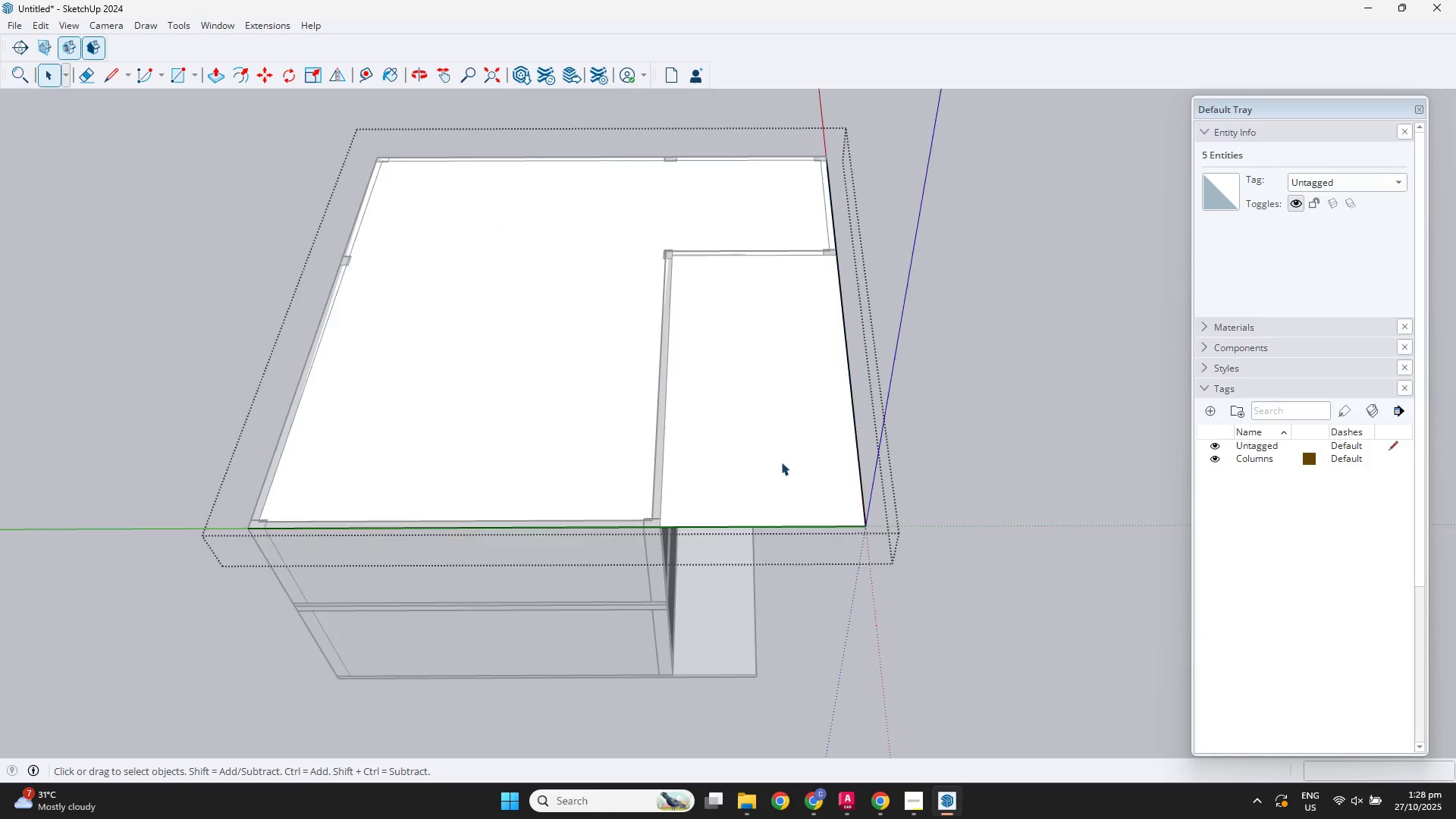 
triple_click([781, 462])
 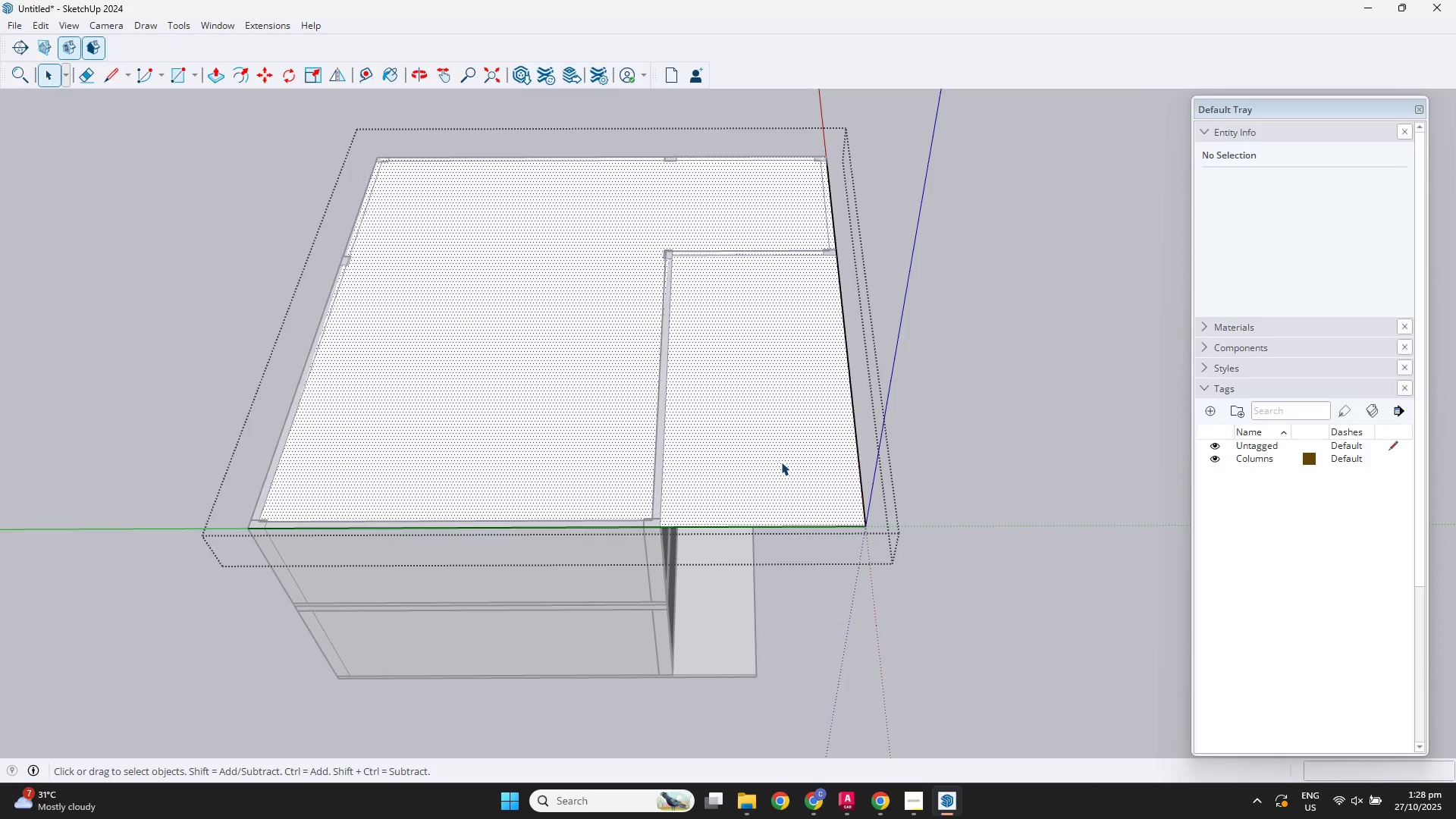 
double_click([781, 462])
 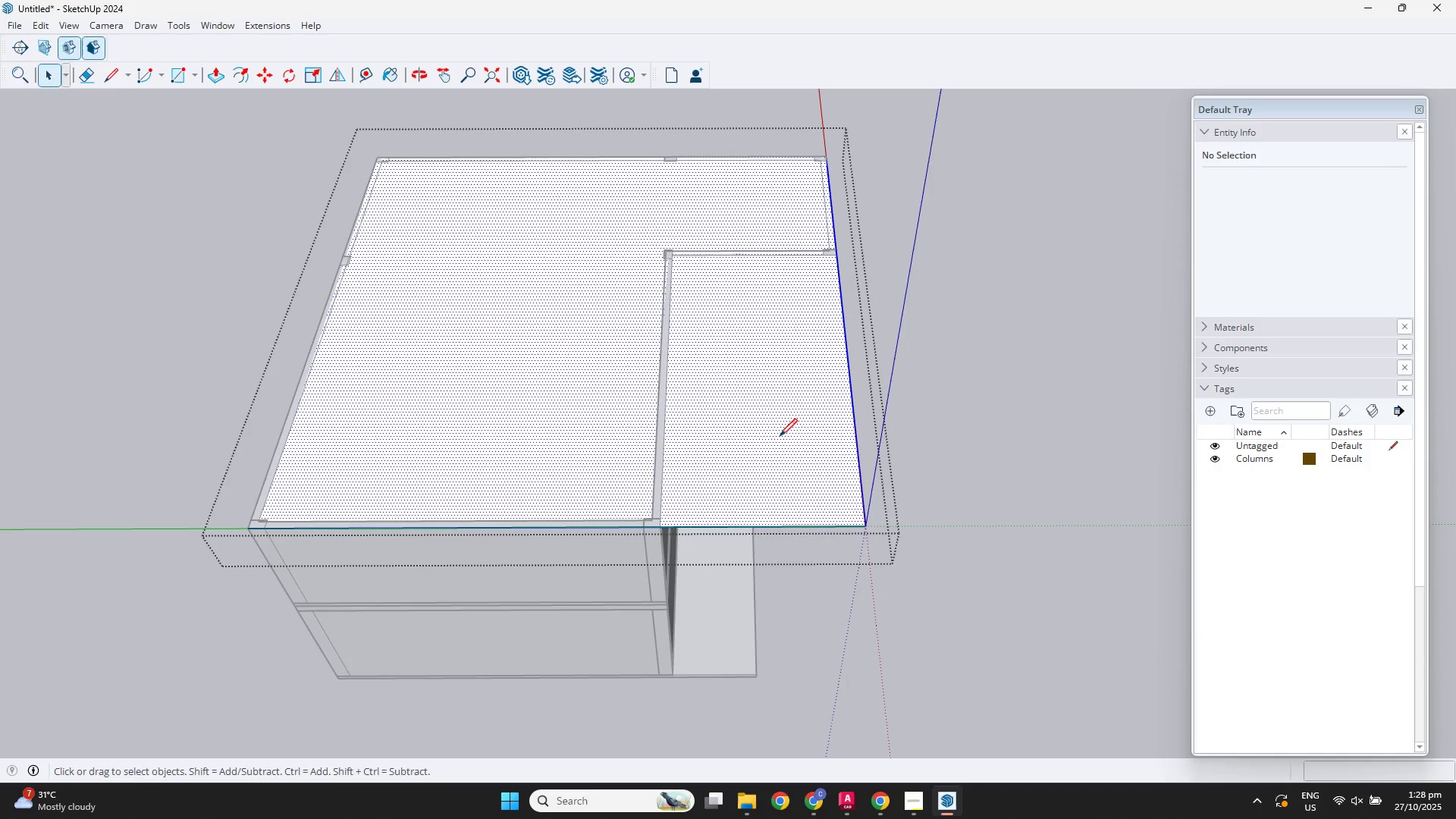 
key(L)
 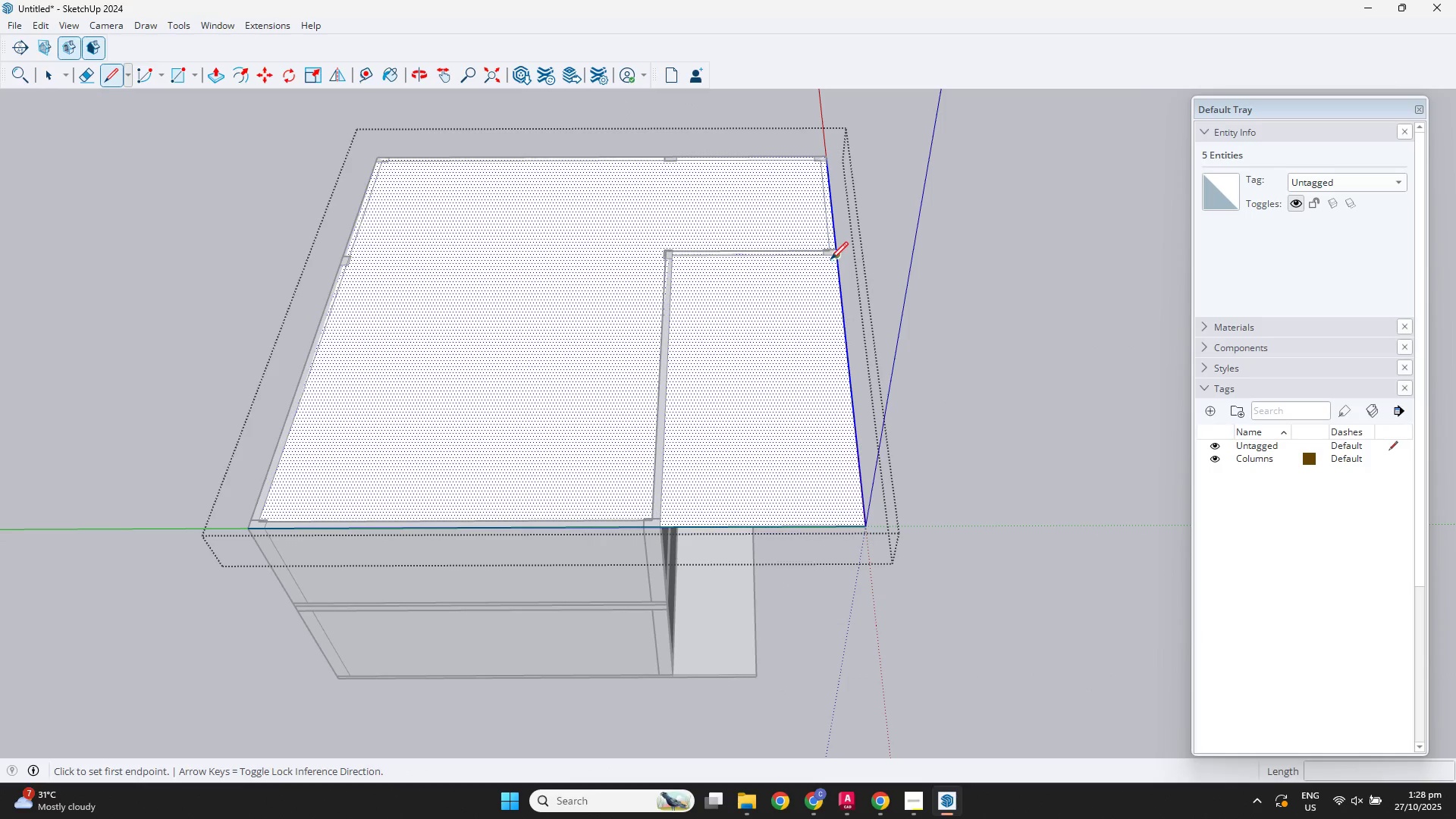 
left_click([833, 256])
 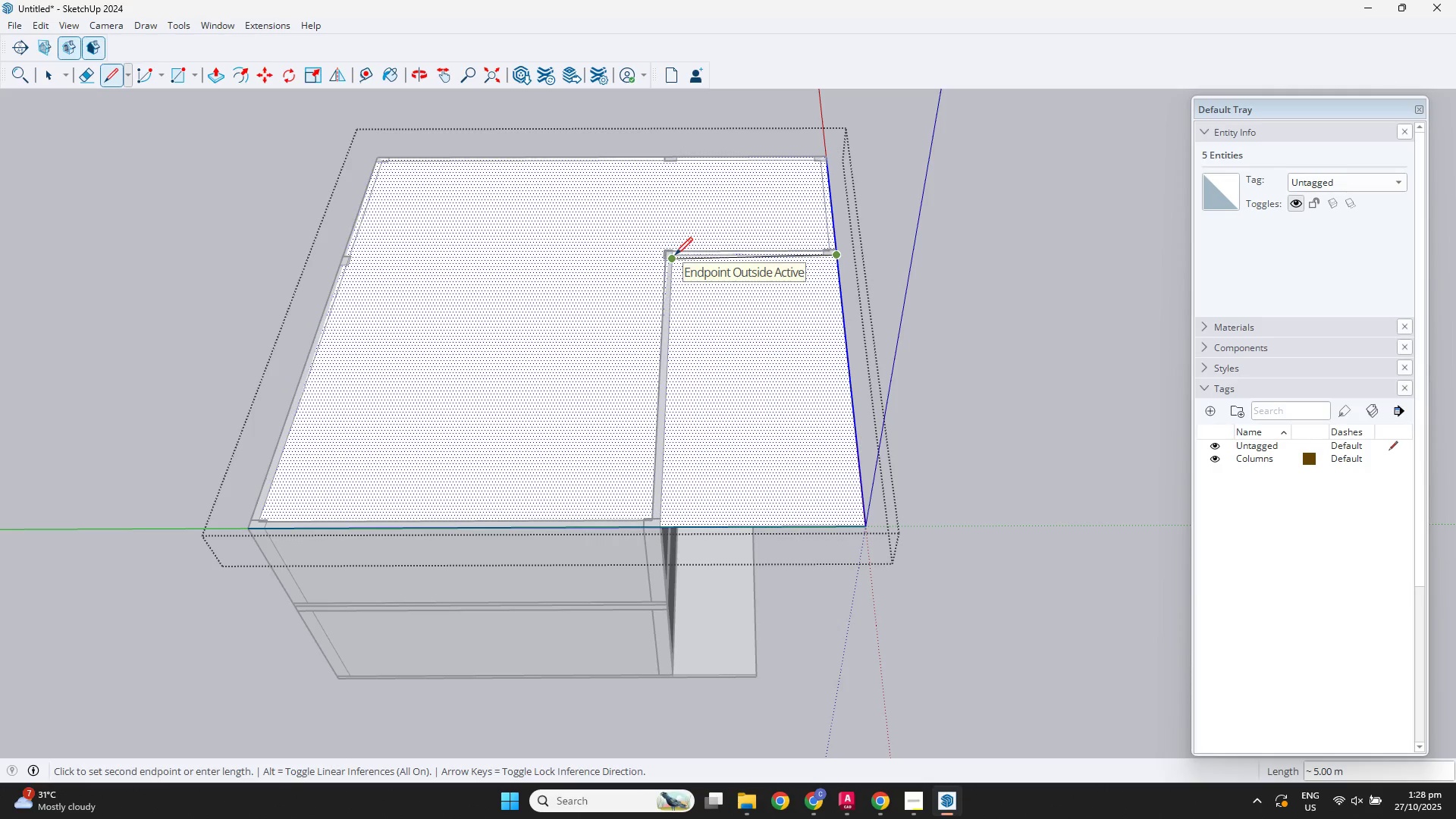 
scroll: coordinate [681, 249], scroll_direction: up, amount: 3.0
 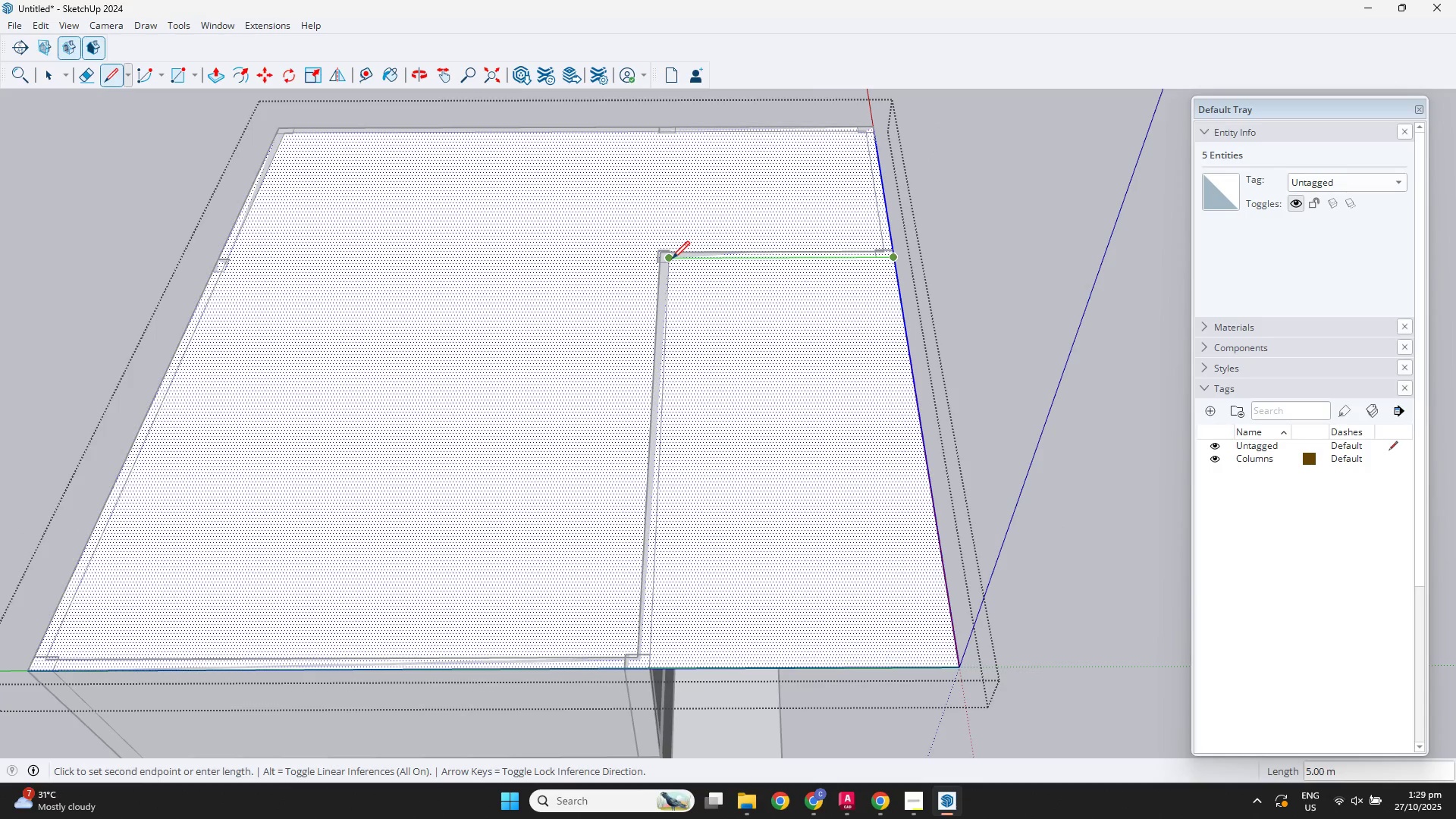 
left_click([670, 258])
 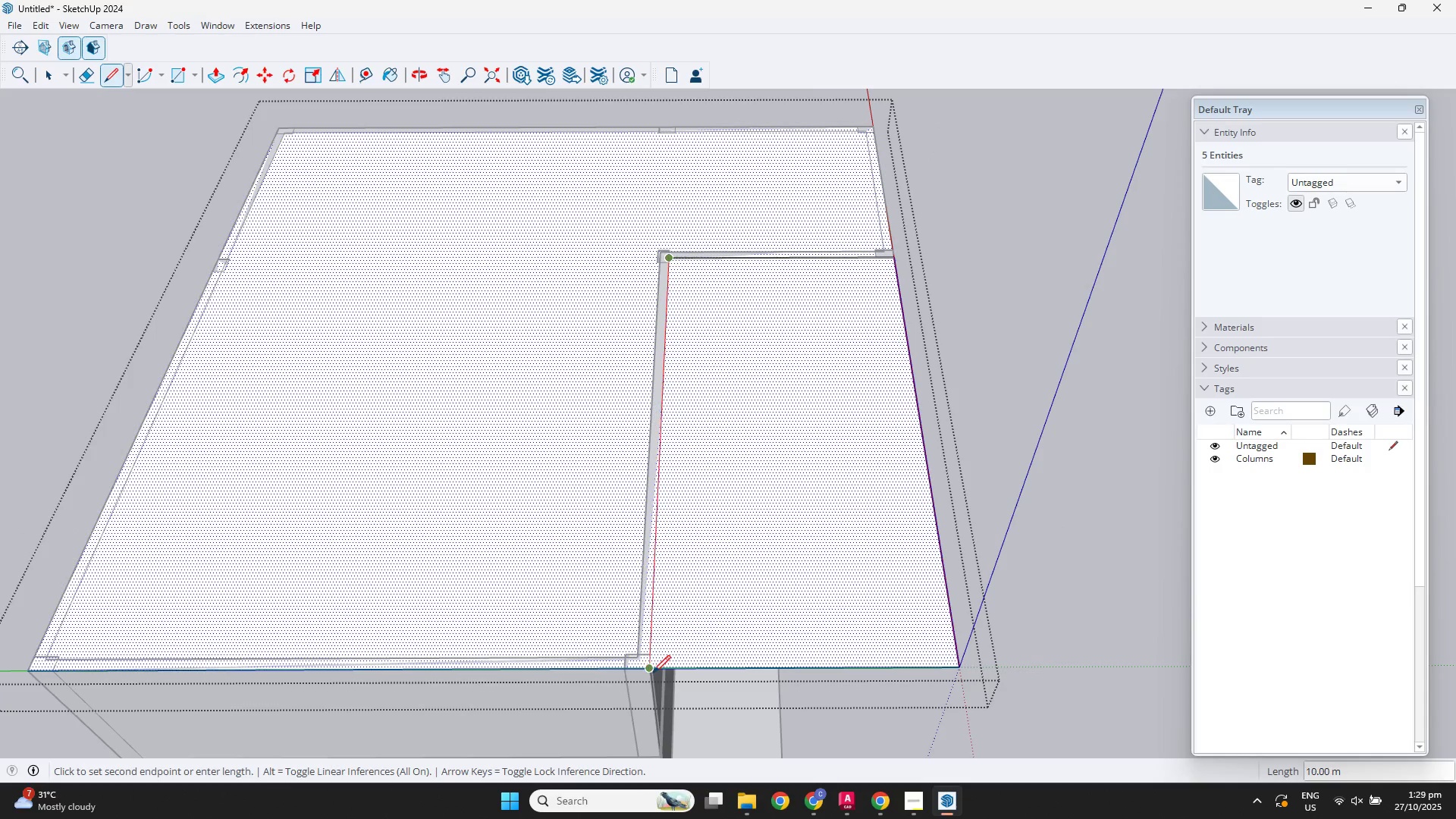 
left_click([651, 676])
 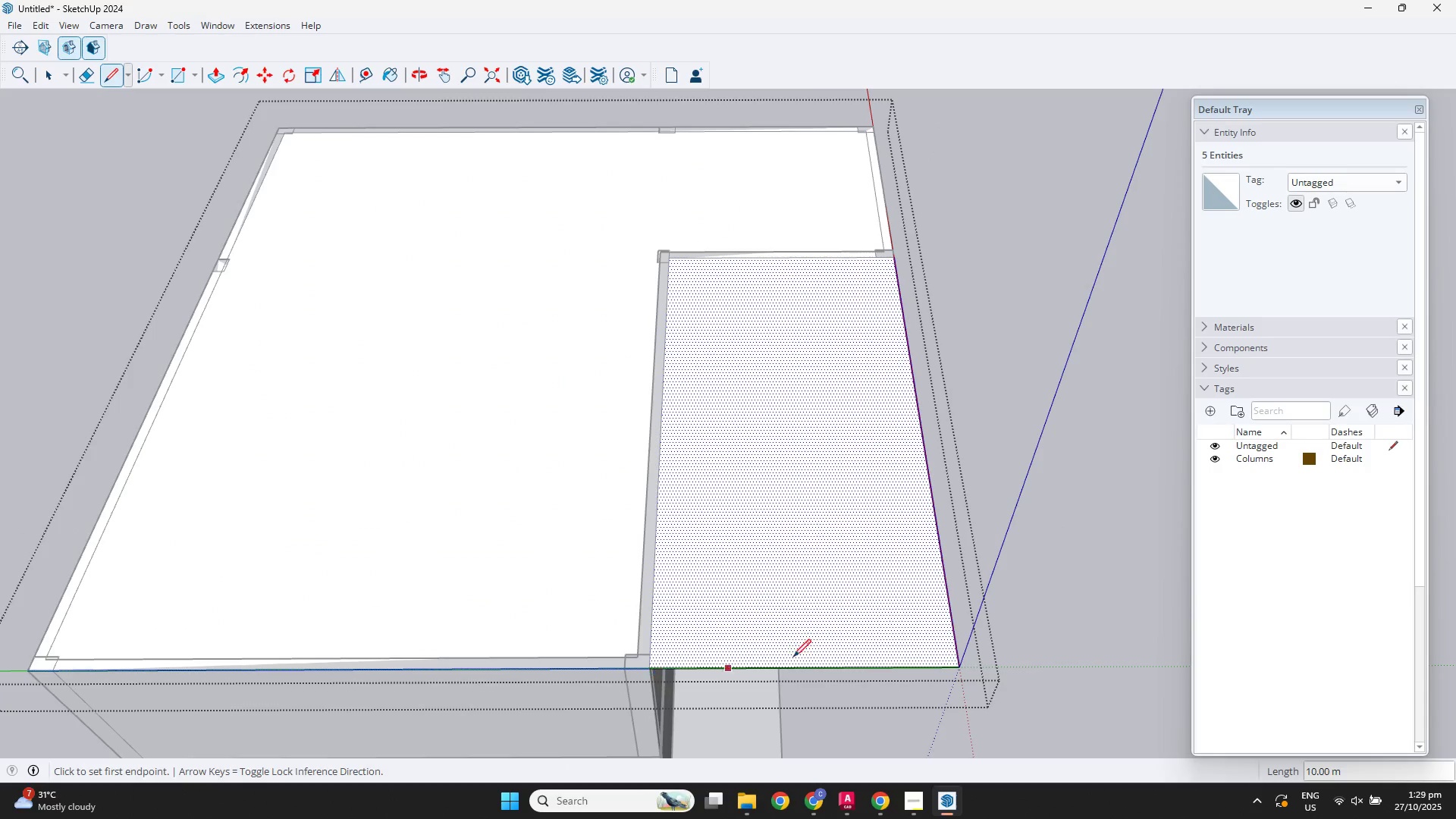 
key(E)
 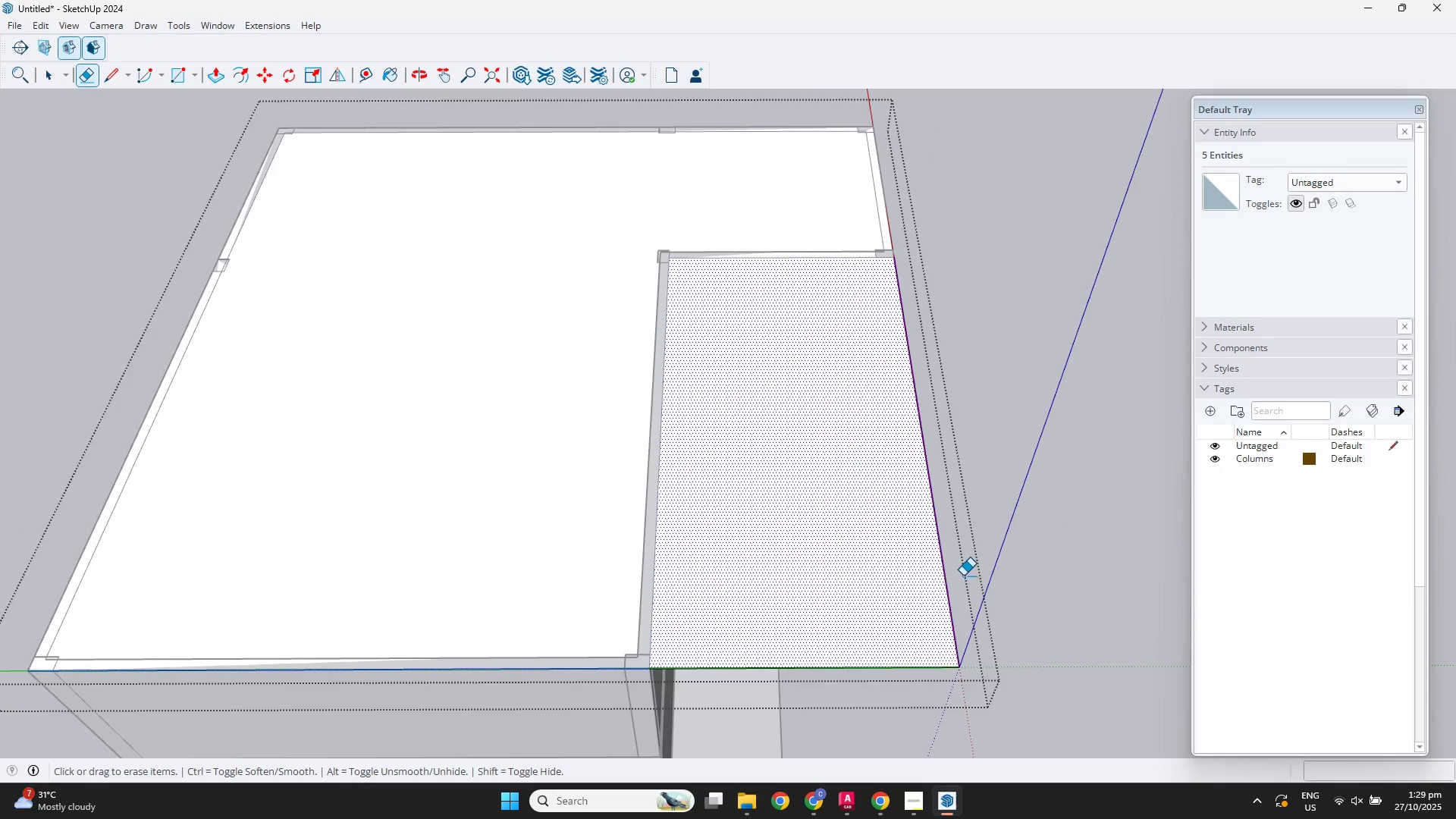 
left_click_drag(start_coordinate=[965, 574], to_coordinate=[923, 722])
 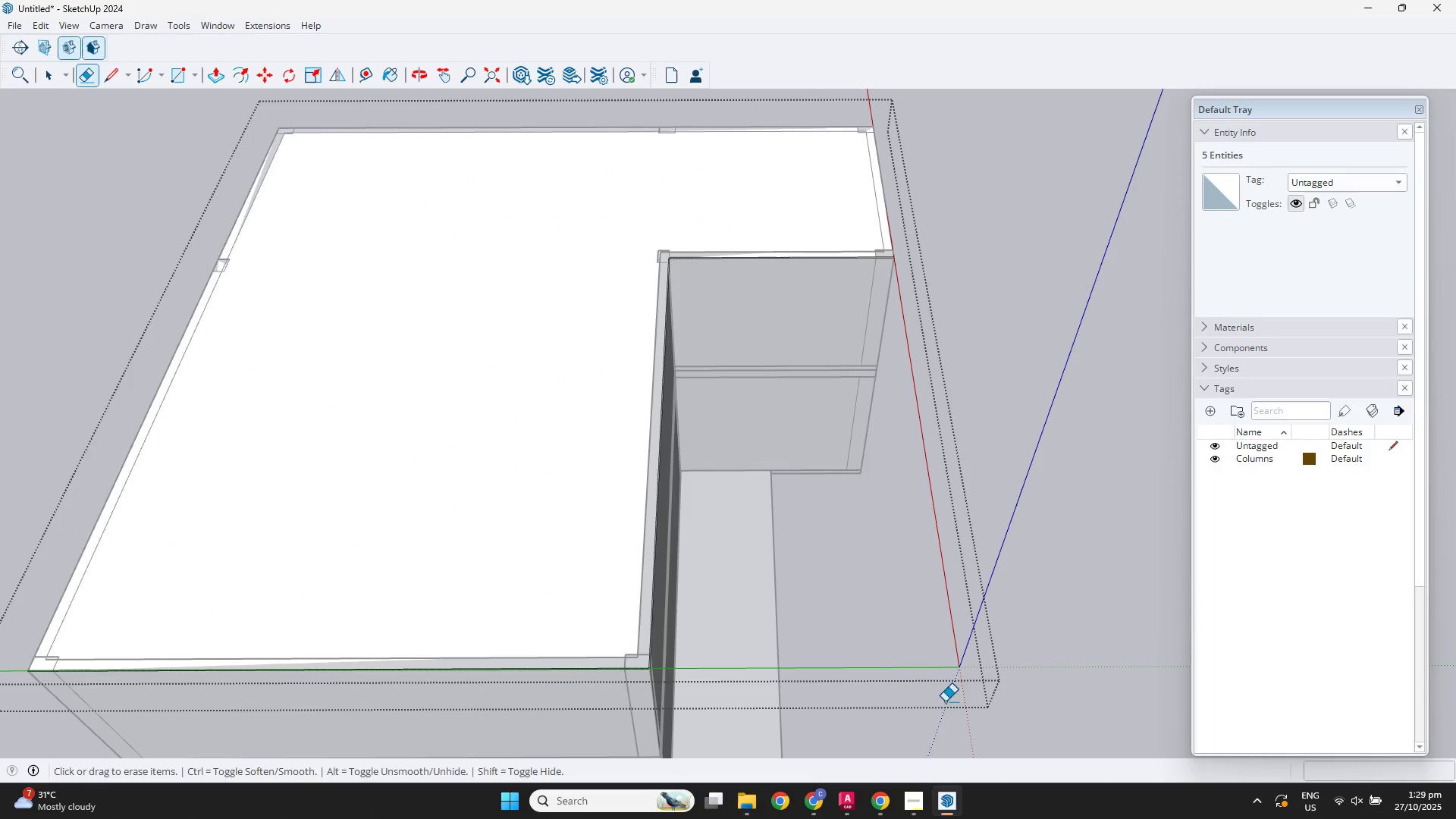 
key(Space)
 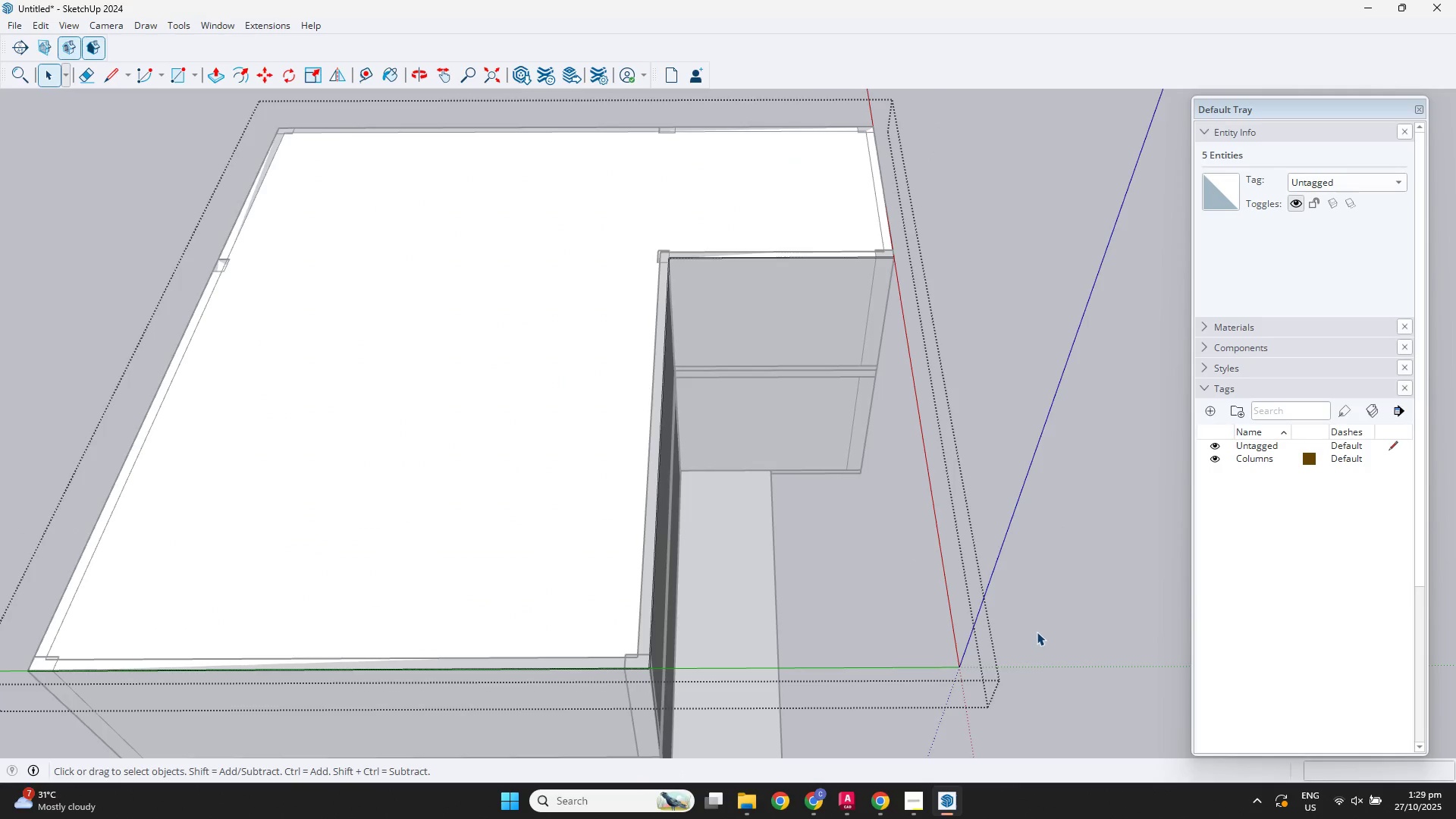 
left_click([1037, 632])
 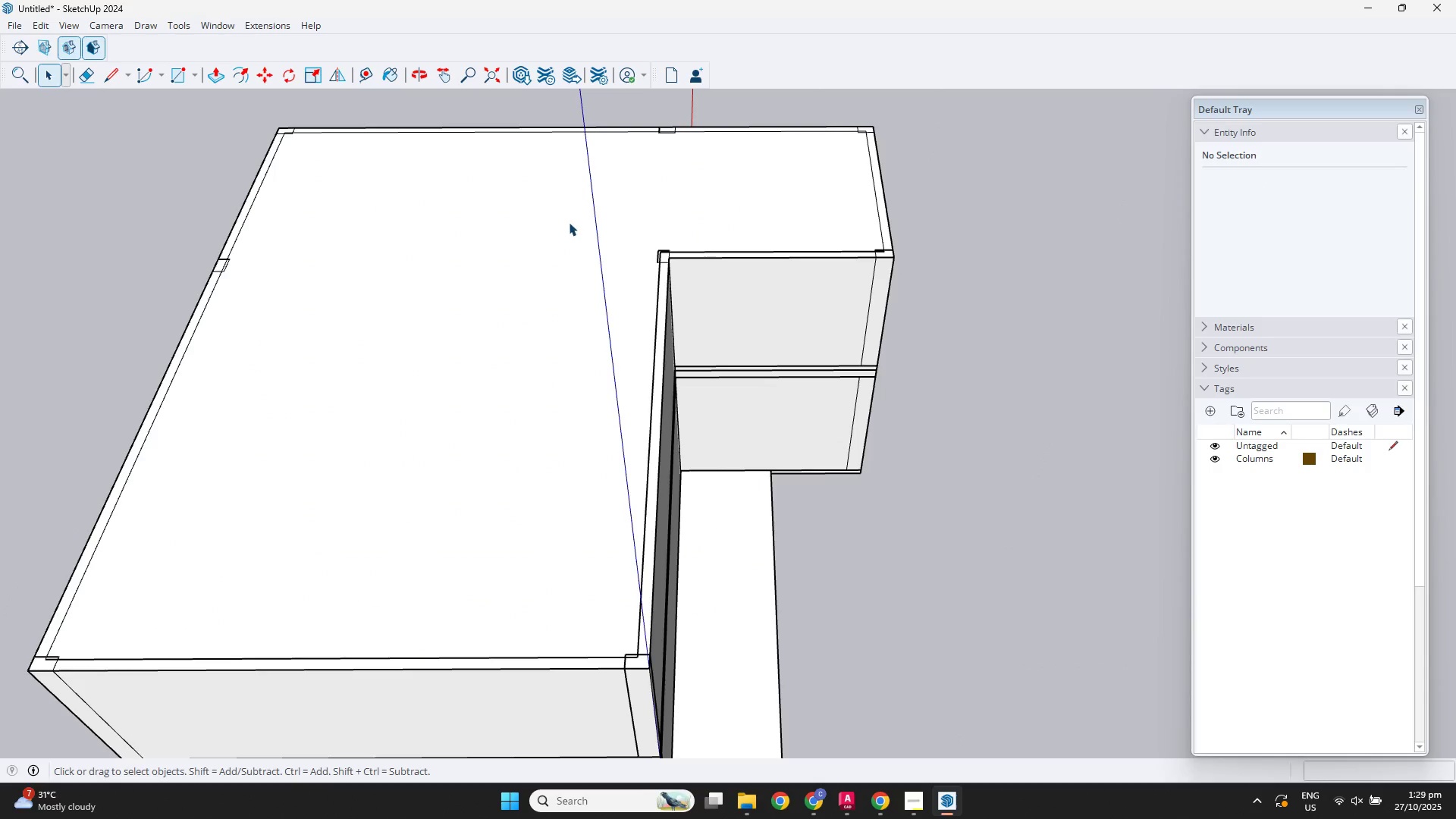 
double_click([569, 222])
 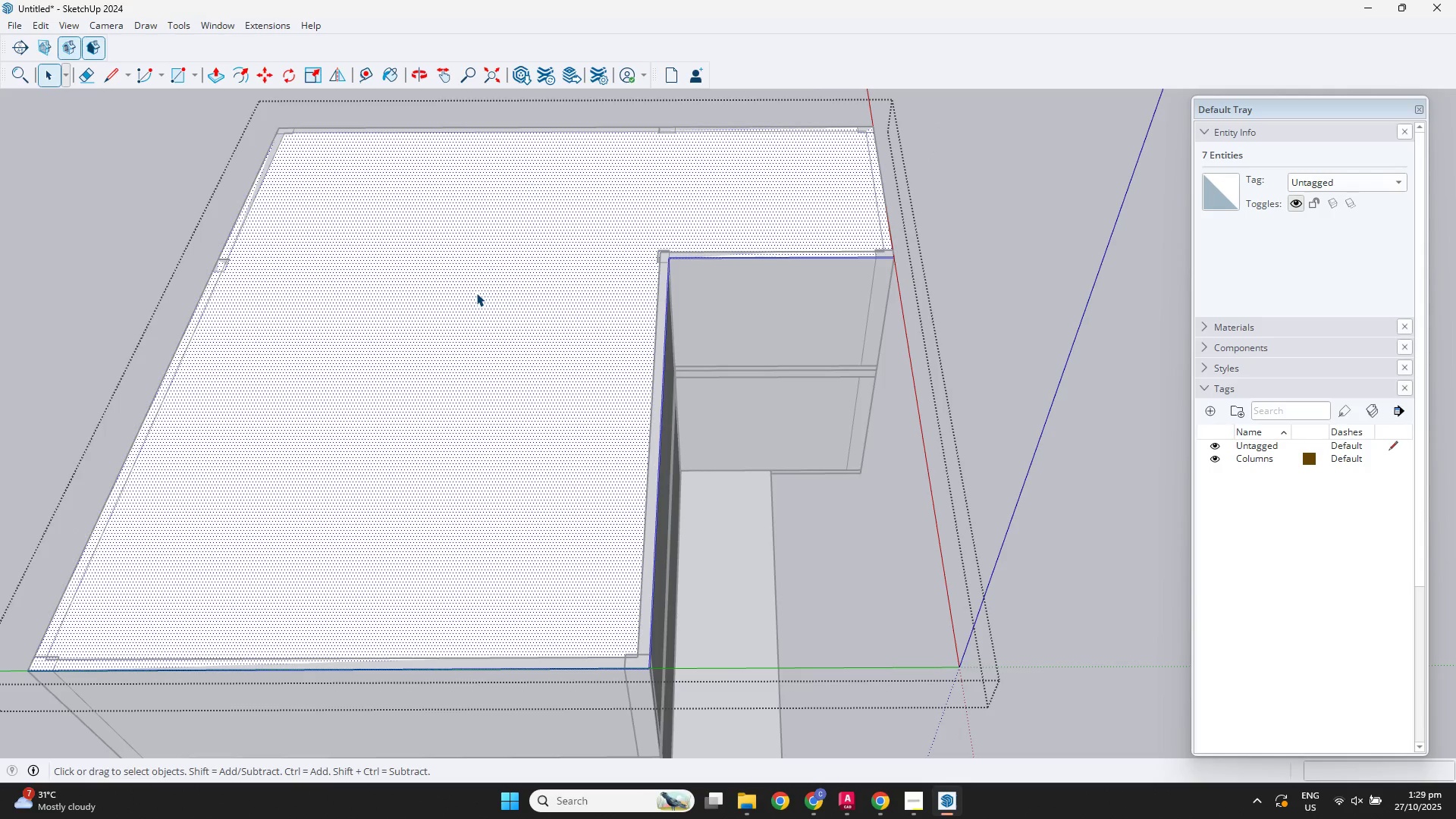 
key(F)
 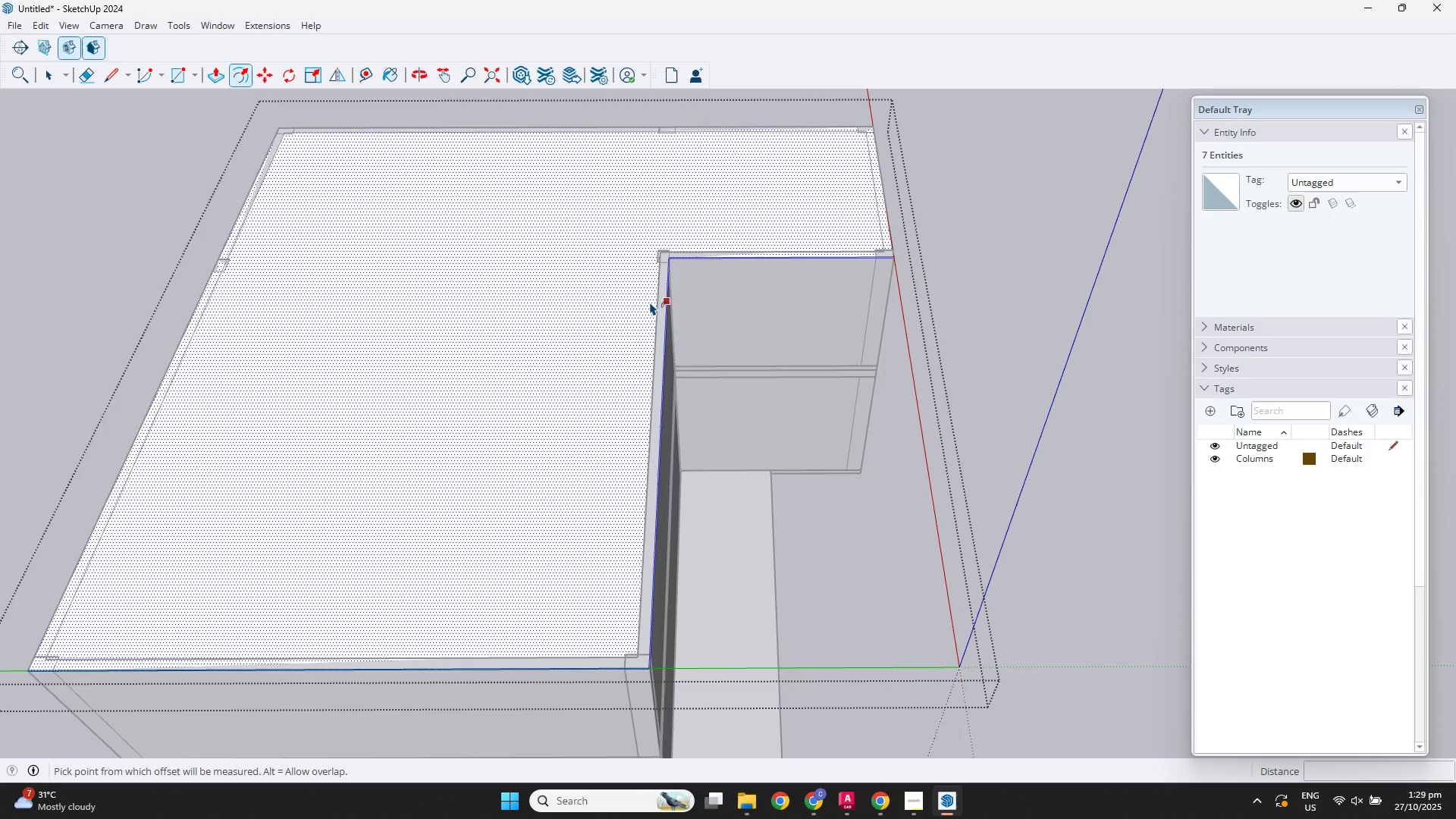 
left_click([651, 302])
 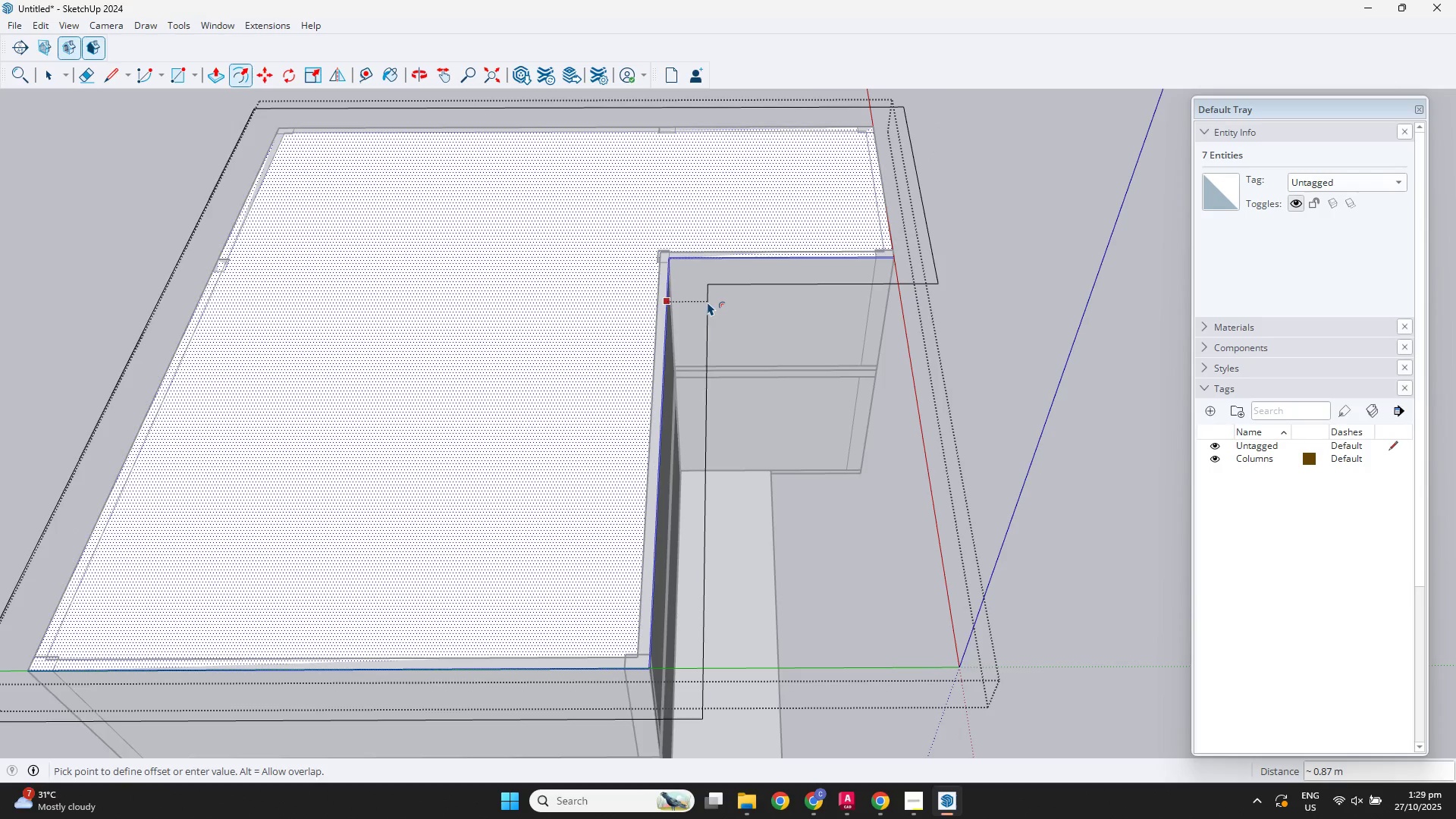 
key(NumpadDecimal)
 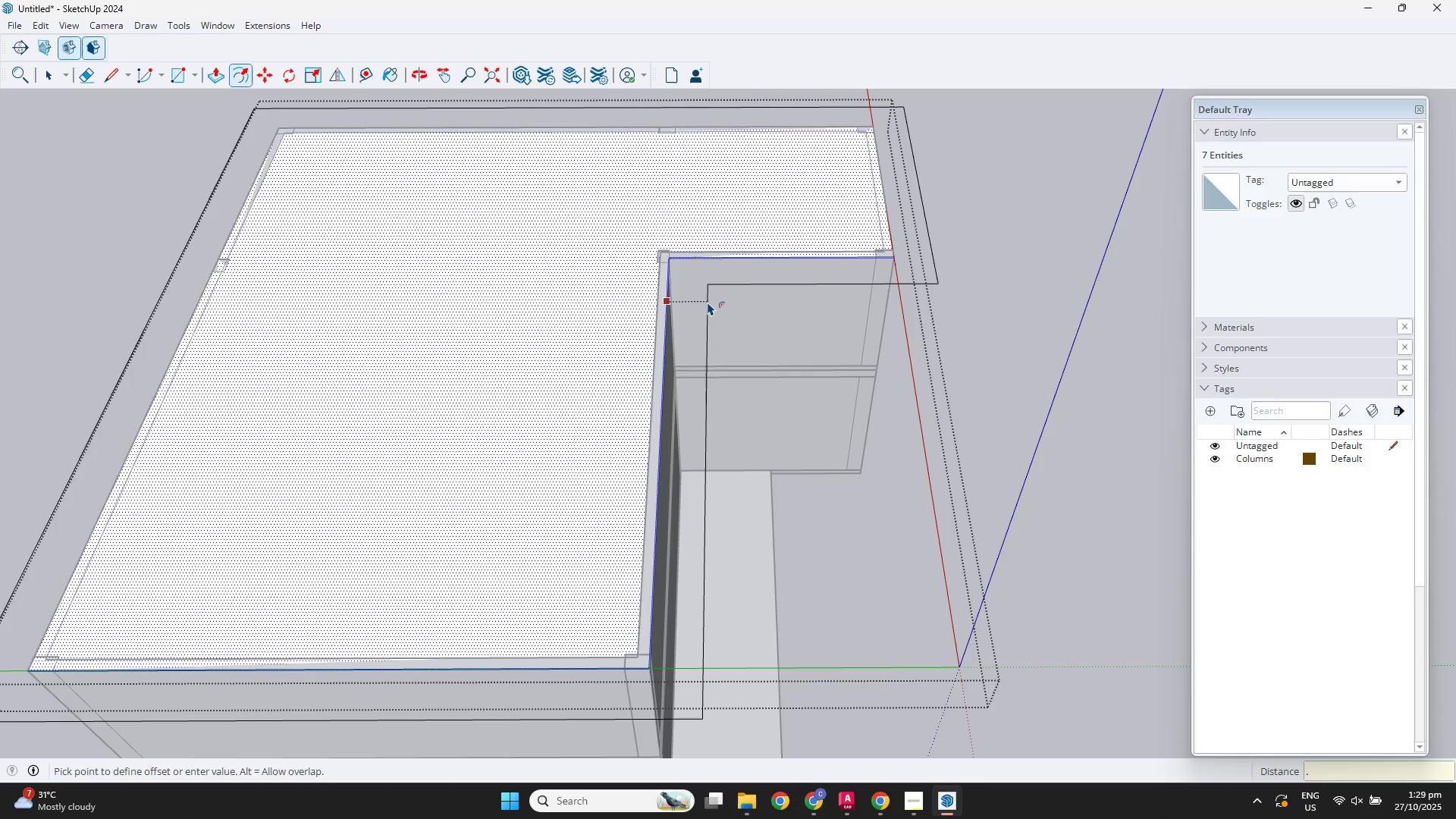 
key(Numpad9)
 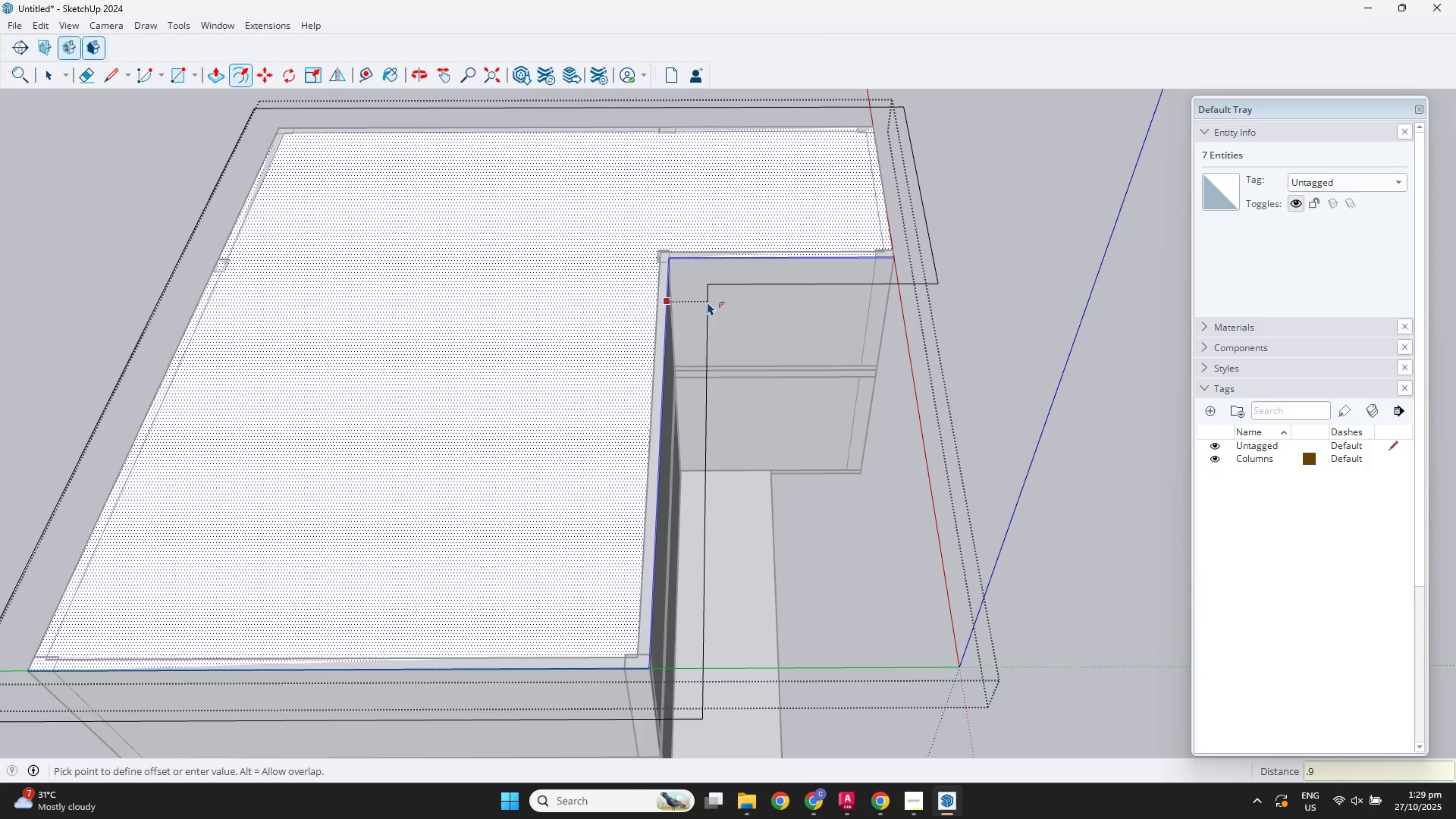 
key(NumpadEnter)
 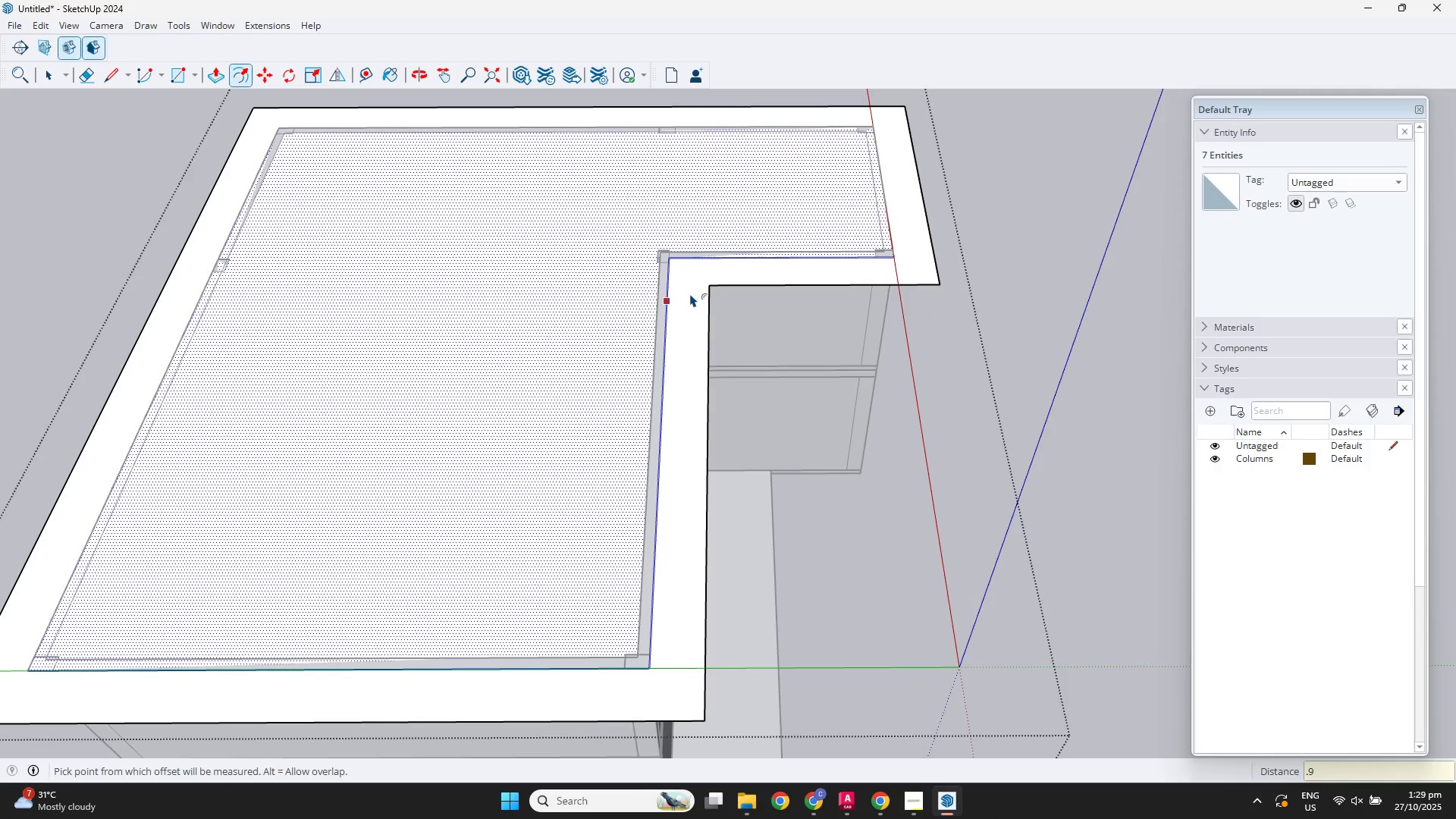 
scroll: coordinate [671, 289], scroll_direction: down, amount: 5.0
 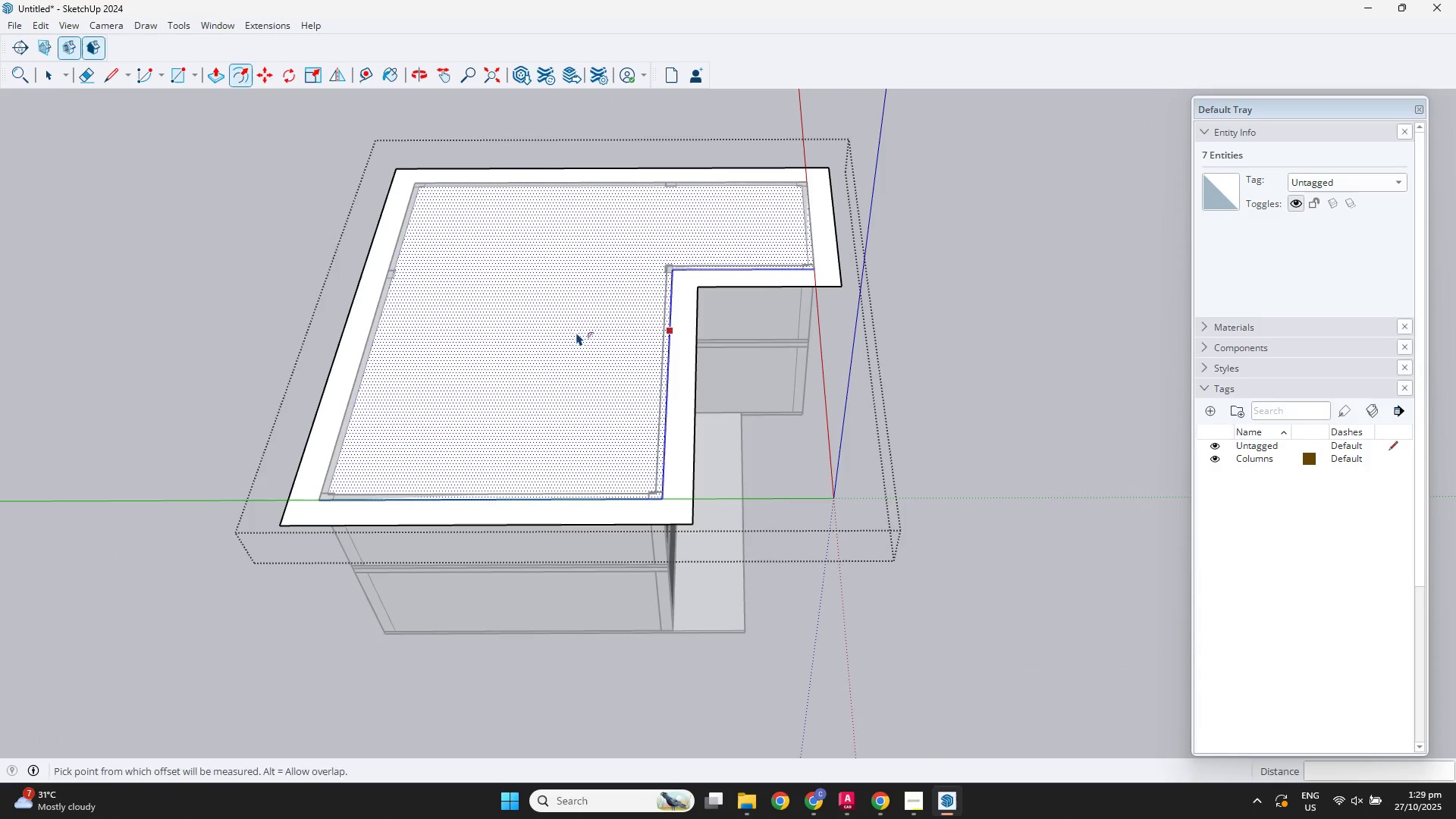 
key(Space)
 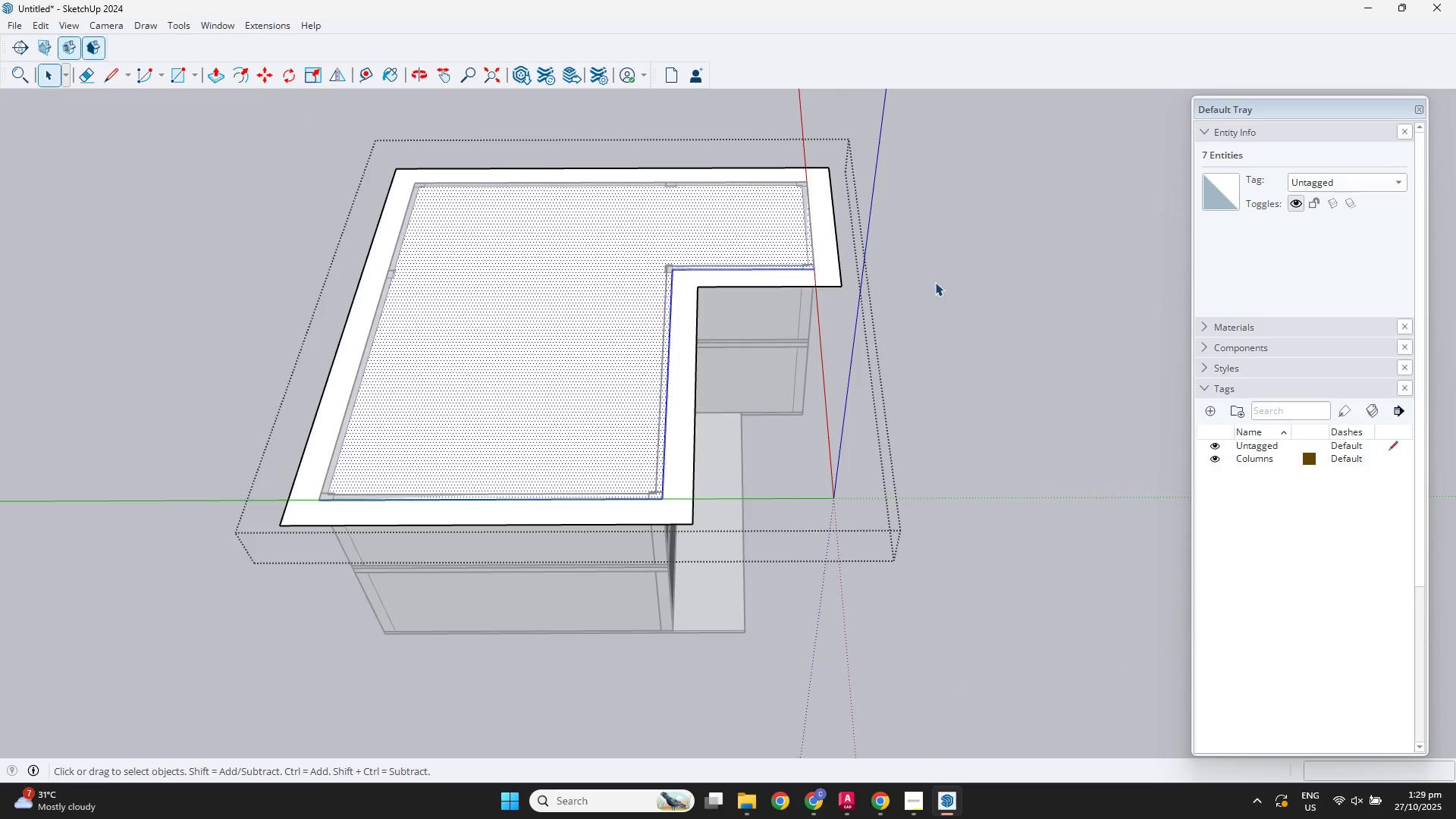 
double_click([935, 280])
 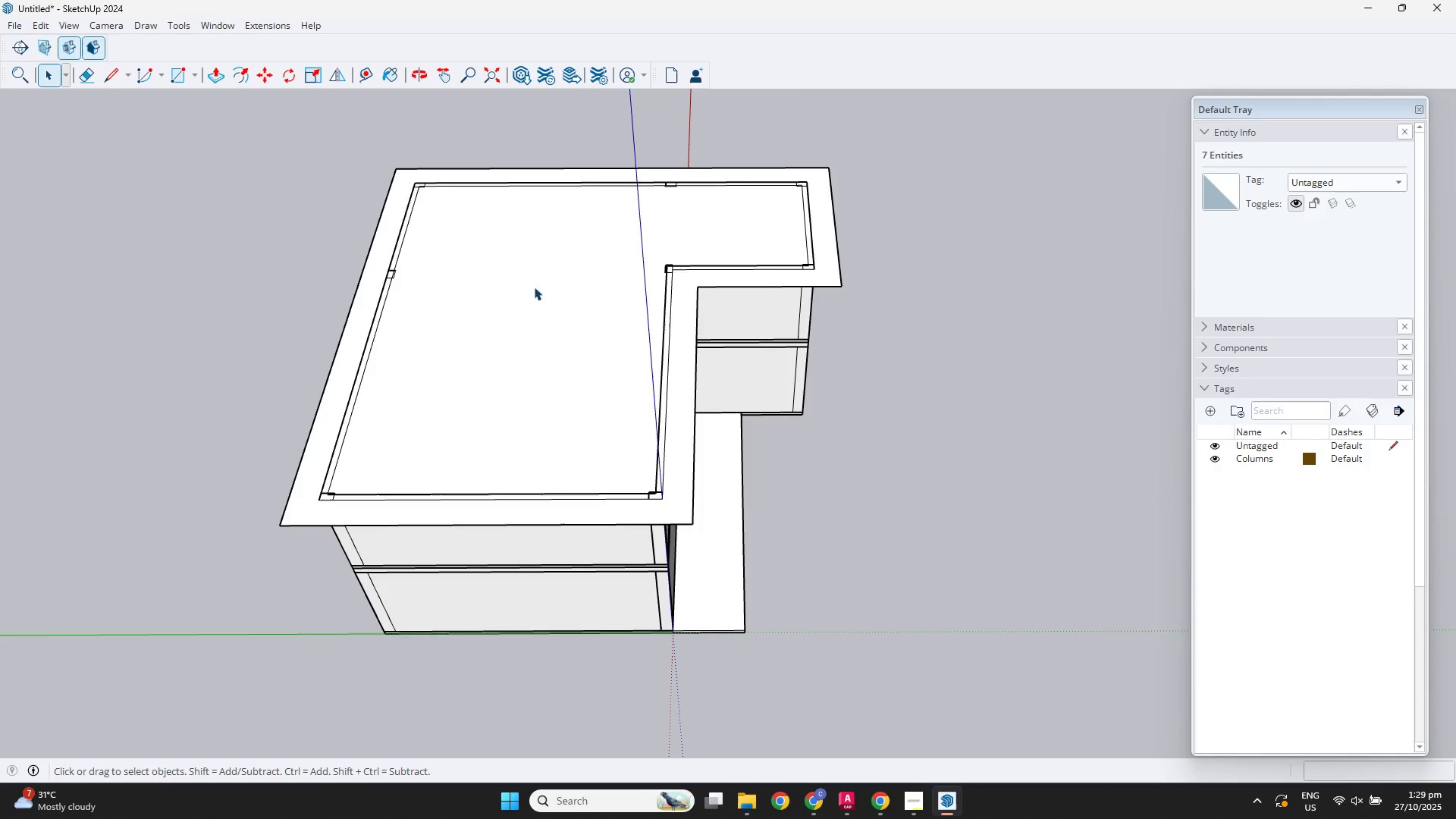 
scroll: coordinate [484, 325], scroll_direction: up, amount: 4.0
 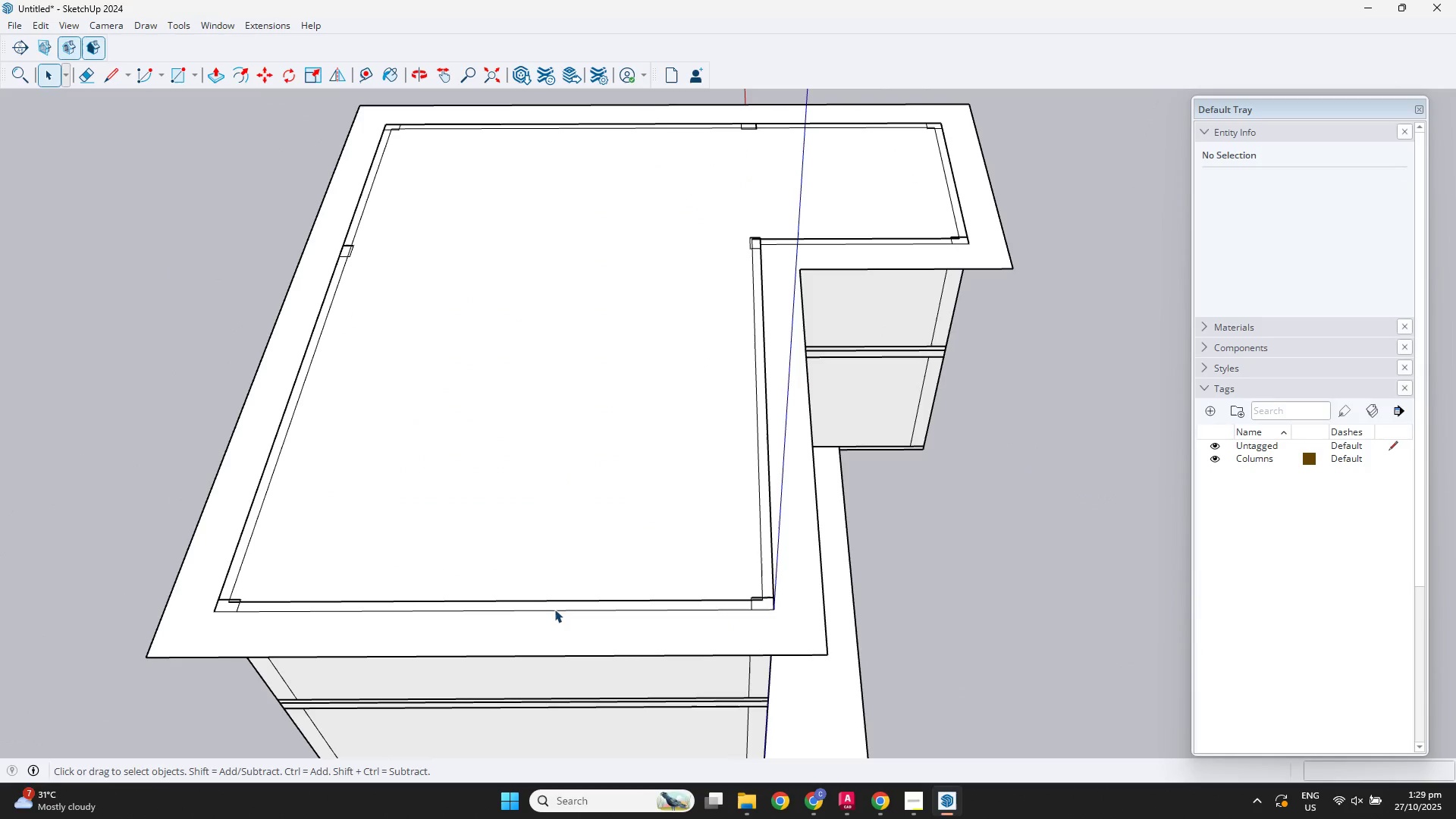 
double_click([541, 619])
 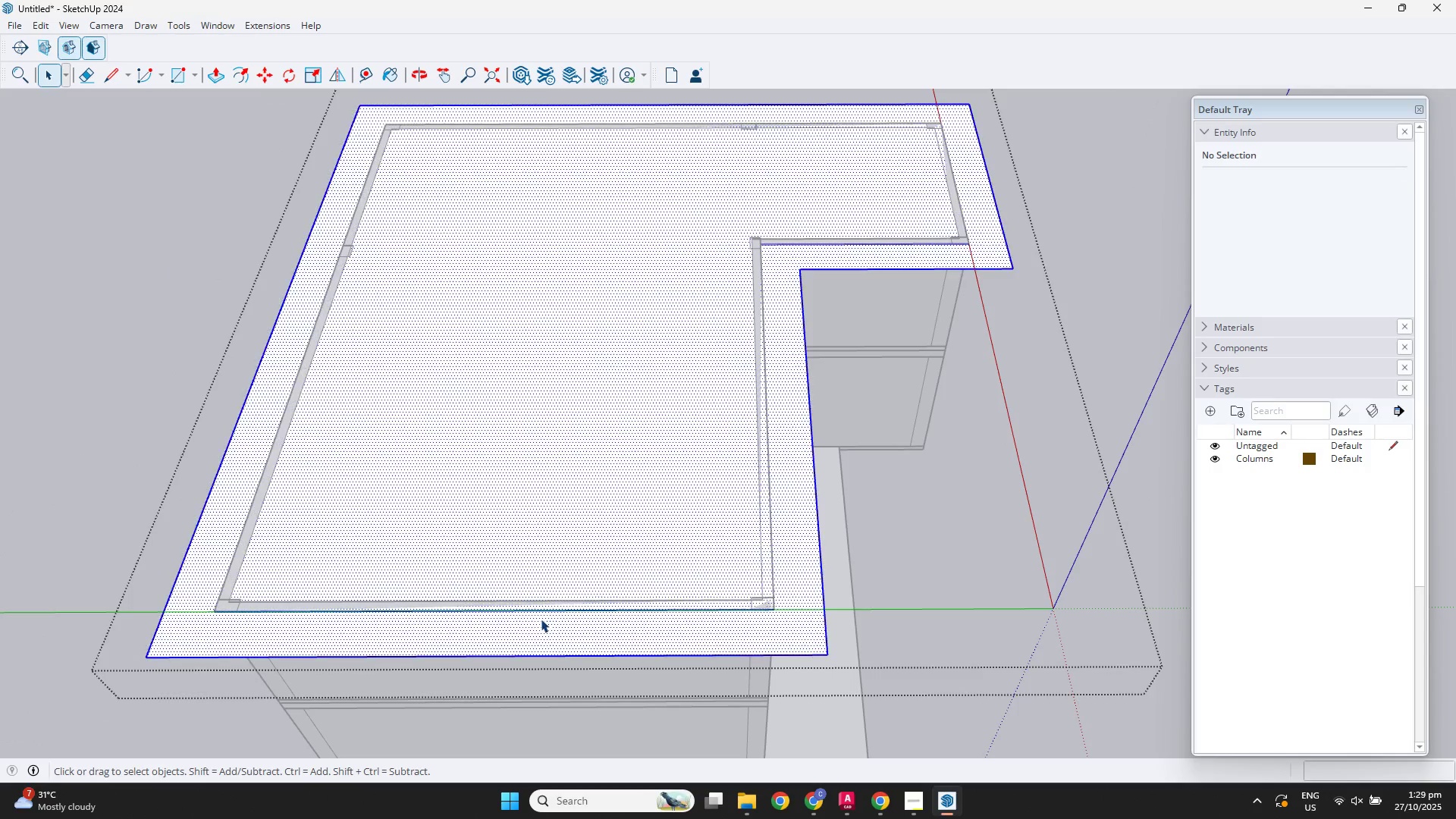 
triple_click([541, 619])
 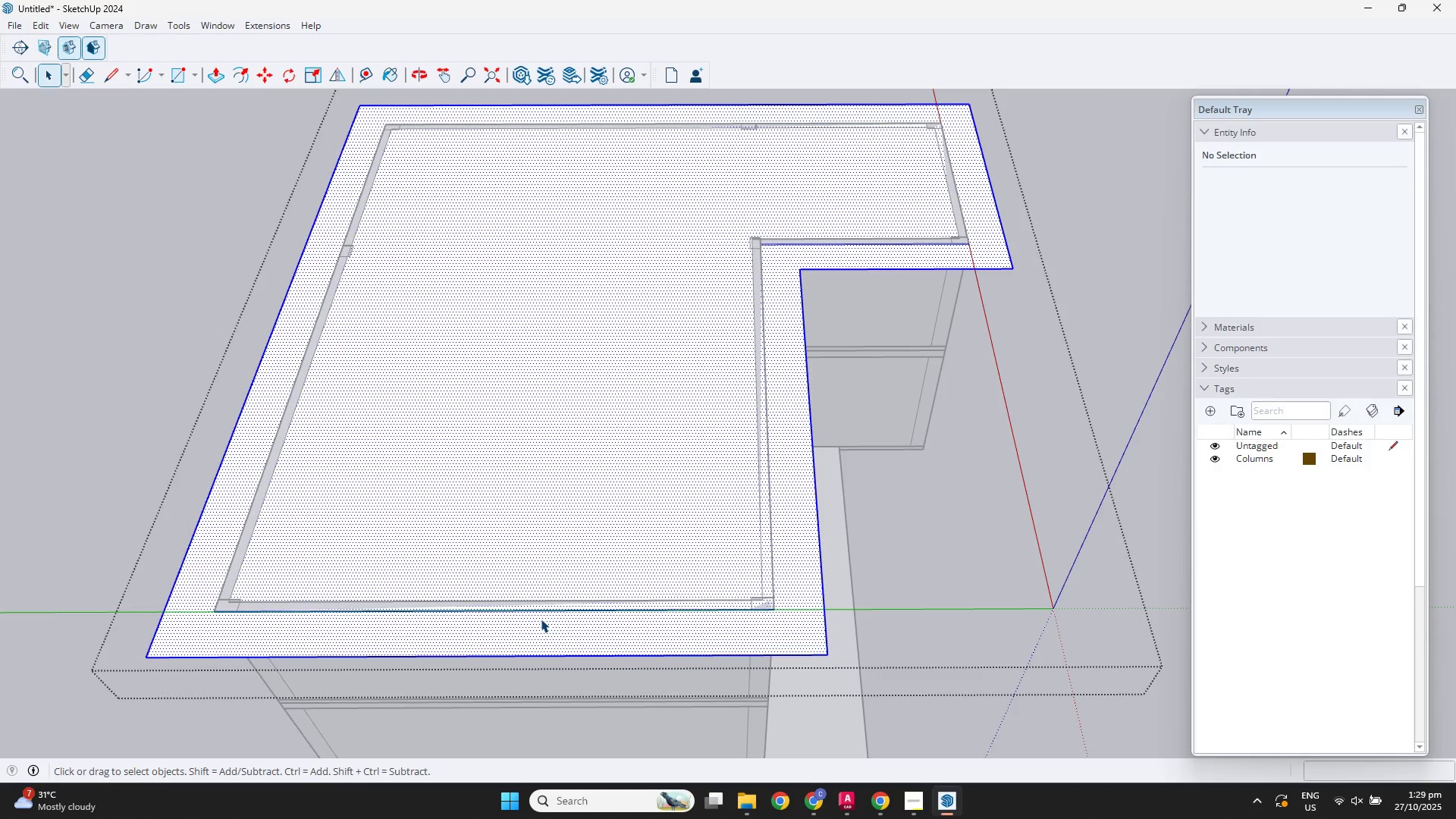 
triple_click([541, 619])
 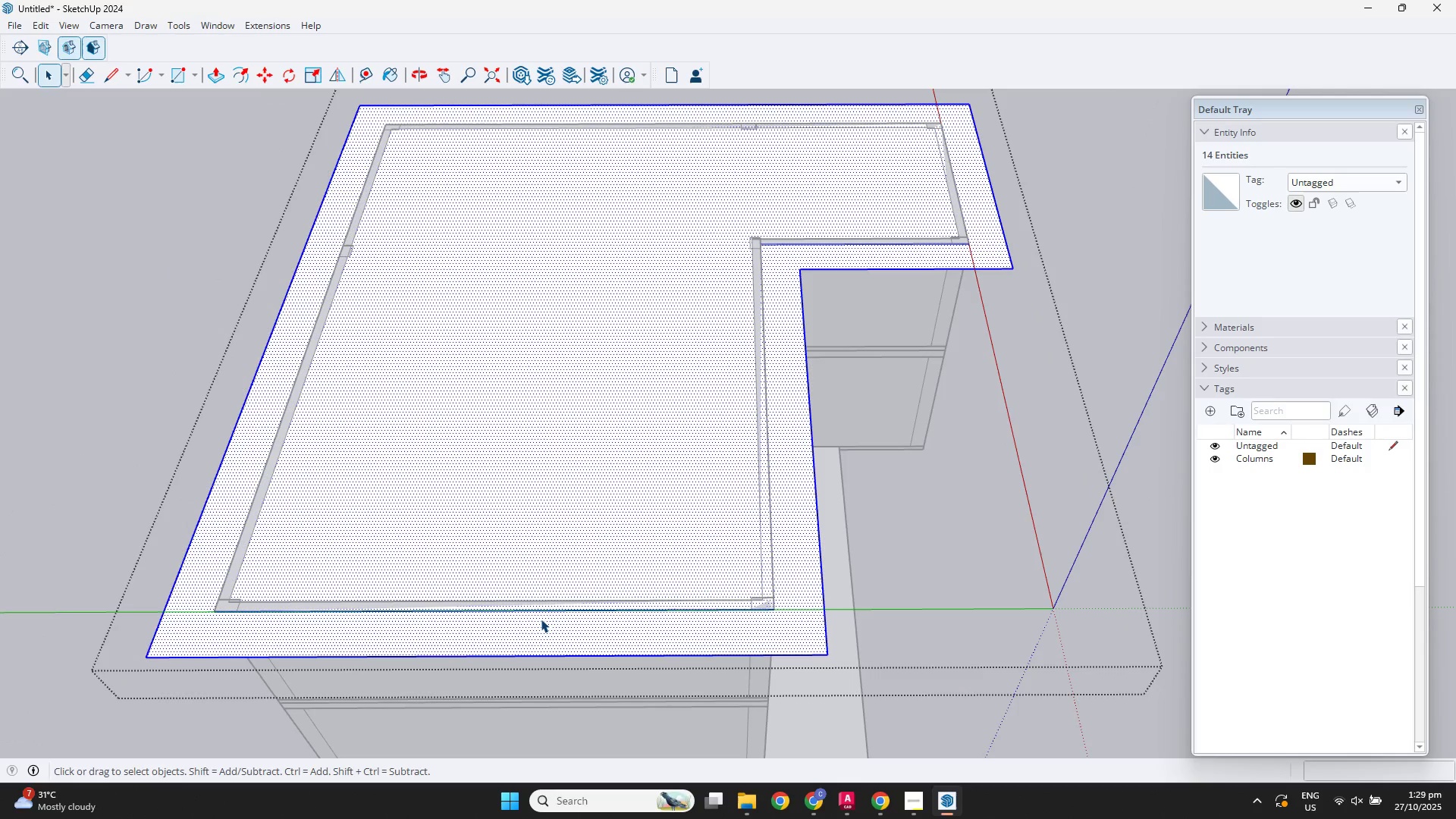 
key(E)
 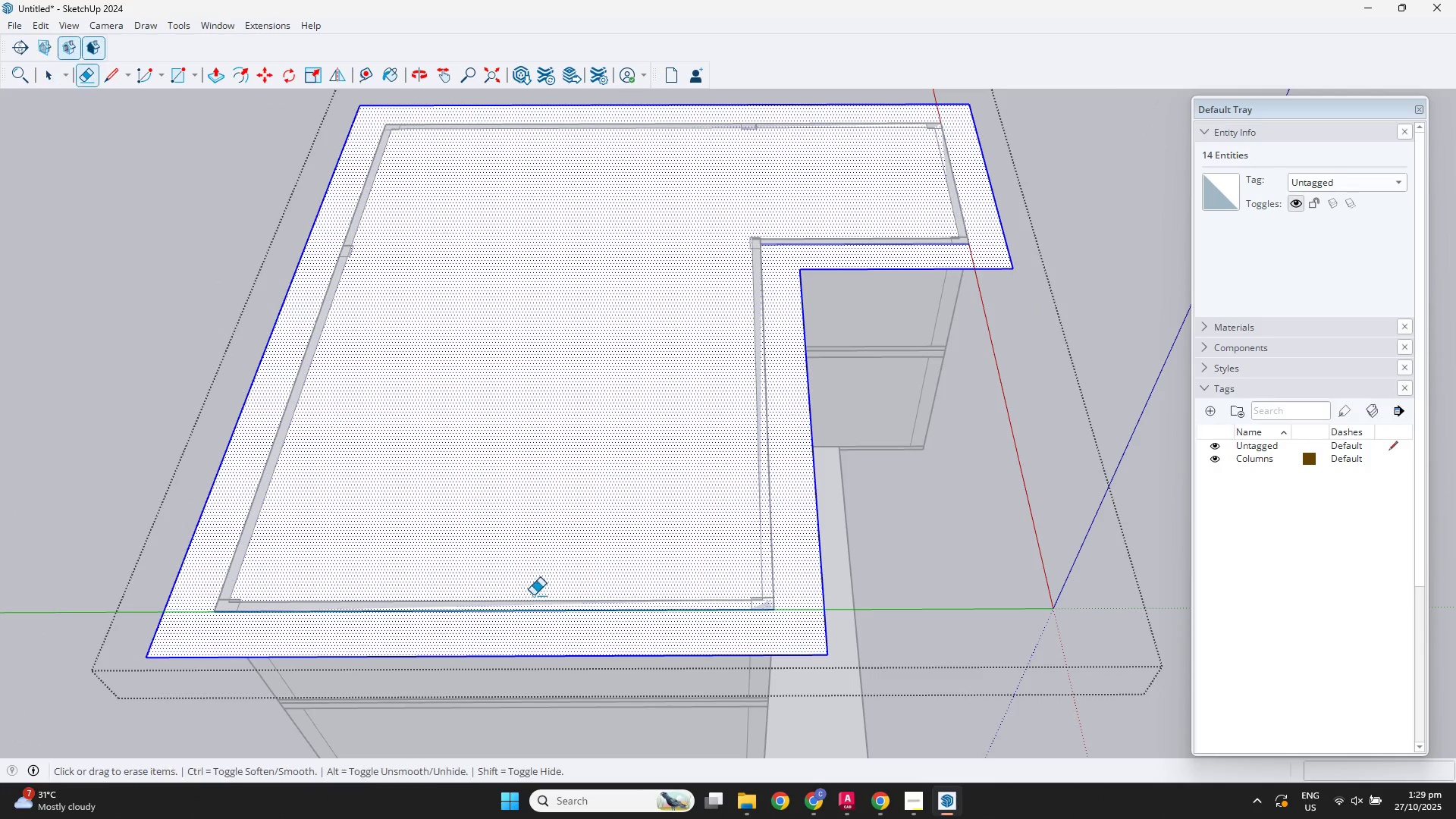 
left_click_drag(start_coordinate=[533, 595], to_coordinate=[529, 610])
 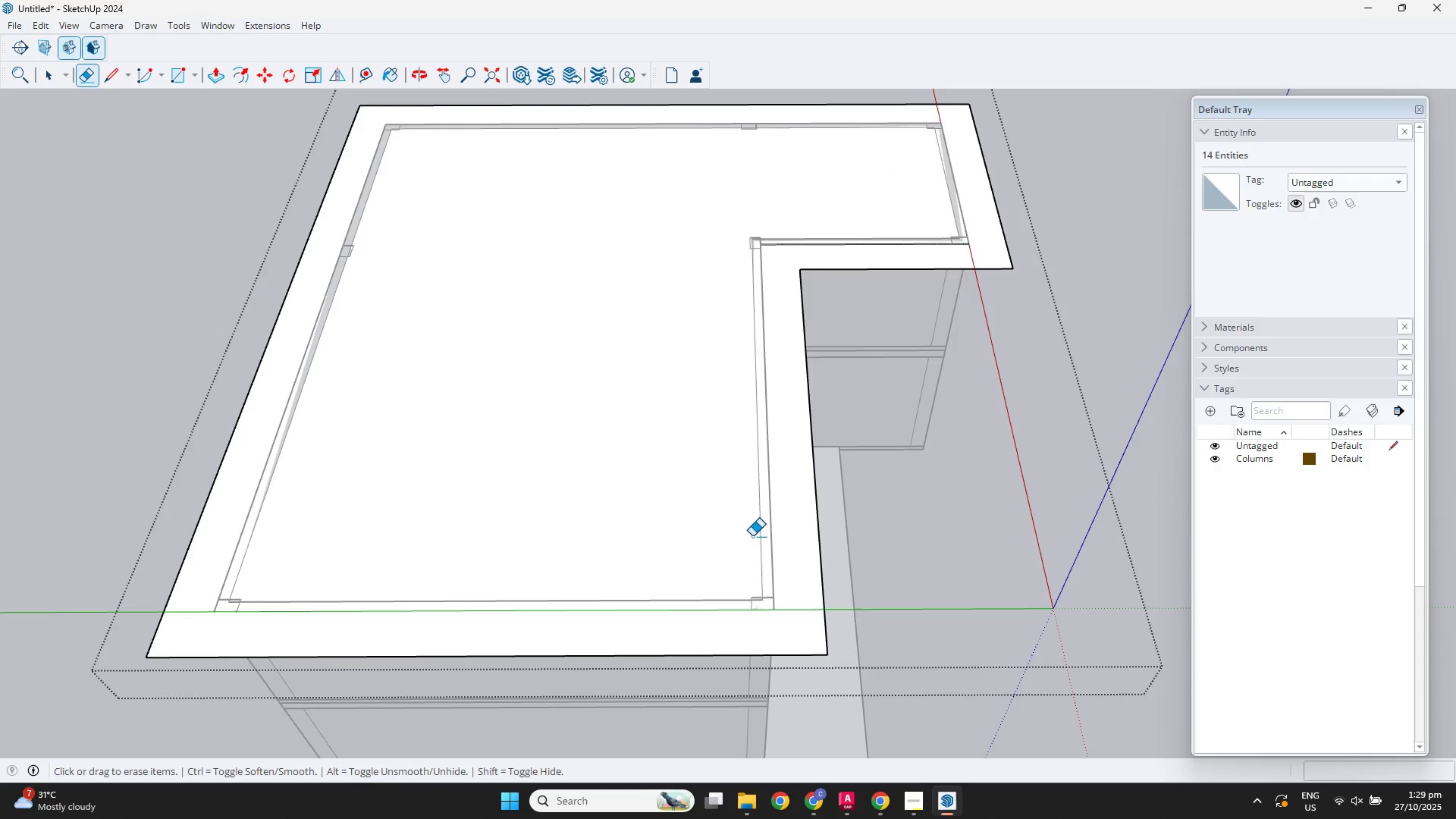 
left_click_drag(start_coordinate=[770, 526], to_coordinate=[754, 526])
 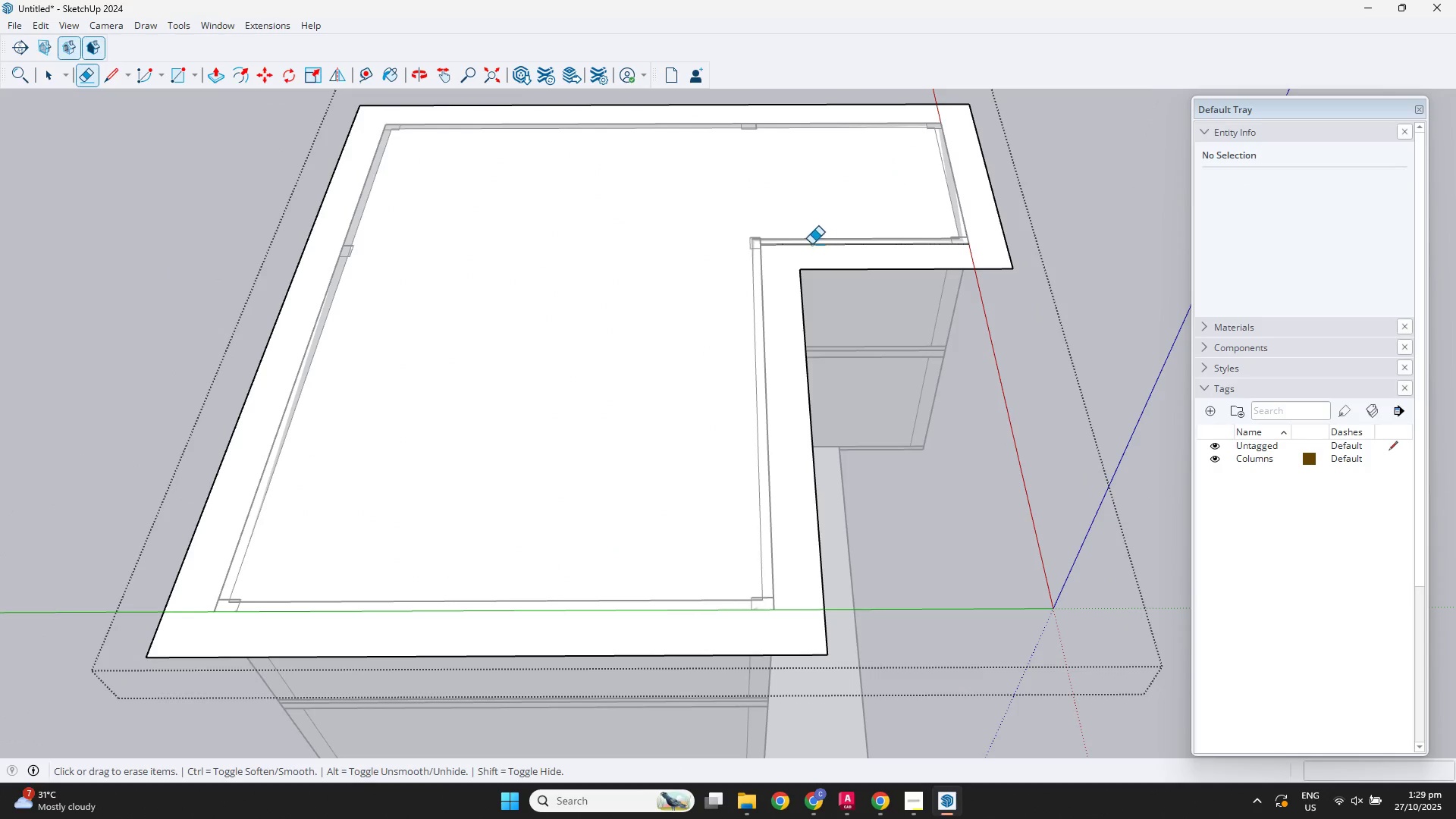 
left_click_drag(start_coordinate=[811, 241], to_coordinate=[795, 248])
 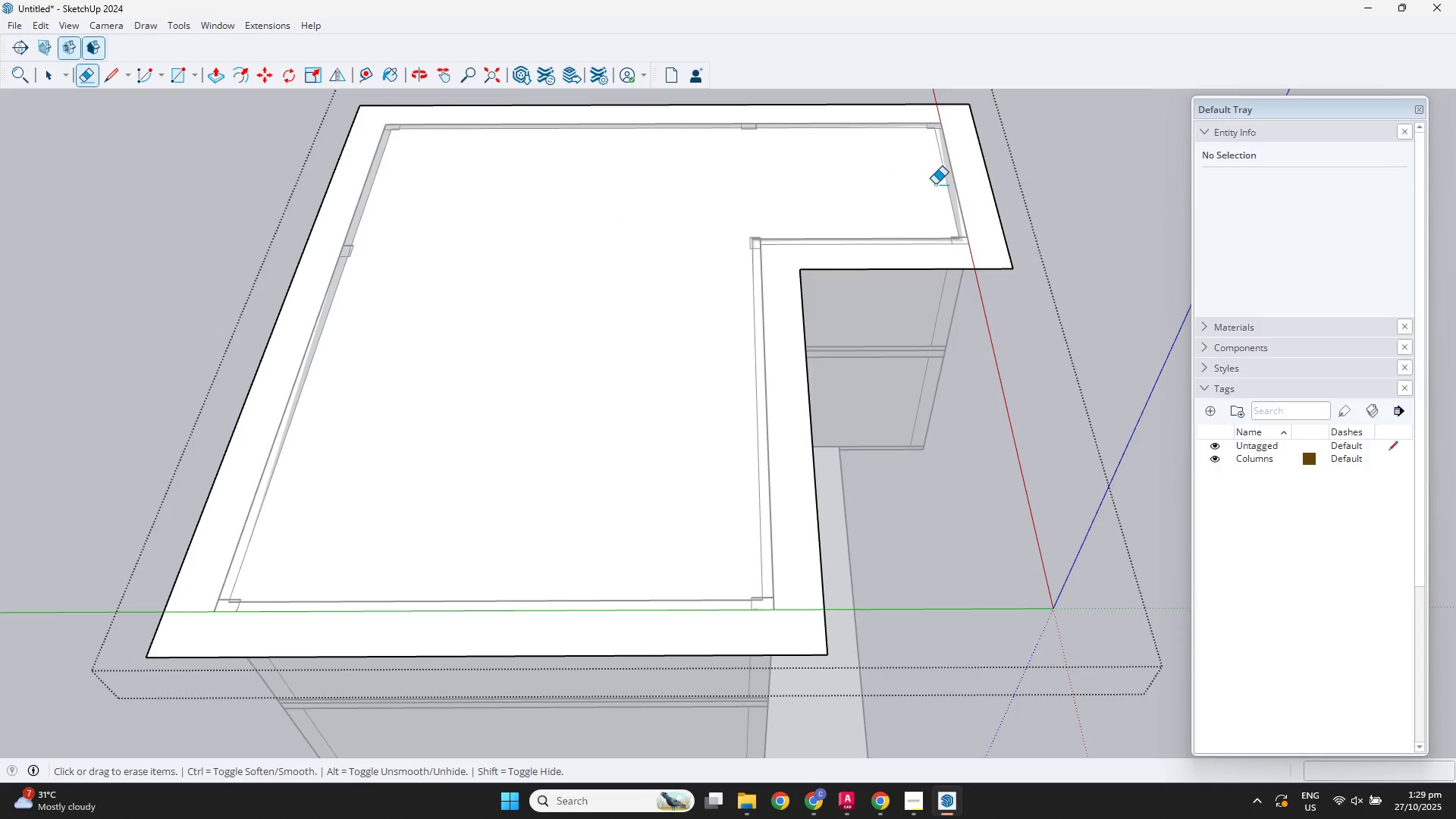 
left_click_drag(start_coordinate=[956, 177], to_coordinate=[962, 166])
 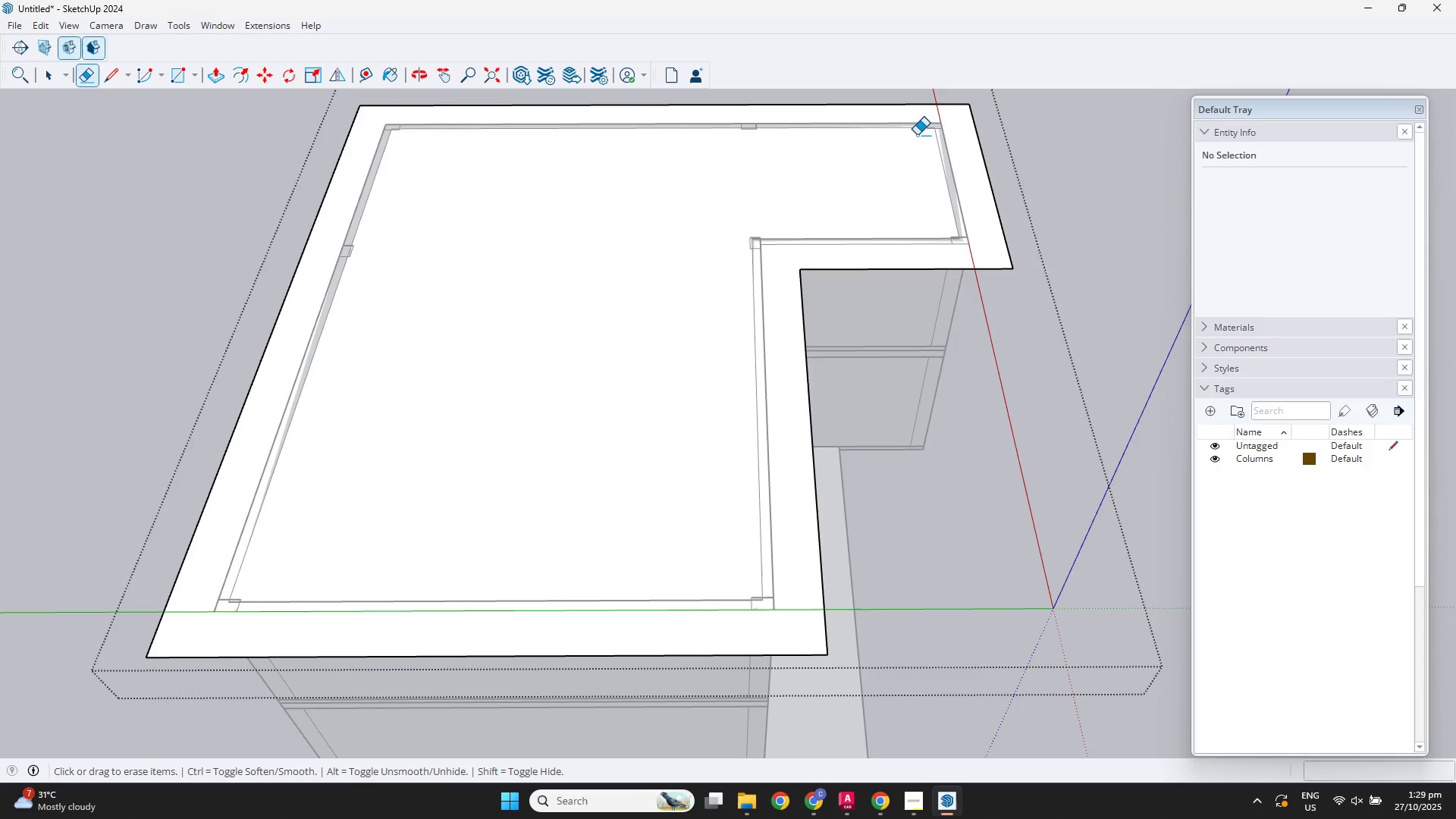 
left_click_drag(start_coordinate=[905, 127], to_coordinate=[871, 119])
 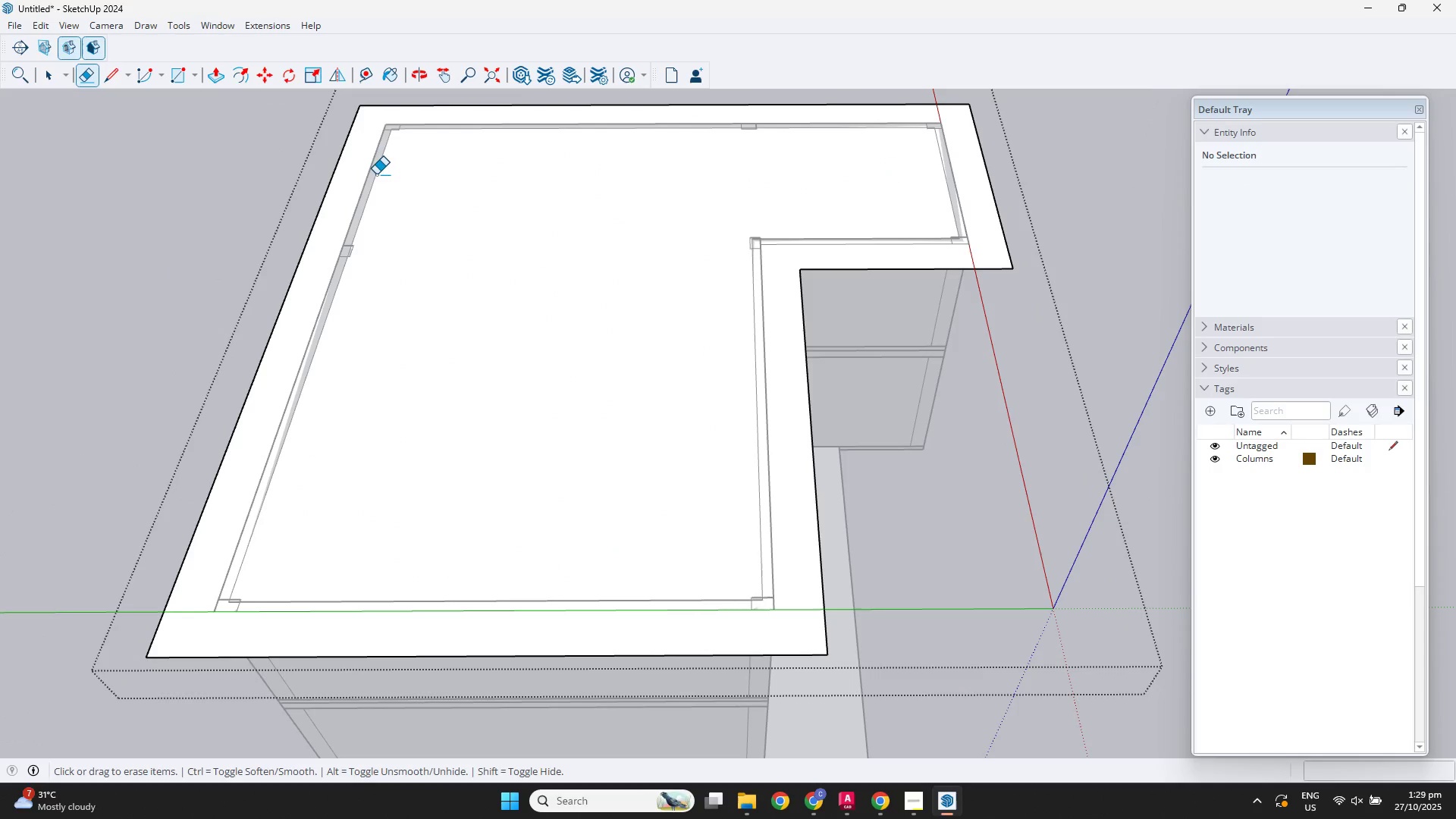 
left_click_drag(start_coordinate=[371, 176], to_coordinate=[339, 183])
 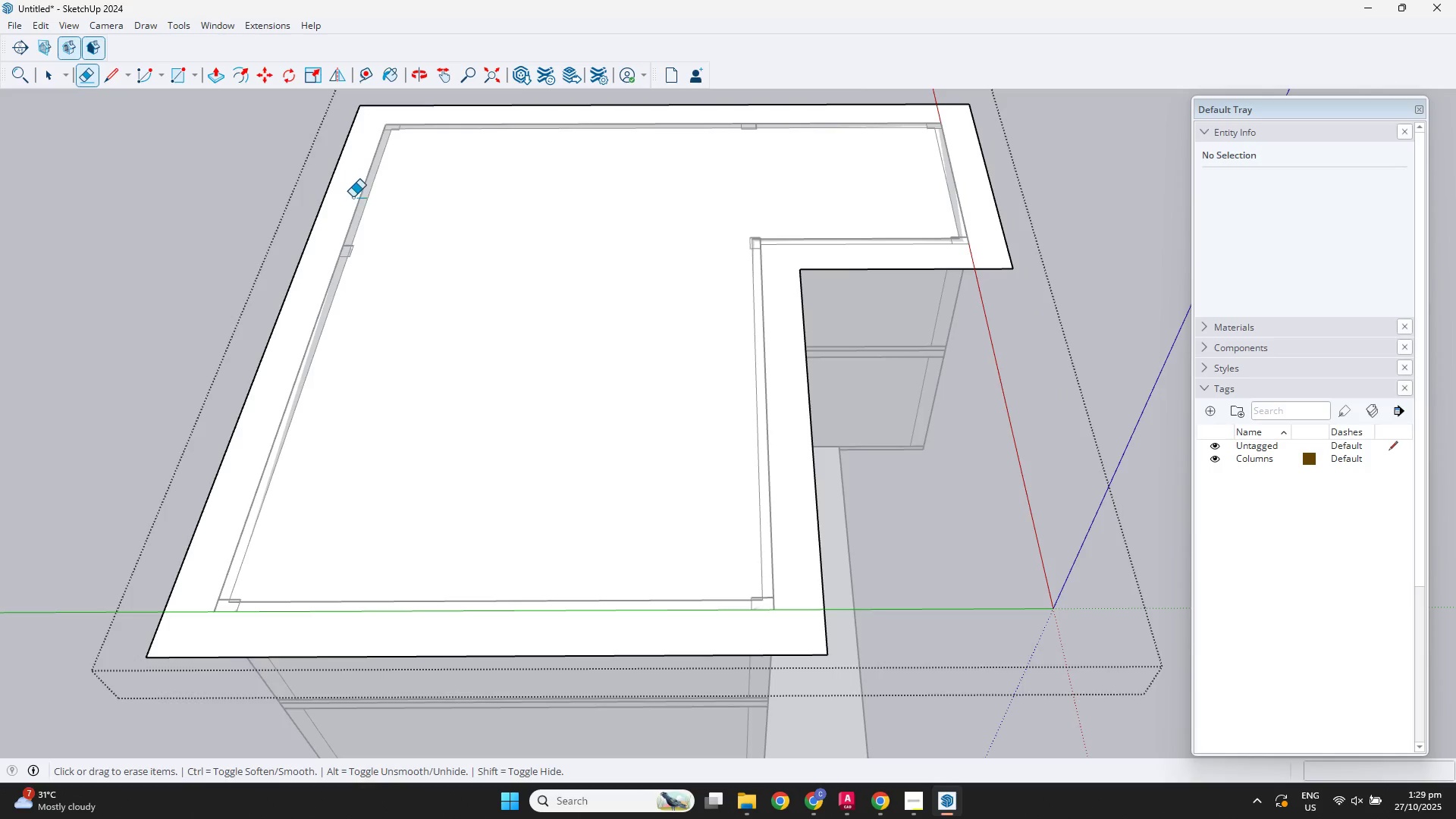 
scroll: coordinate [369, 256], scroll_direction: down, amount: 3.0
 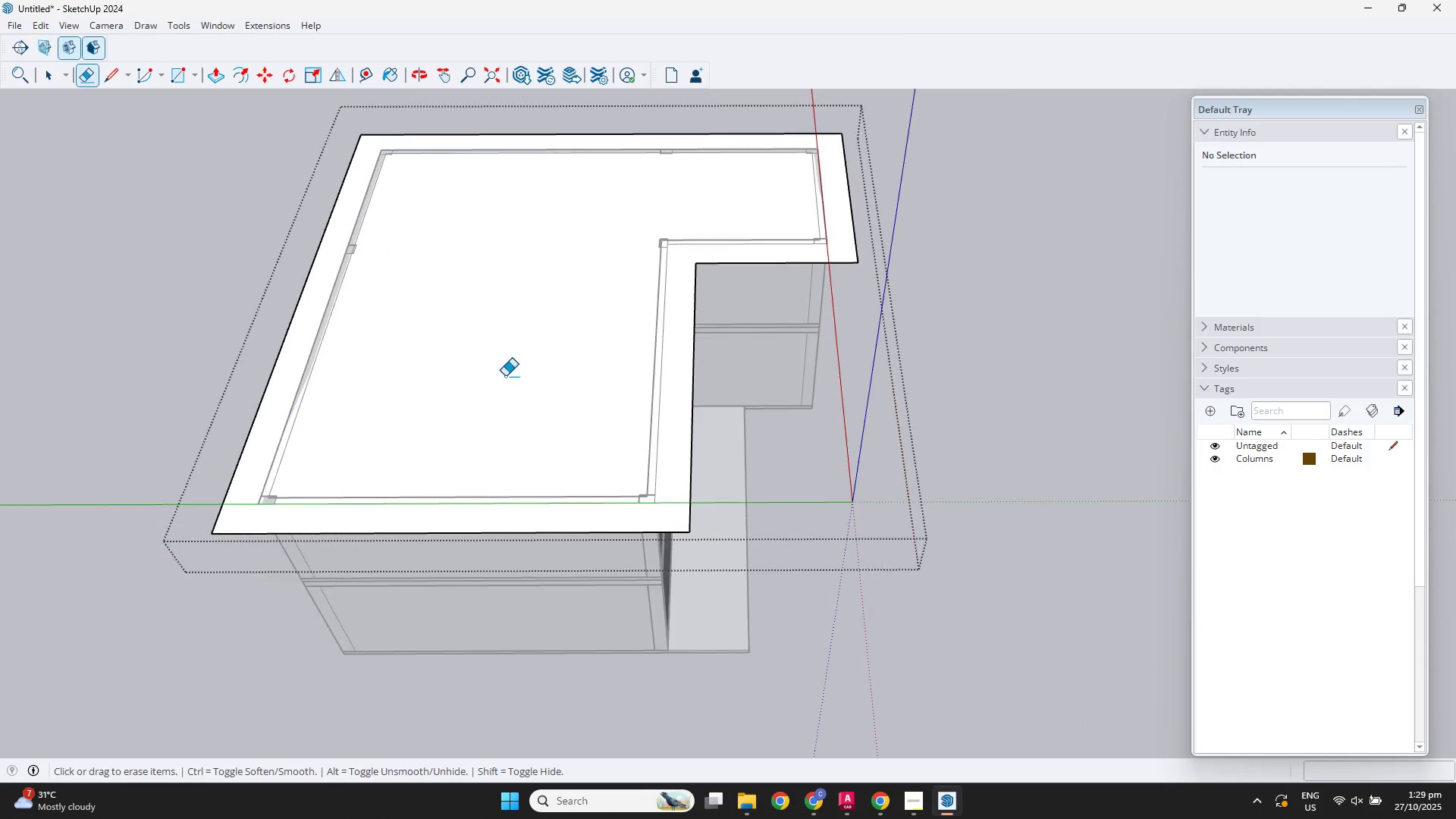 
key(Escape)
 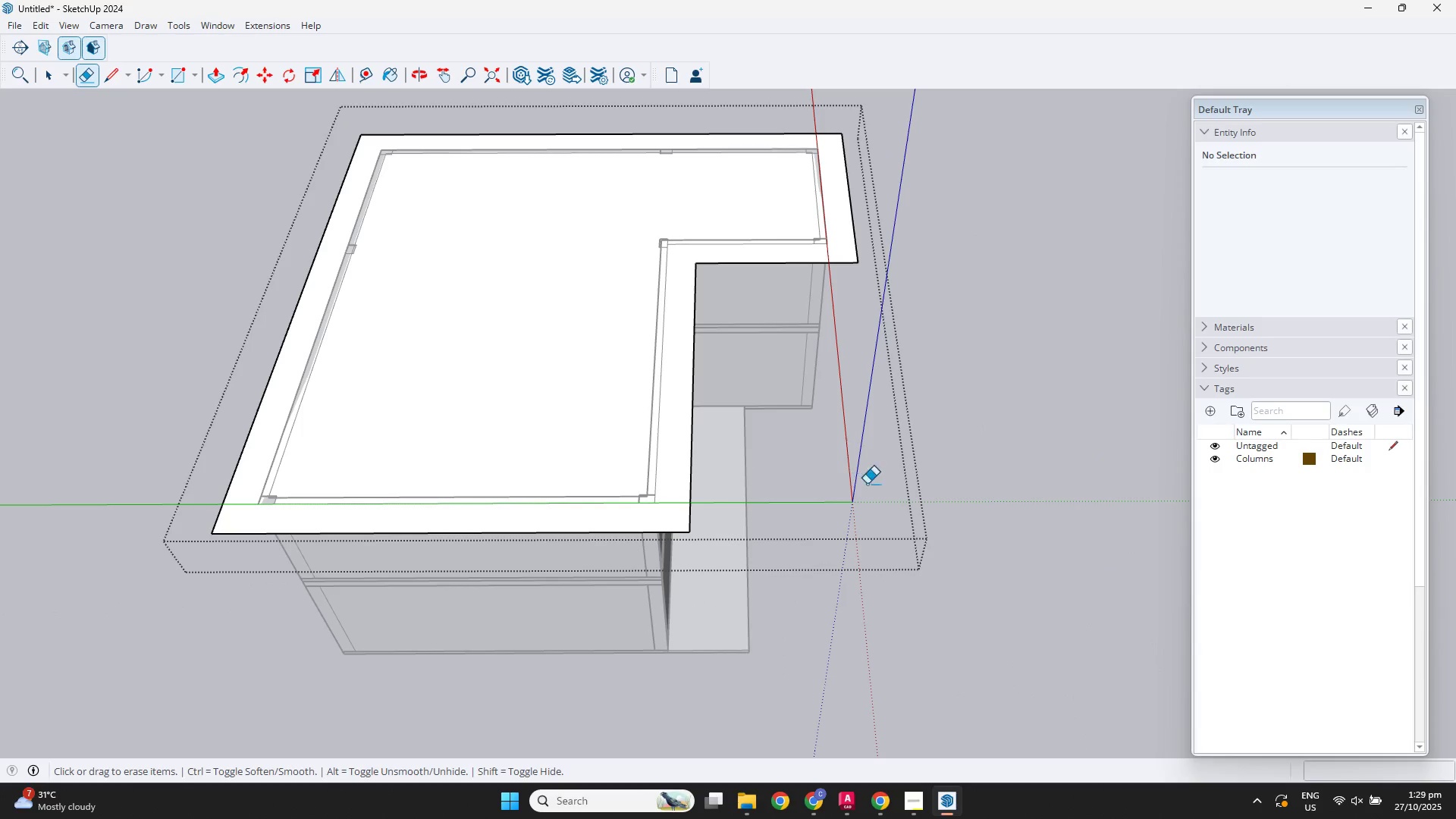 
key(Space)
 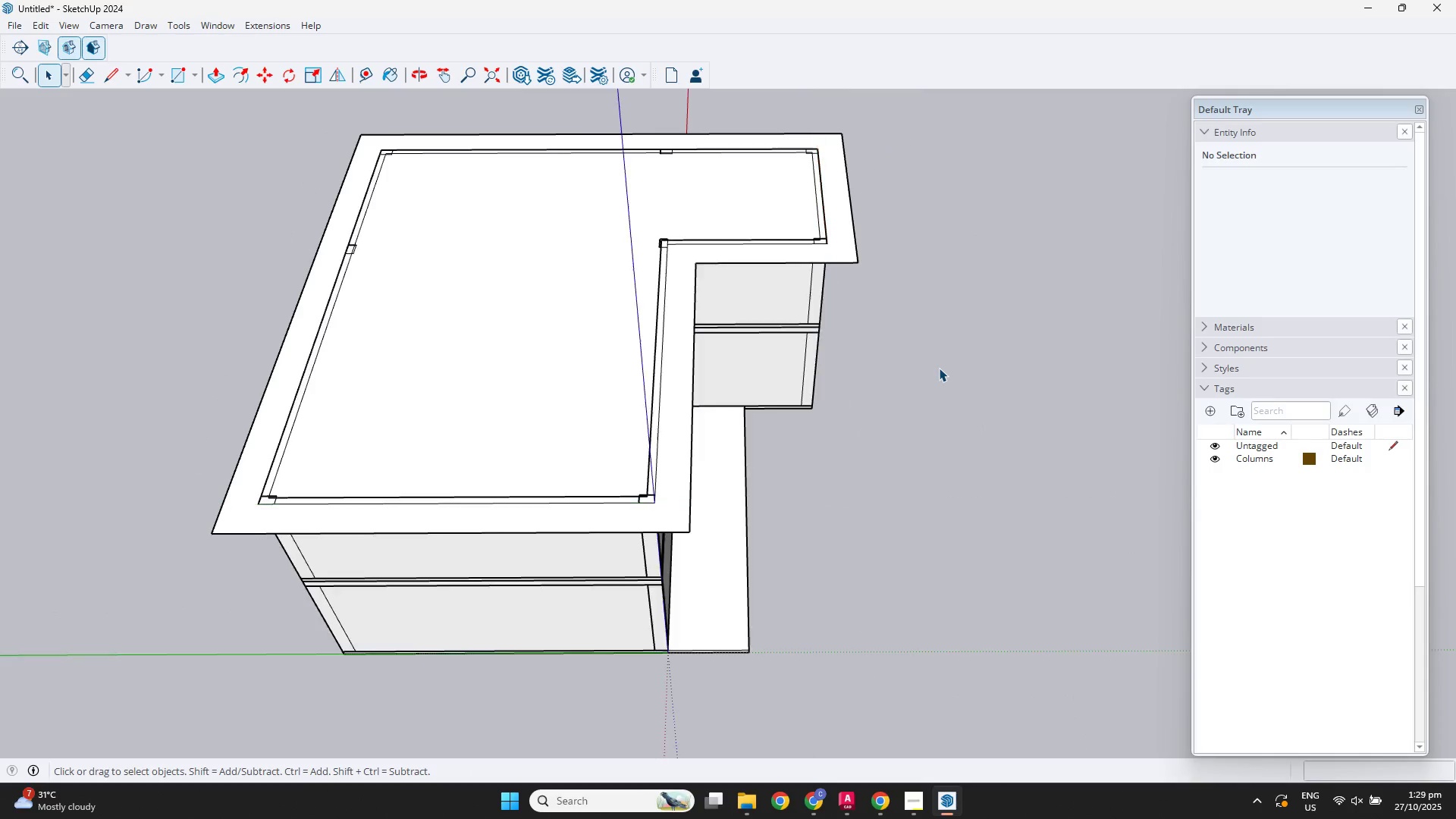 
double_click([939, 368])
 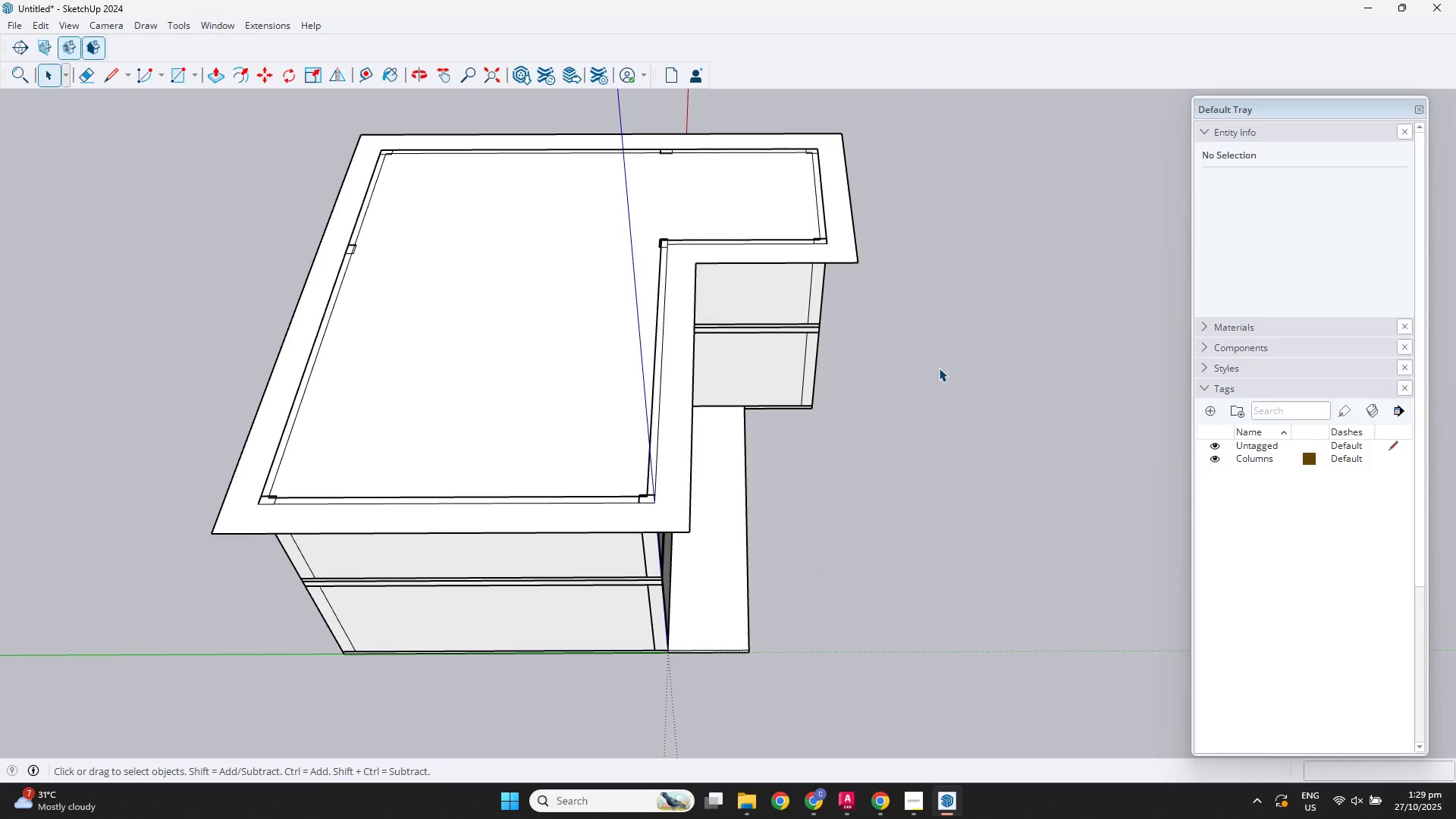 
triple_click([939, 368])
 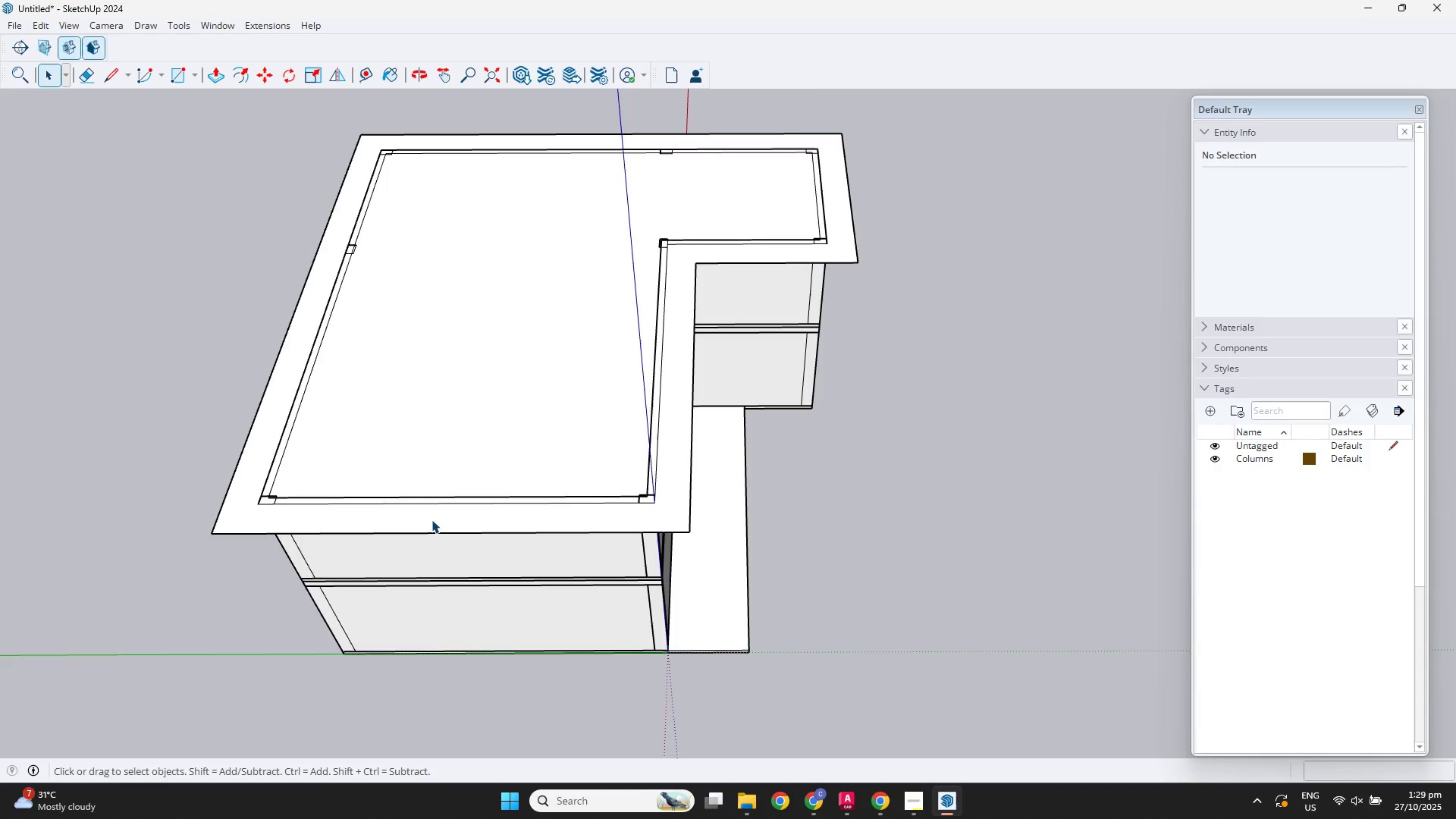 
double_click([431, 519])
 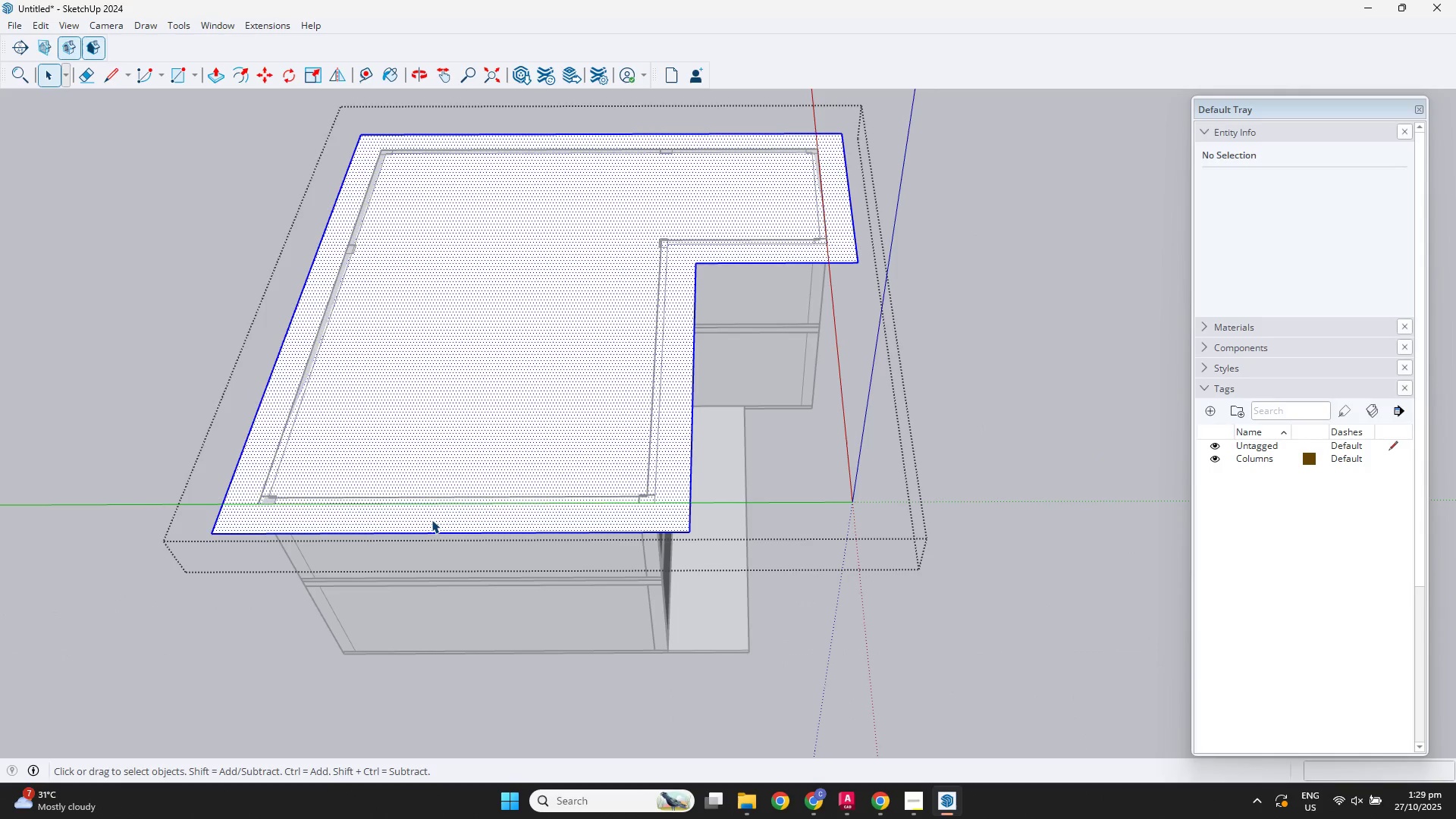 
triple_click([431, 519])
 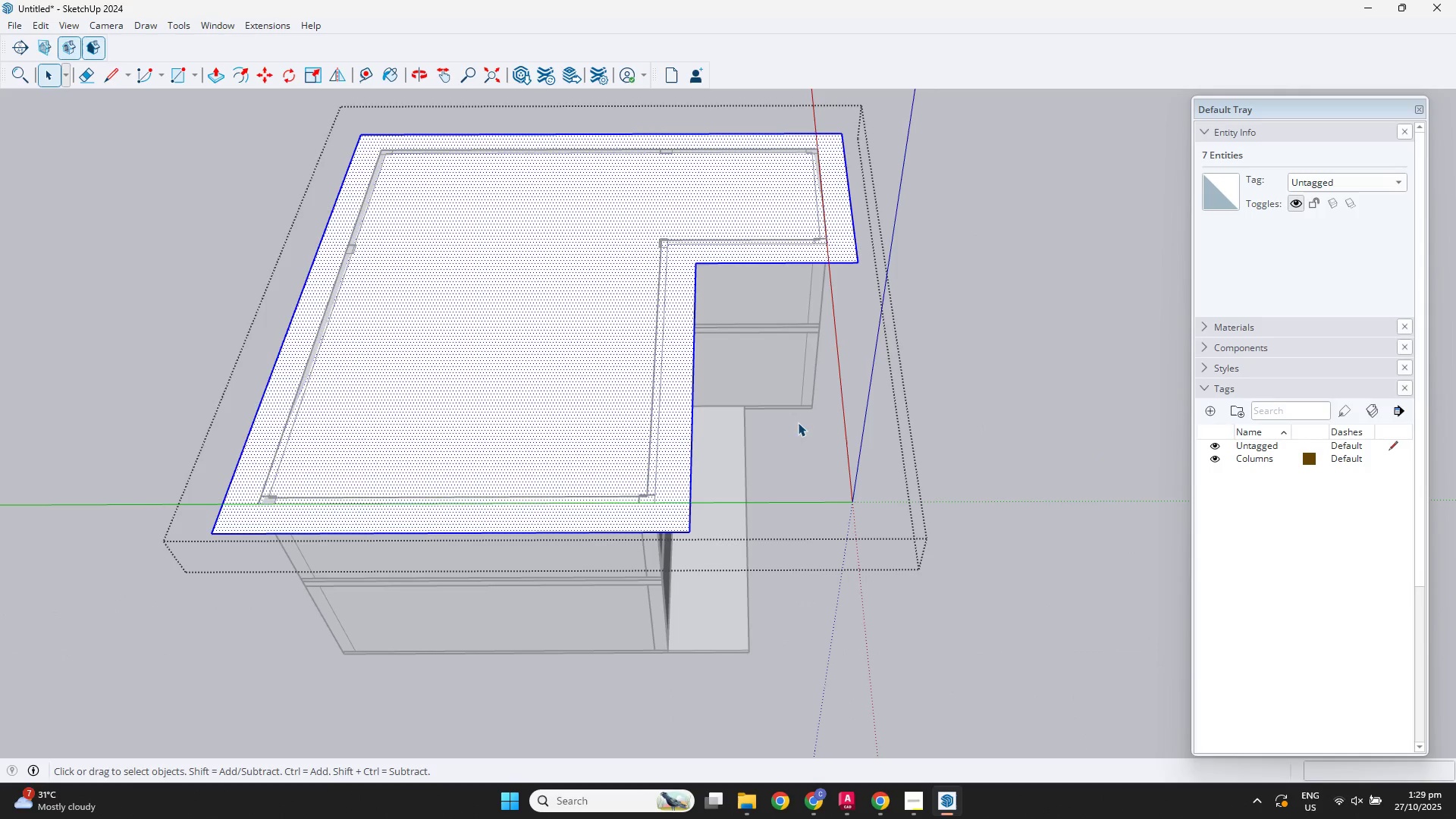 
scroll: coordinate [711, 265], scroll_direction: up, amount: 4.0
 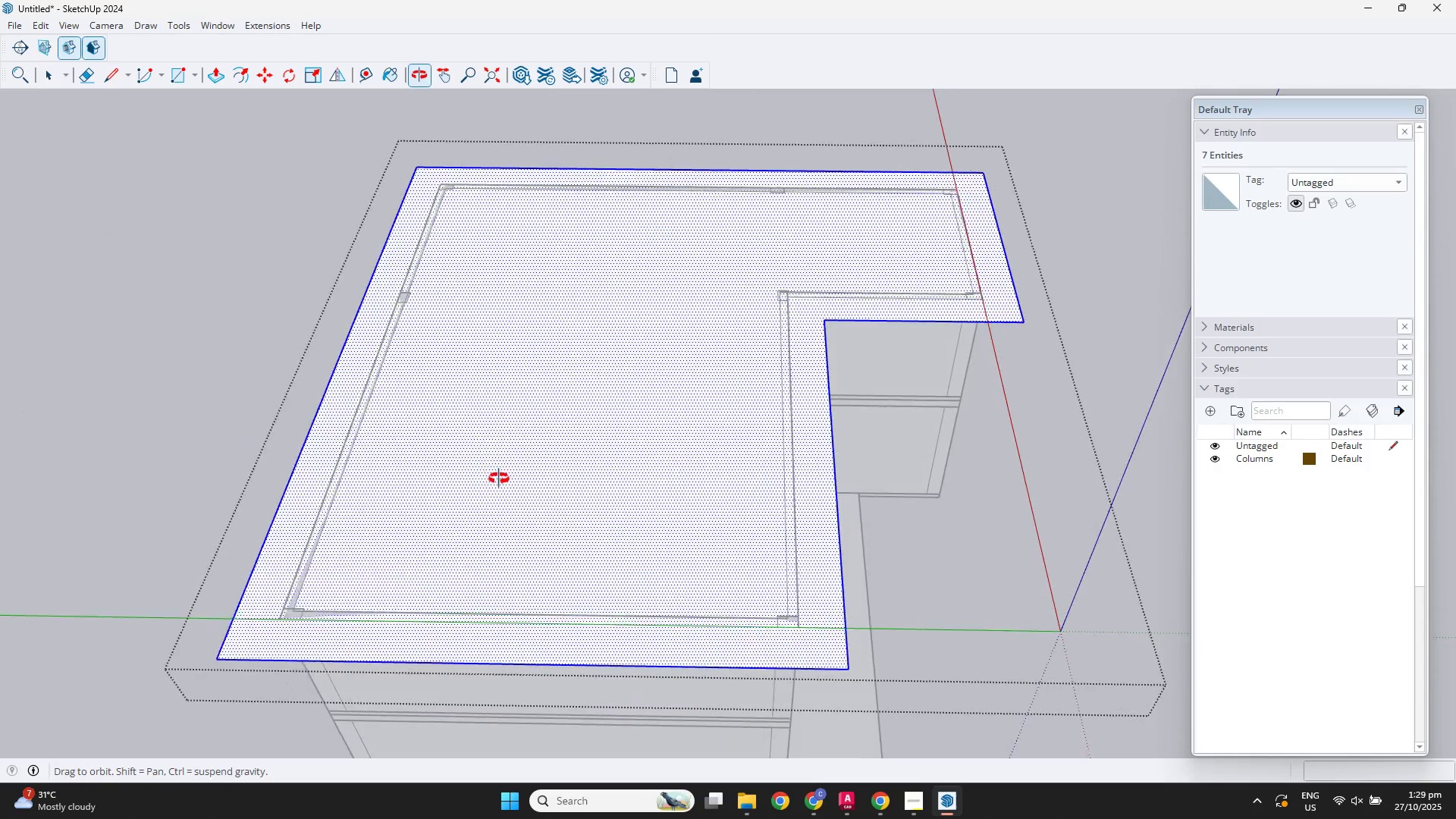 
key(F)
 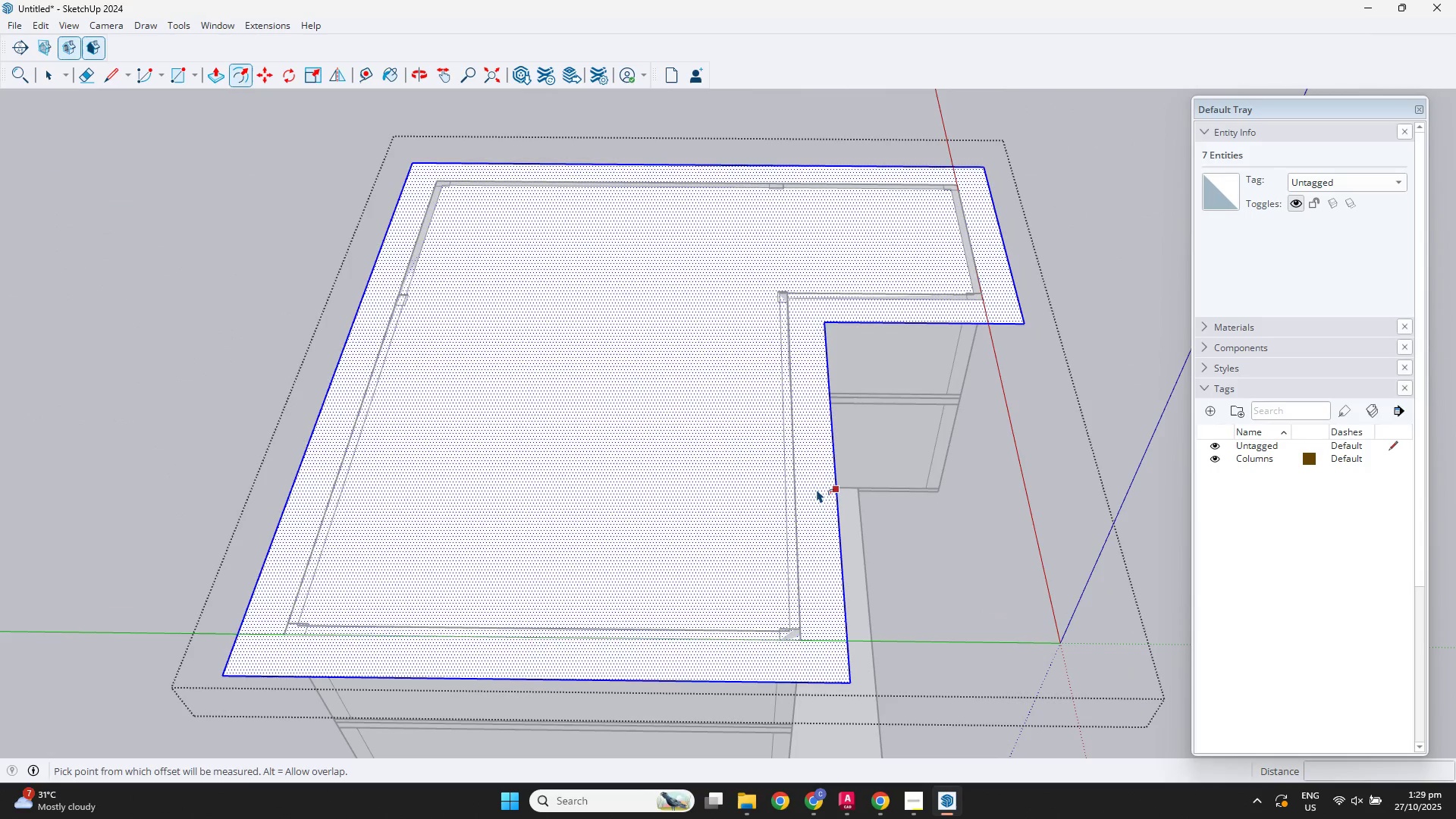 
left_click([817, 489])
 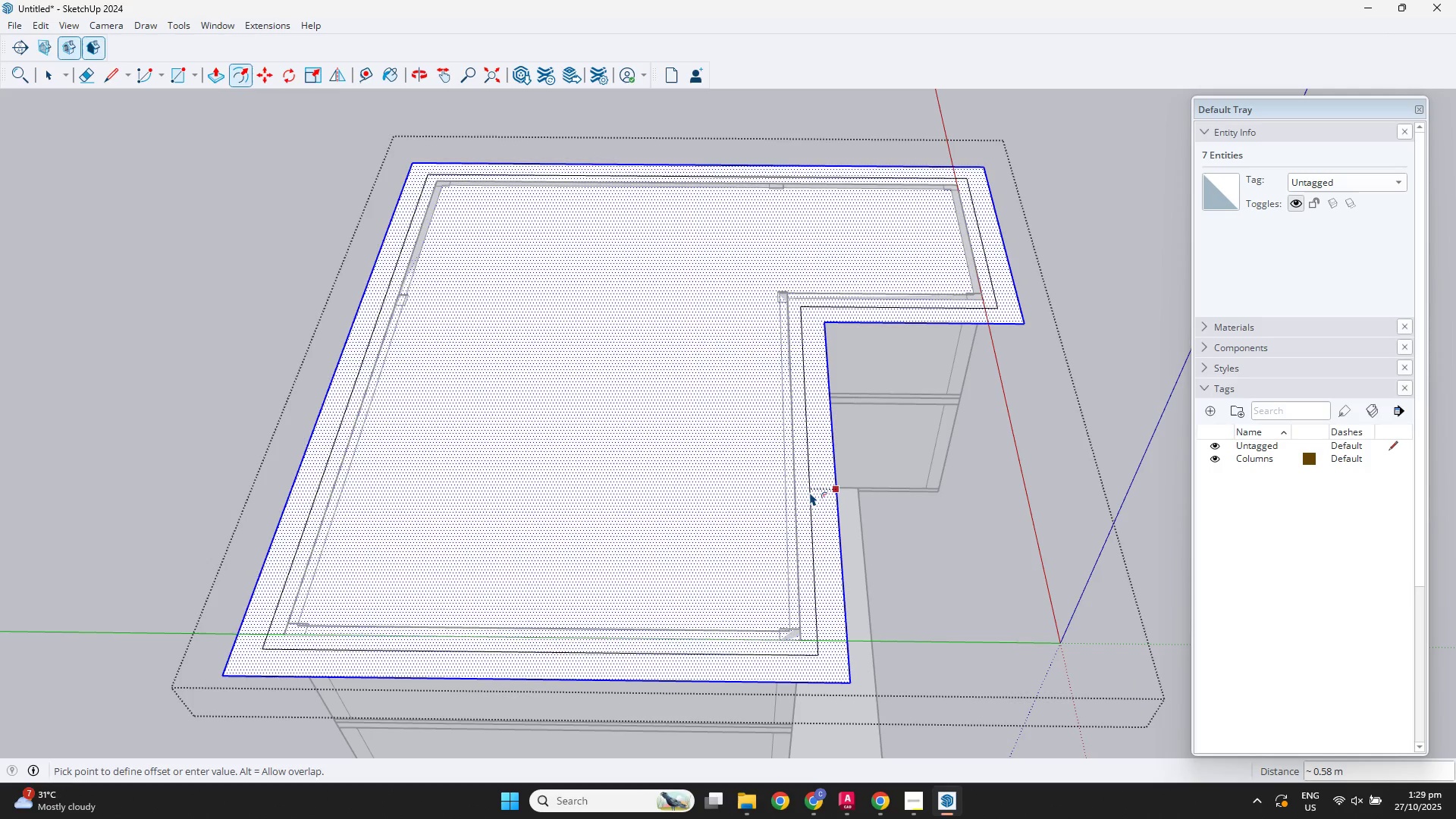 
key(NumpadDecimal)
 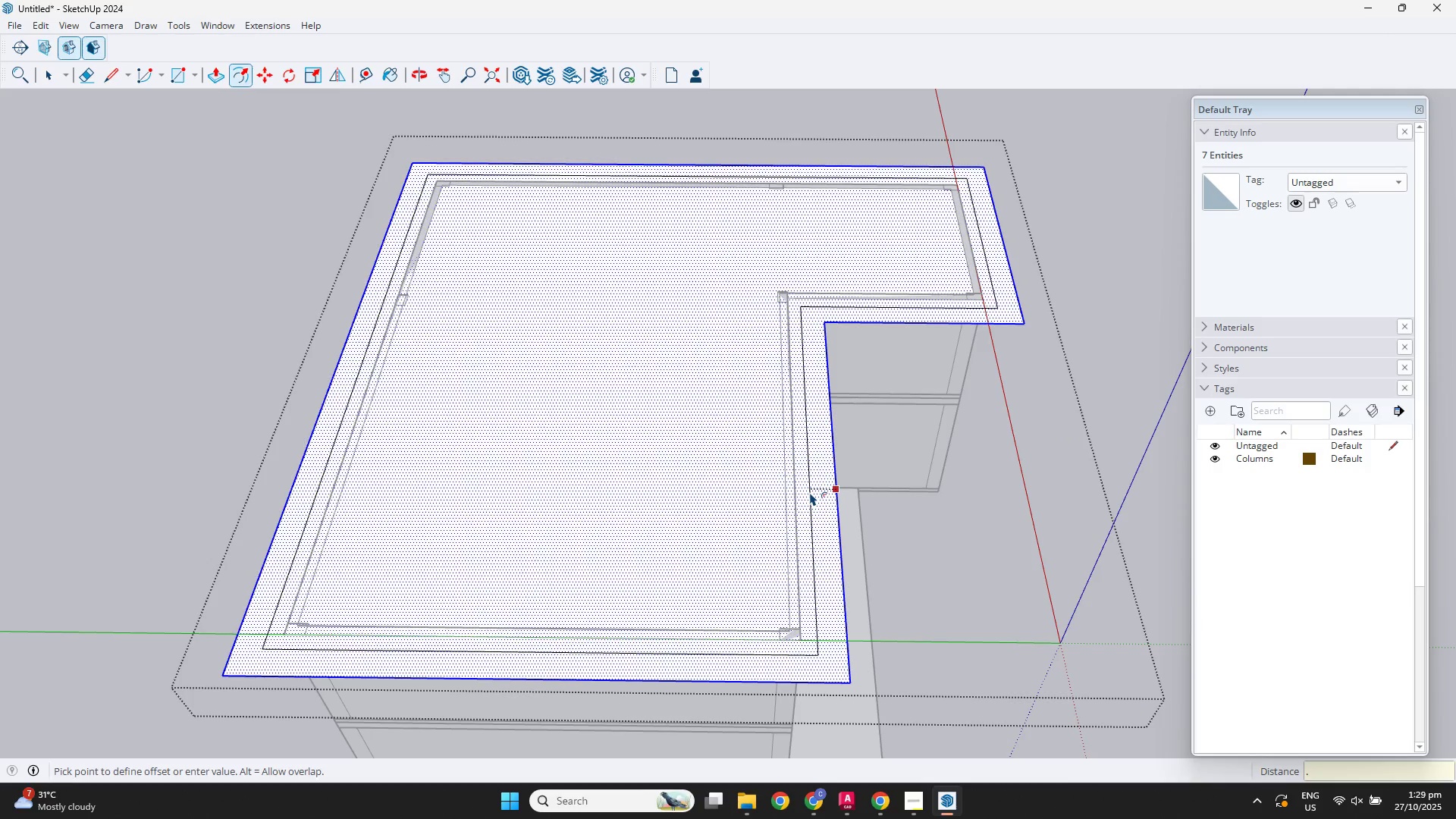 
key(Numpad2)
 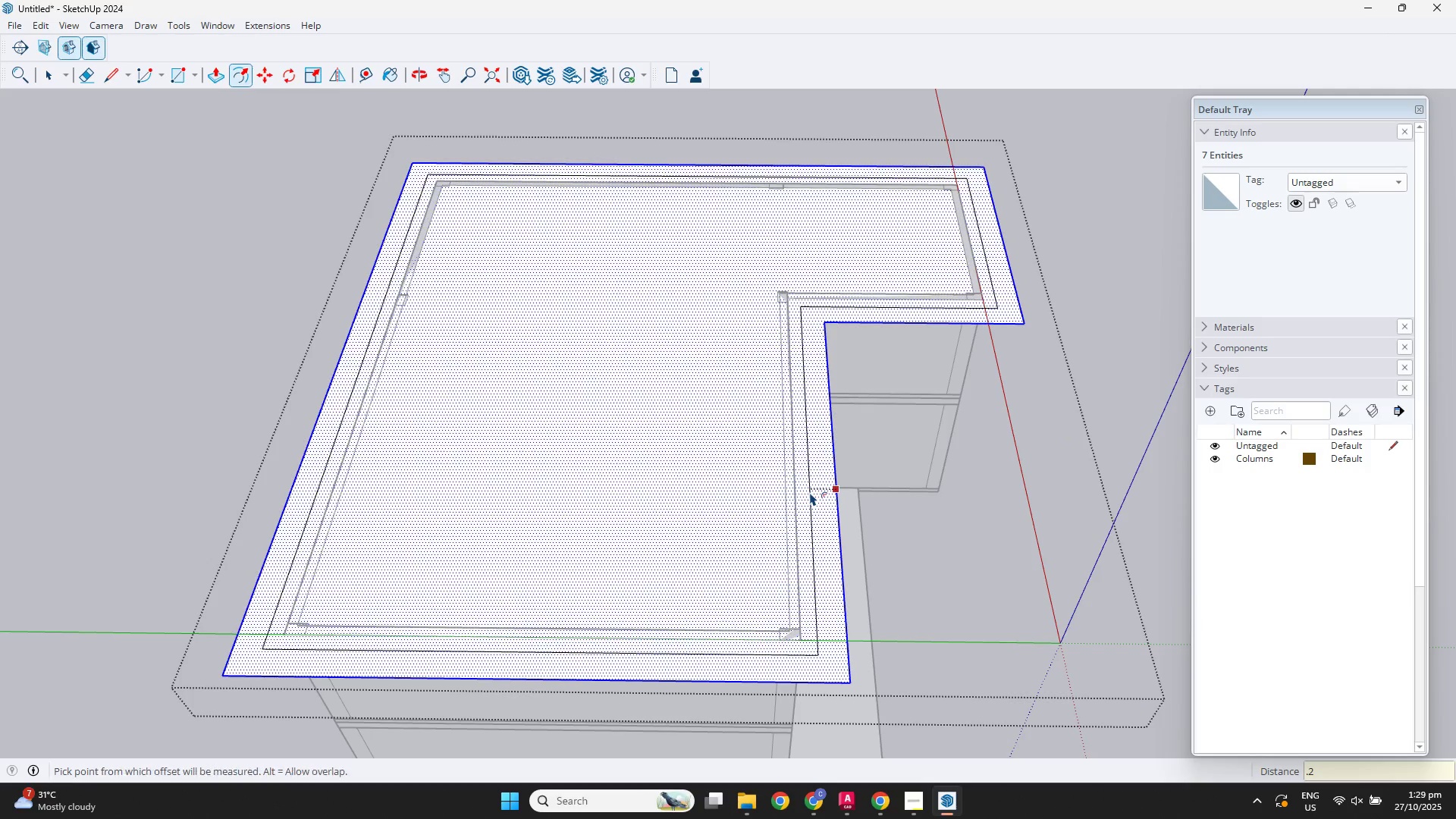 
key(NumpadEnter)
 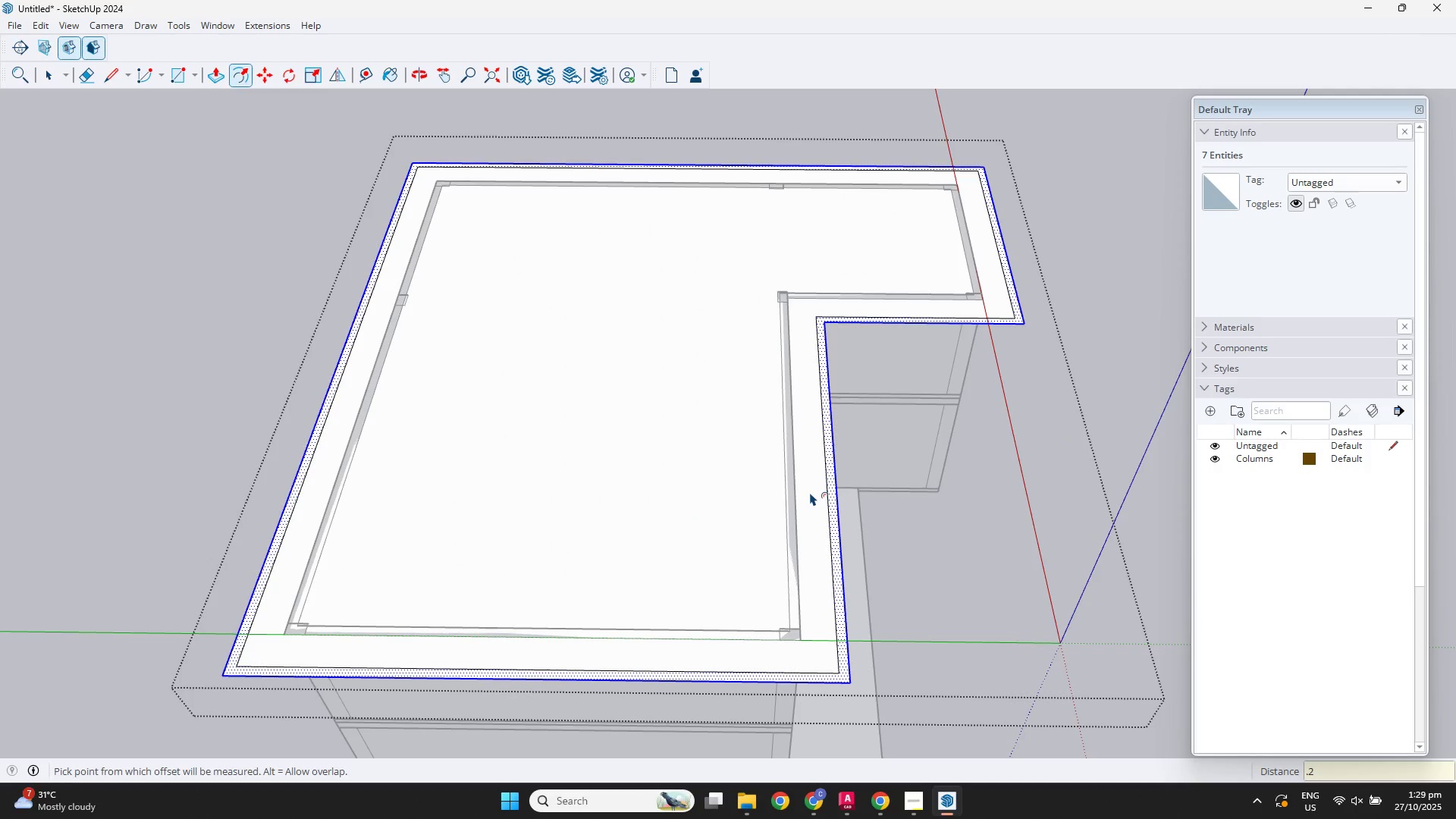 
key(Space)
 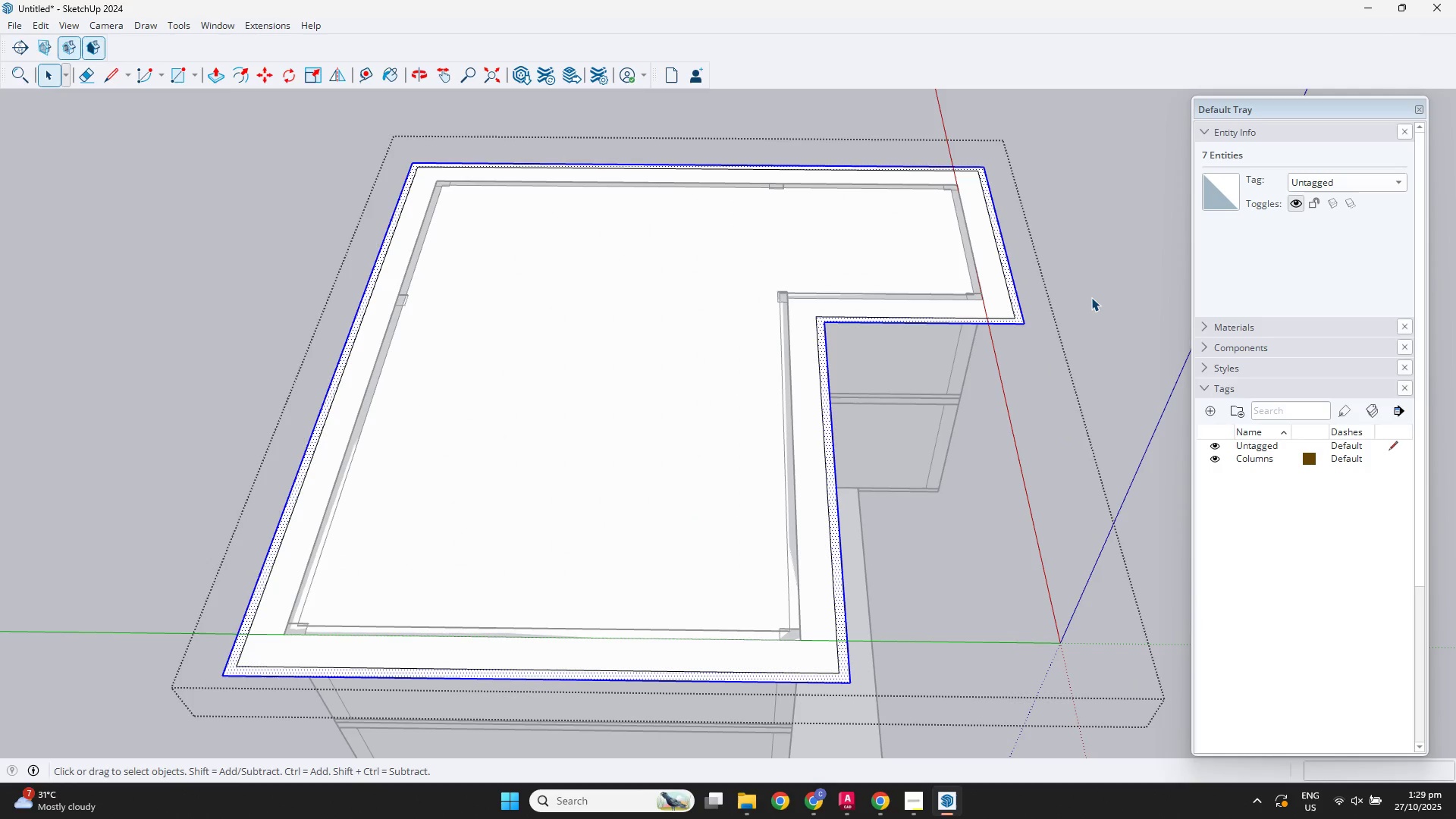 
double_click([1091, 297])
 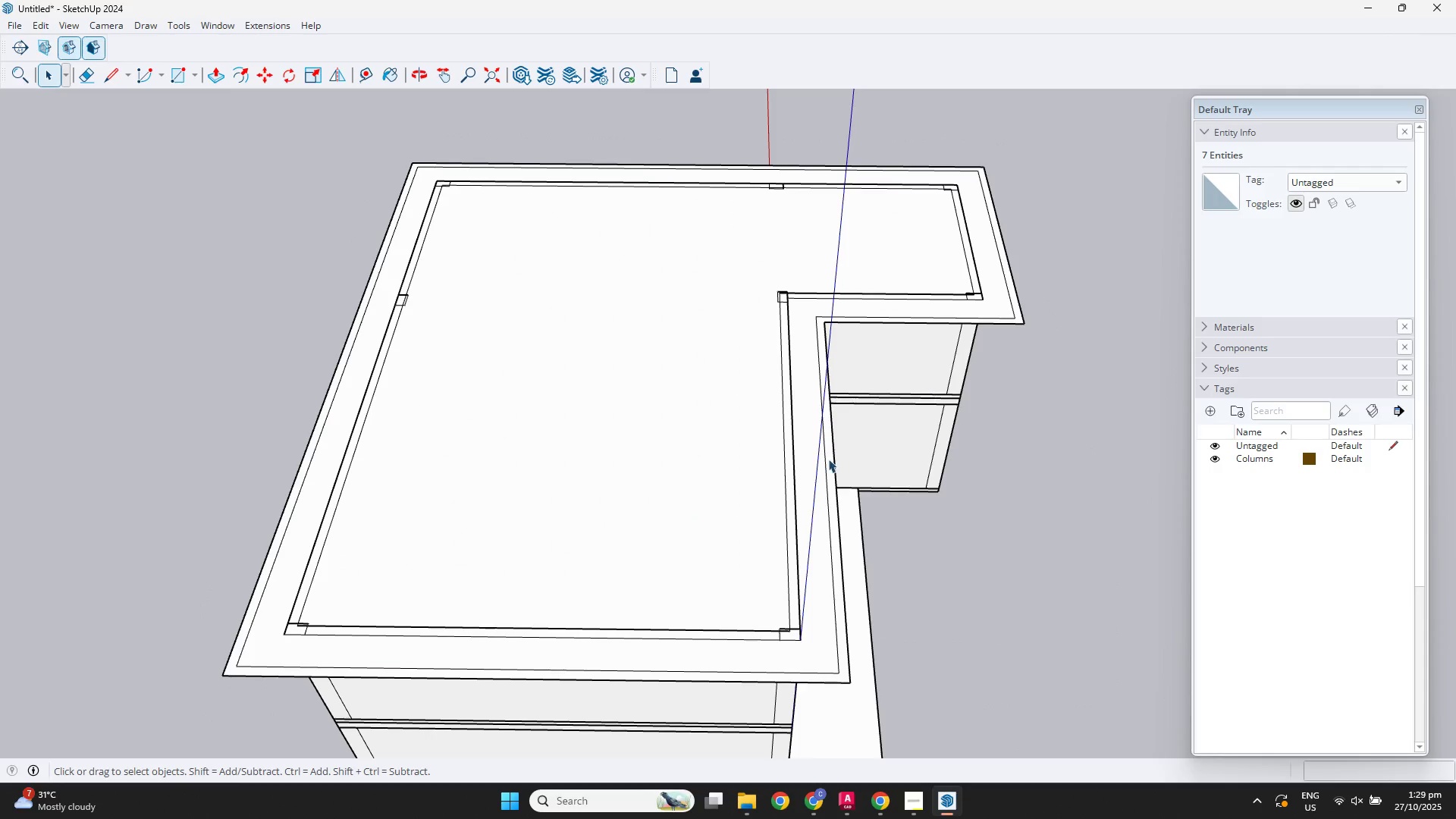 
scroll: coordinate [814, 517], scroll_direction: up, amount: 4.0
 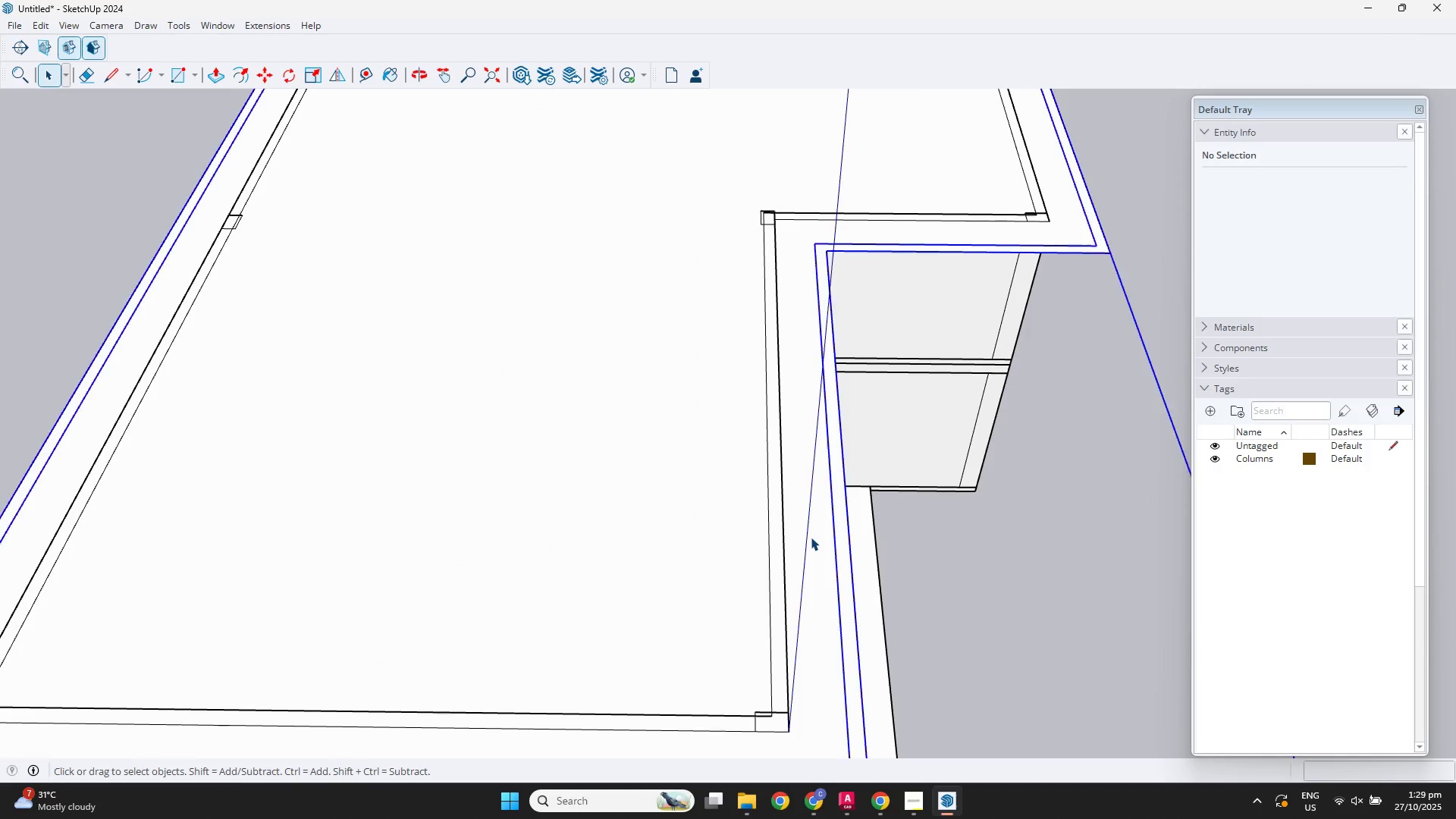 
double_click([811, 537])
 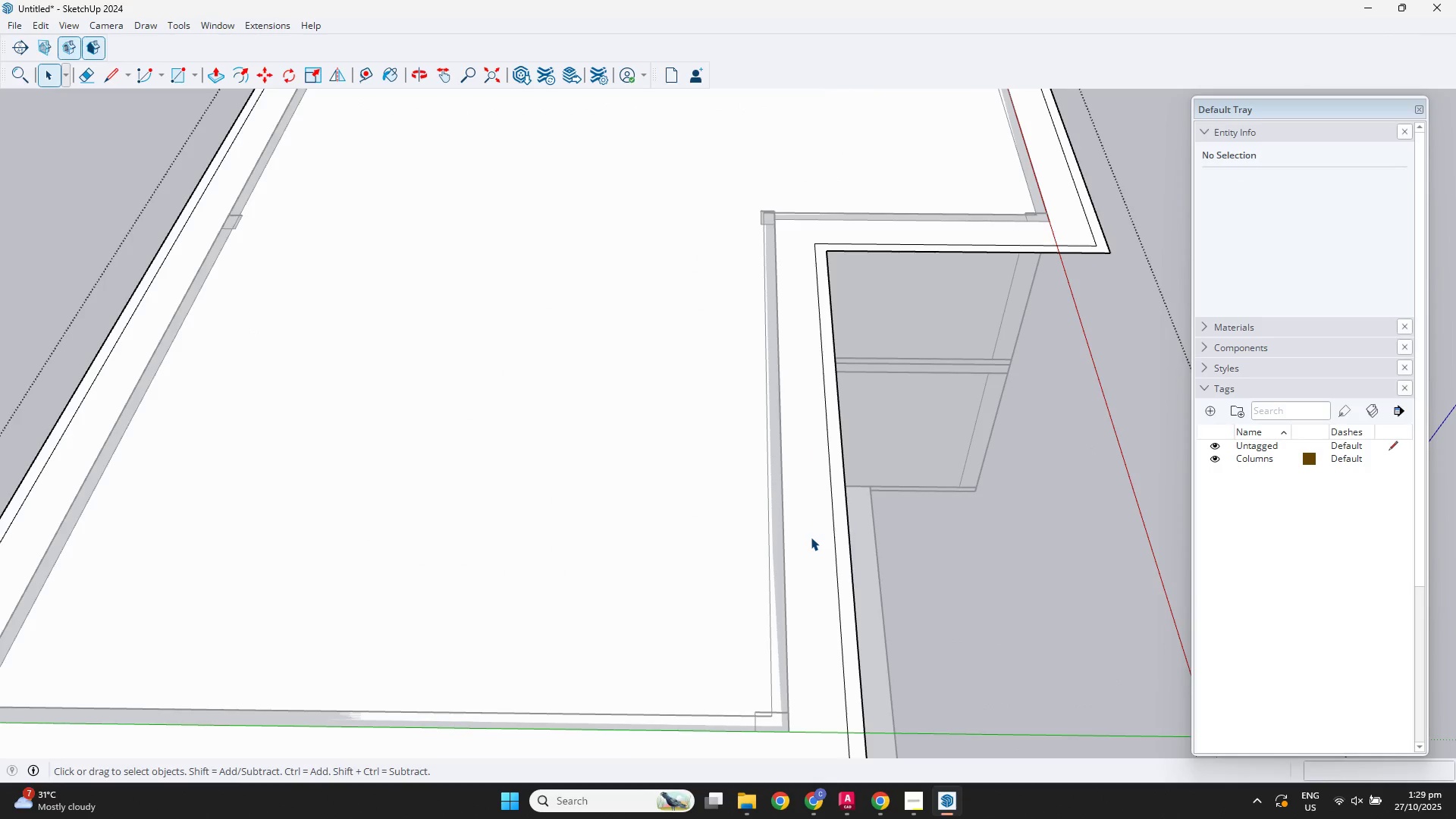 
triple_click([811, 537])
 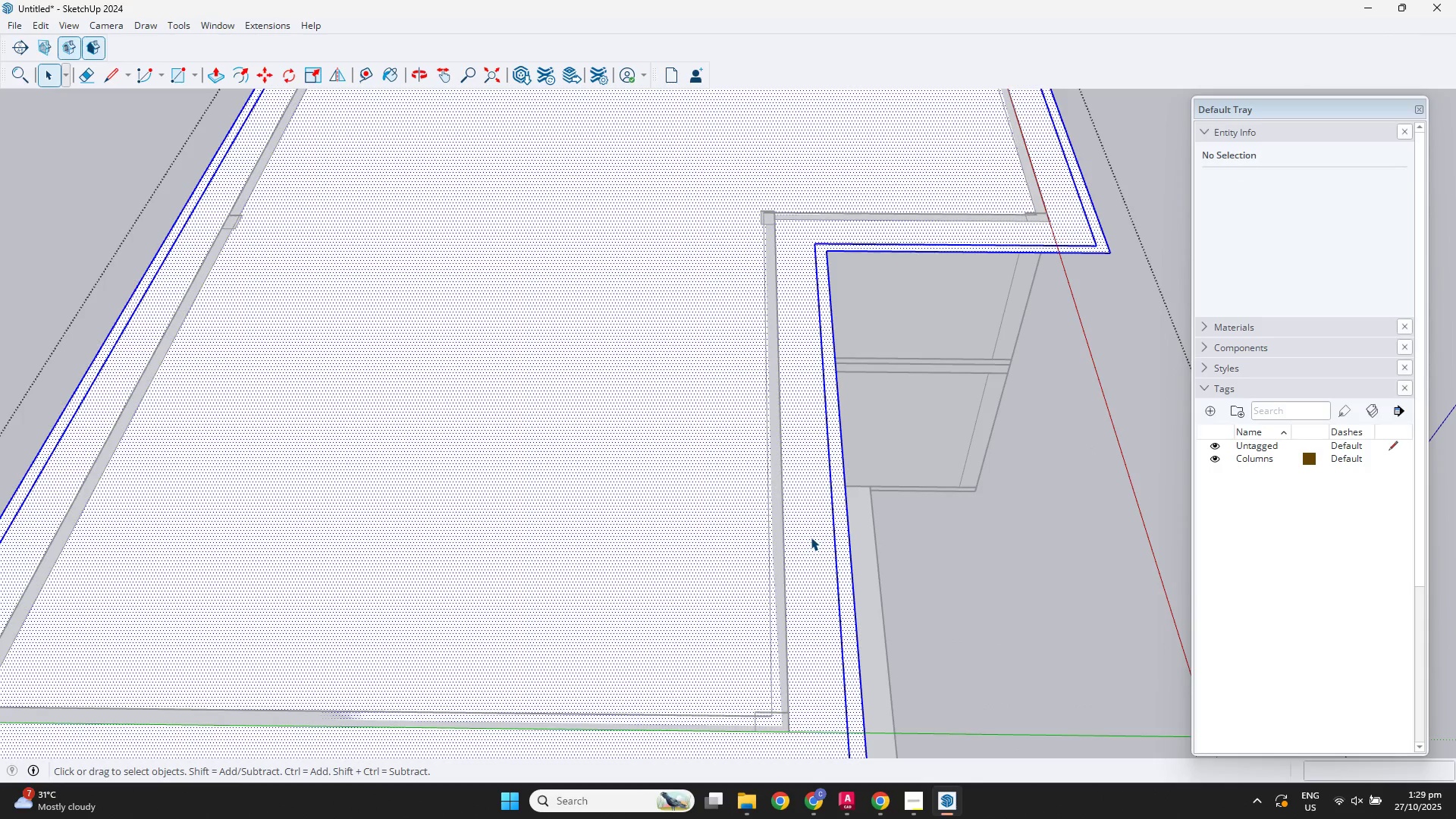 
triple_click([811, 537])
 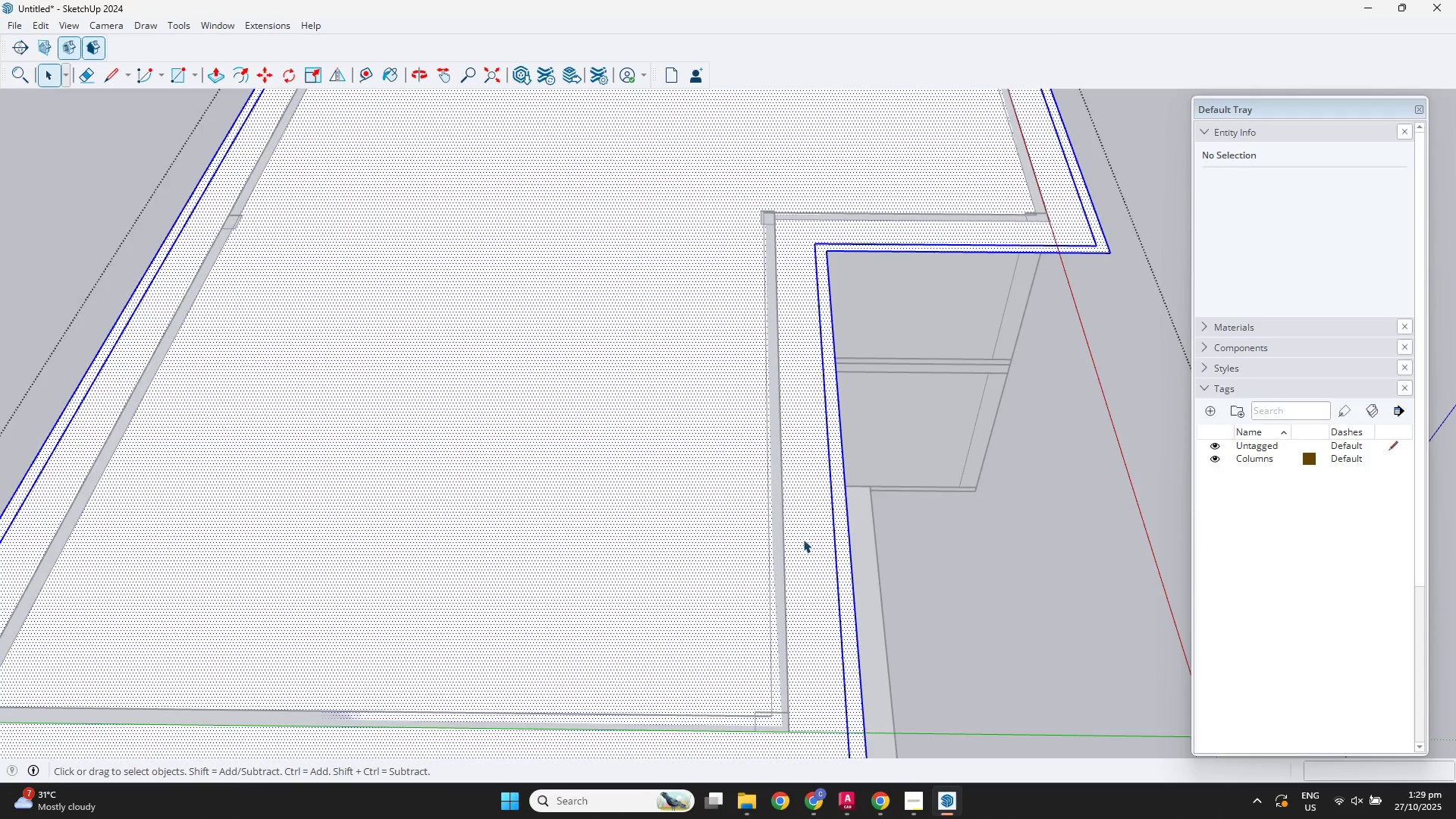 
scroll: coordinate [803, 540], scroll_direction: down, amount: 3.0
 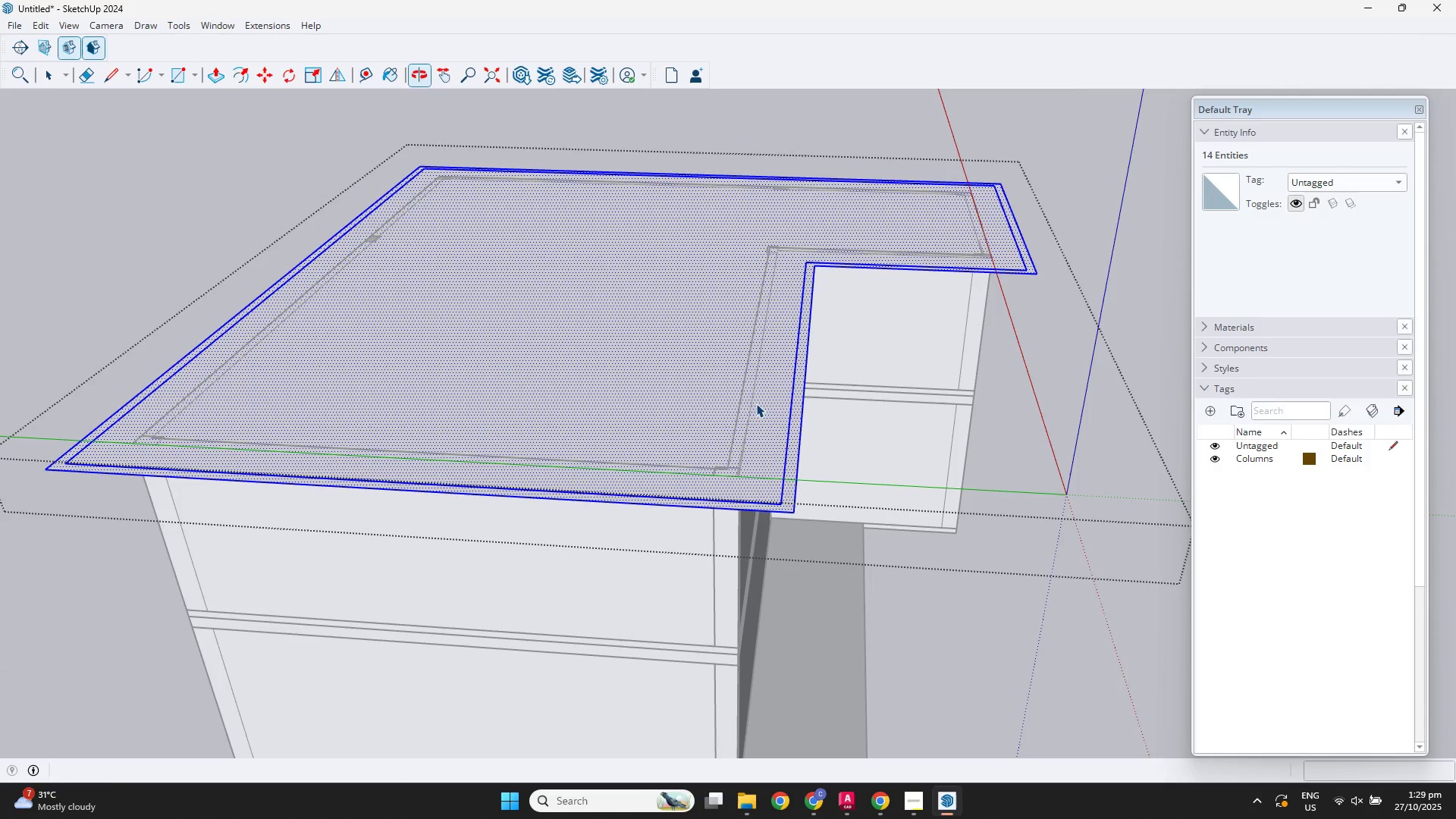 
key(F3)
 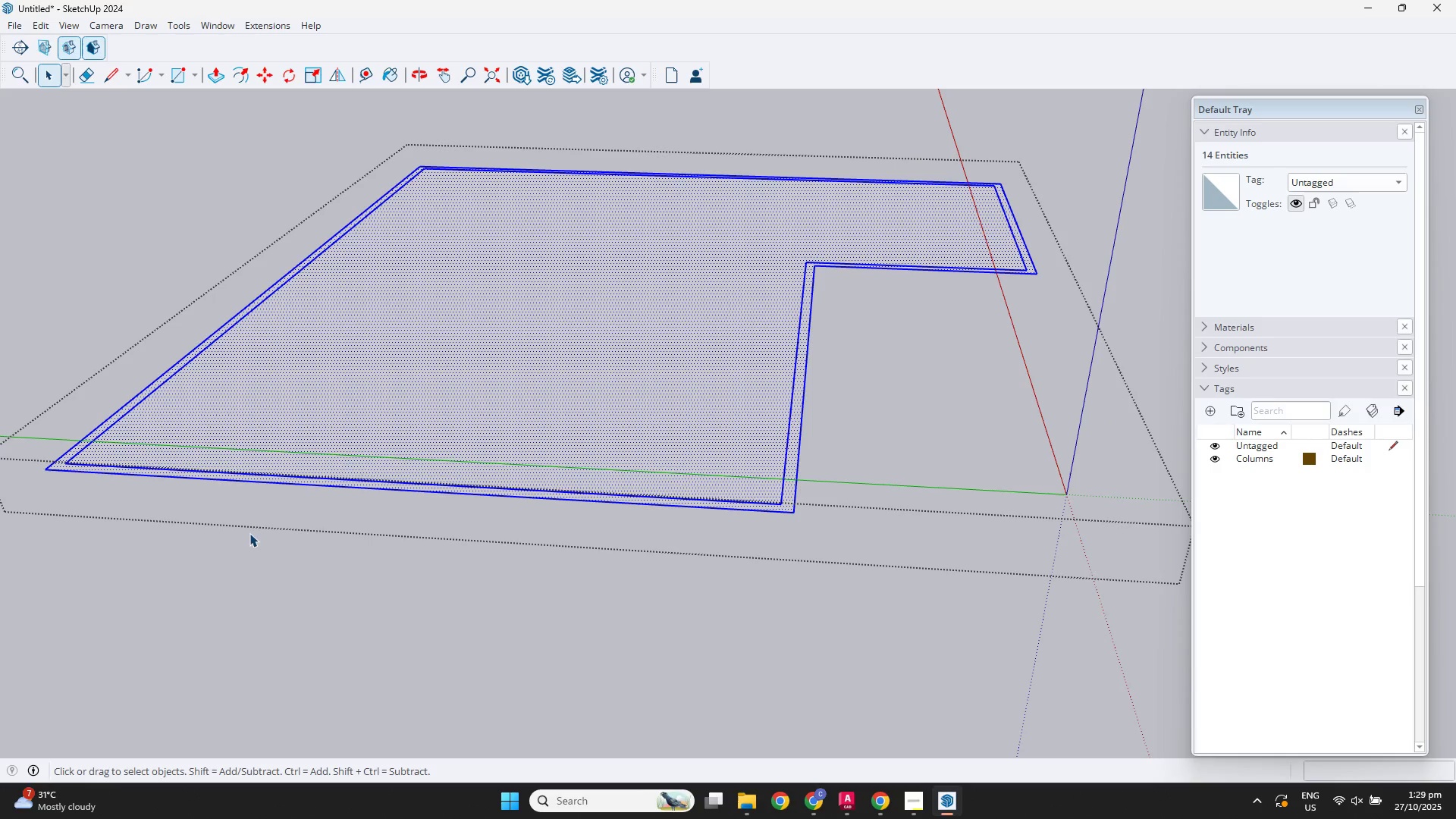 
scroll: coordinate [598, 358], scroll_direction: down, amount: 2.0
 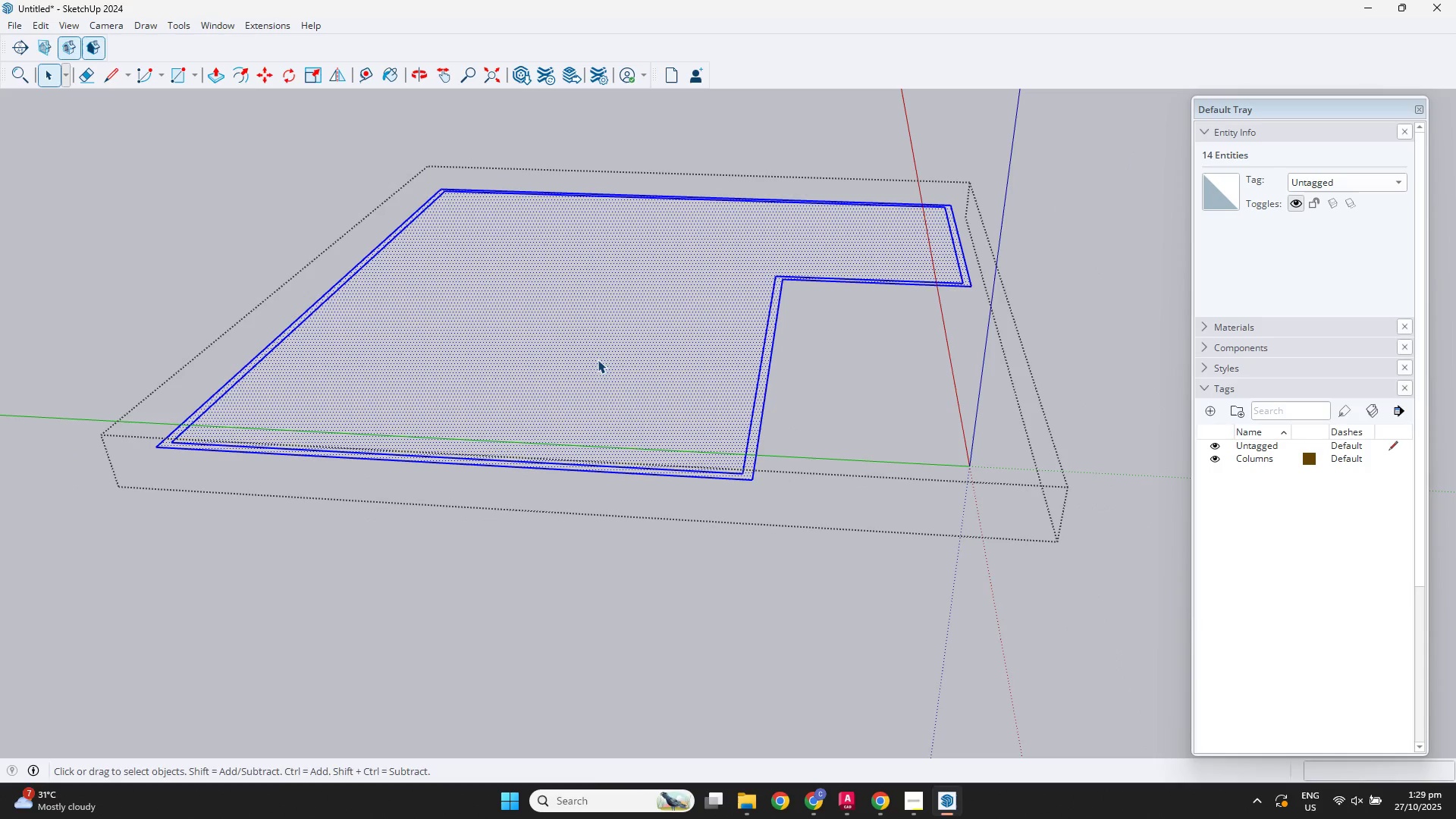 
key(M)
 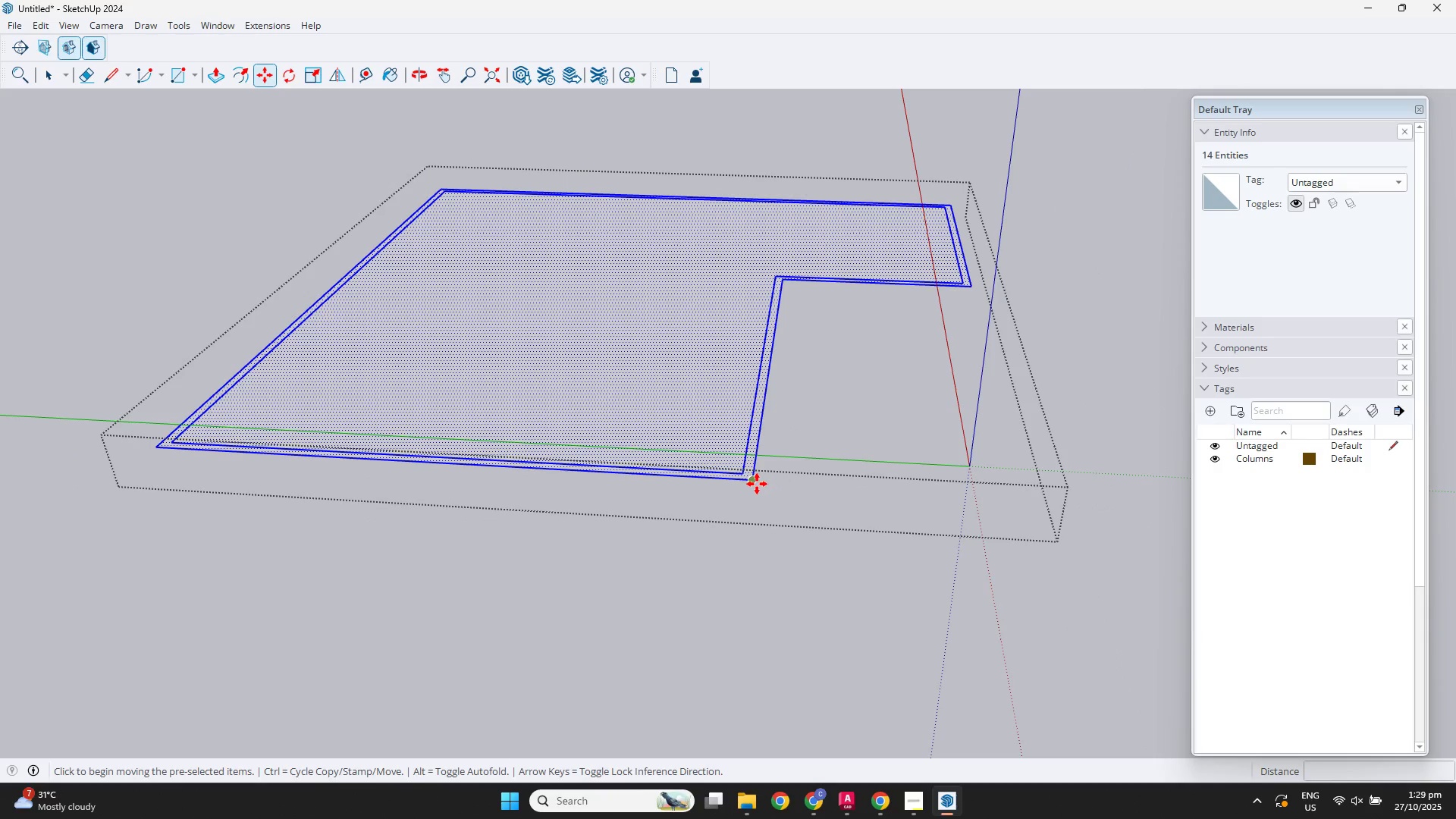 
left_click([754, 482])
 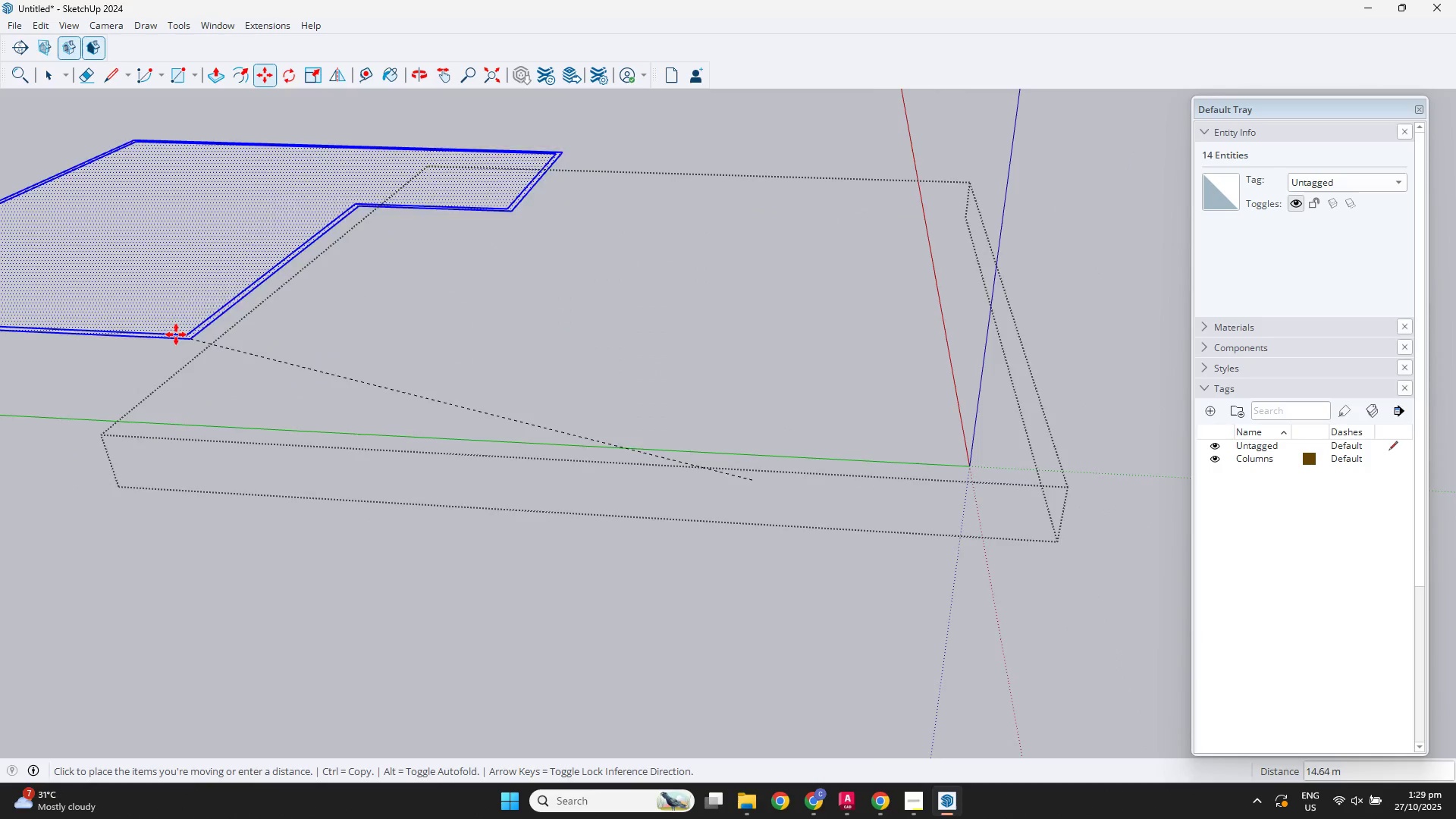 
scroll: coordinate [148, 328], scroll_direction: down, amount: 2.0
 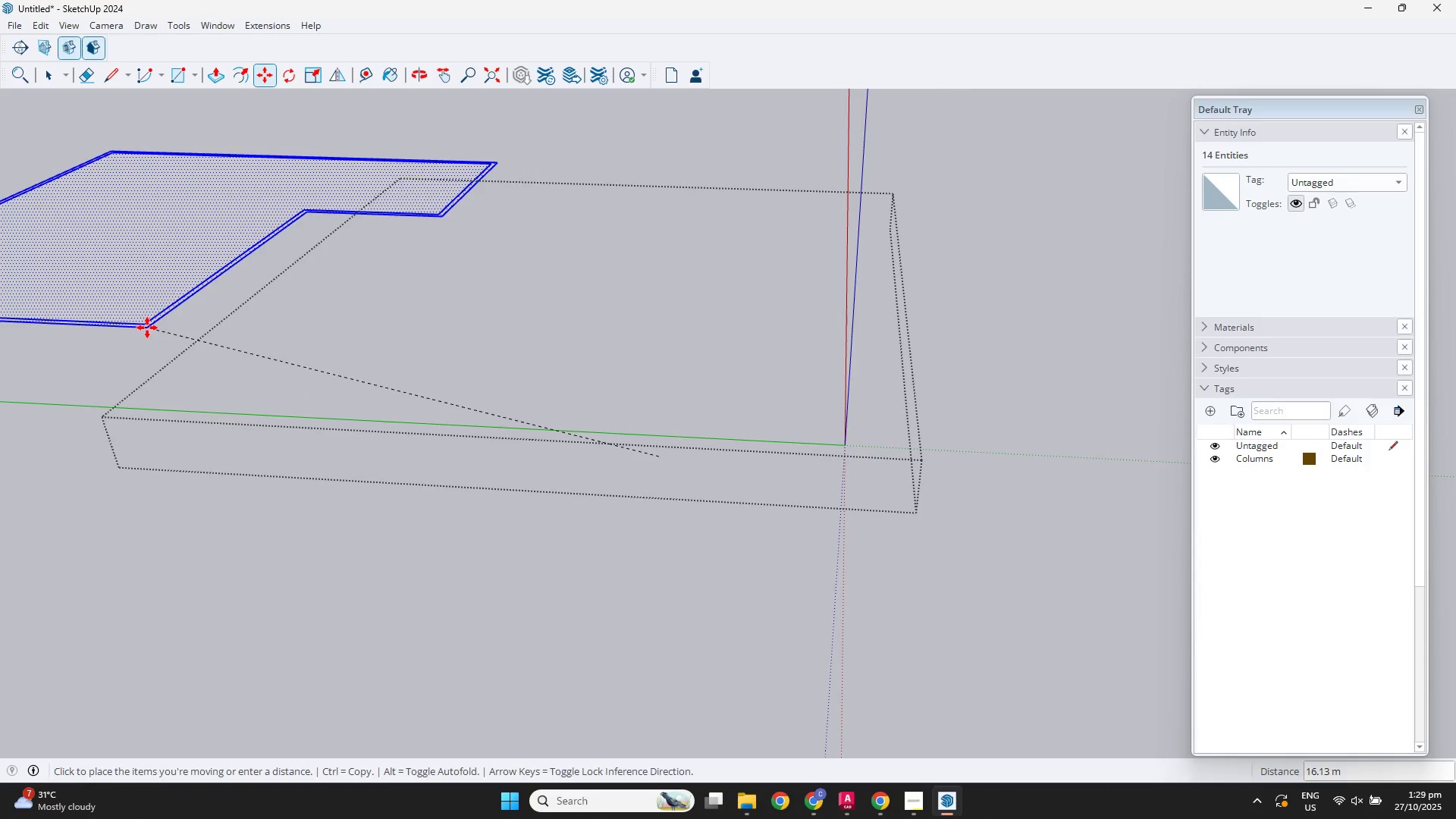 
hold_key(key=ShiftLeft, duration=0.4)
 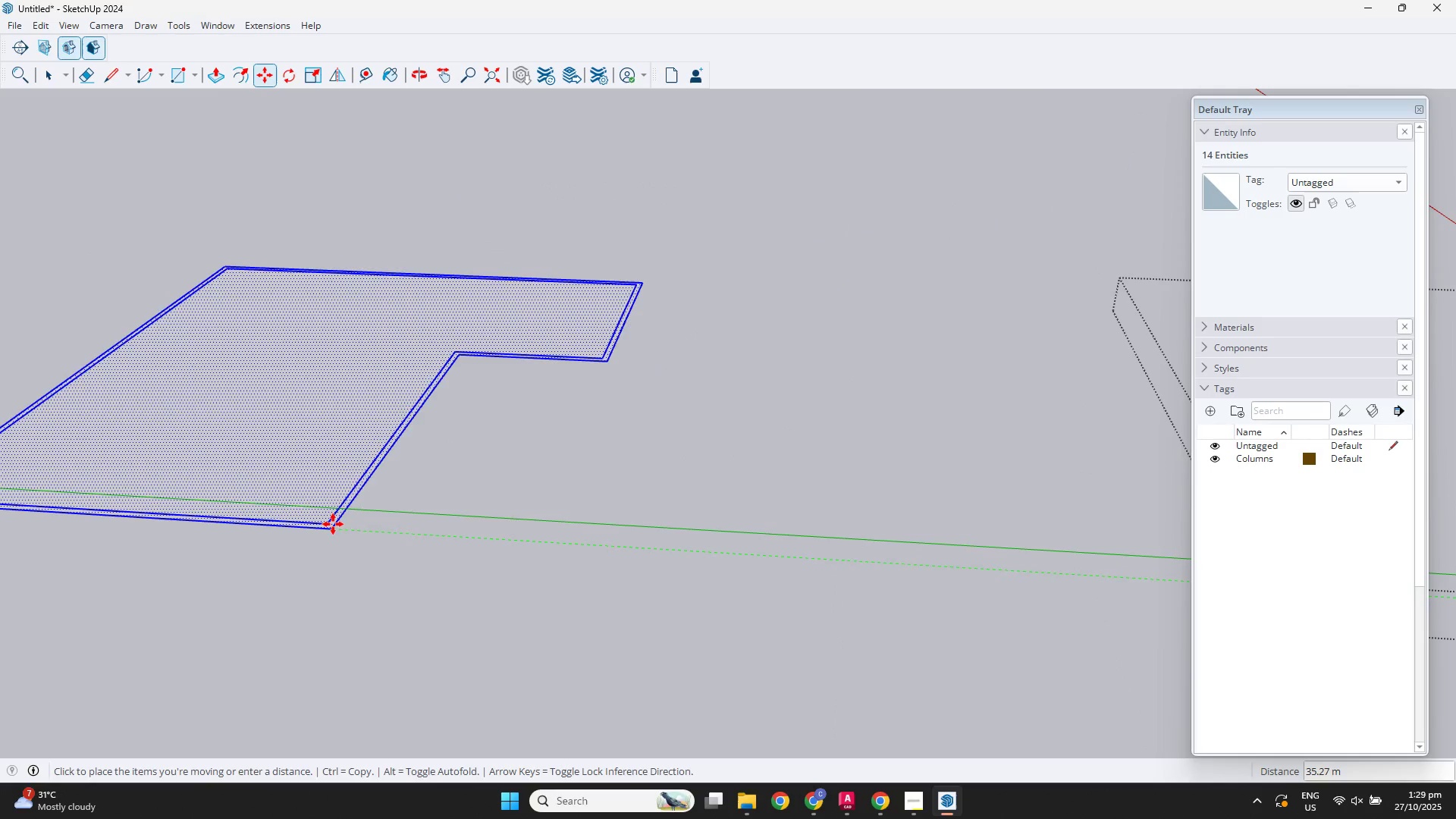 
left_click([334, 525])
 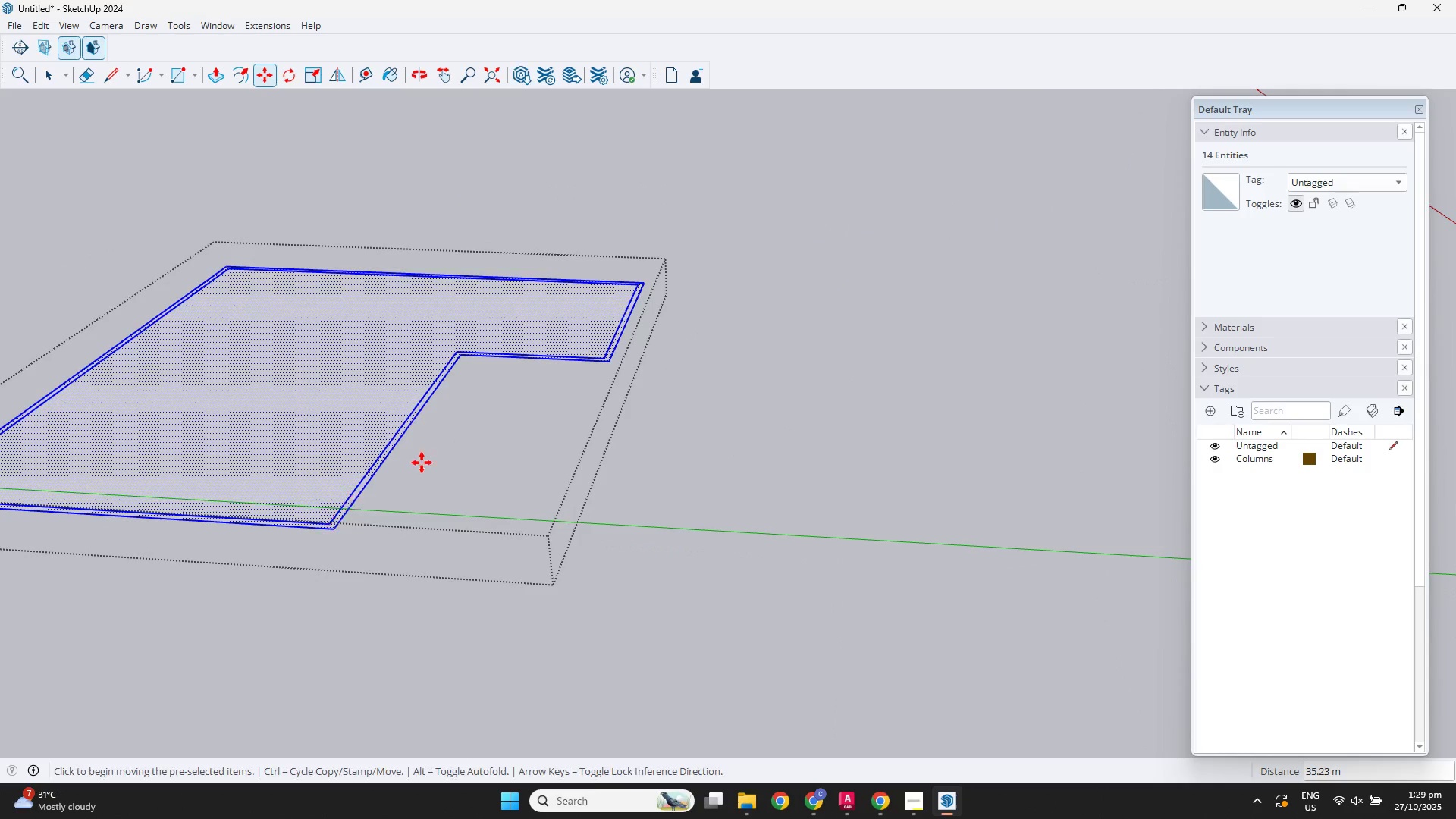 
scroll: coordinate [678, 422], scroll_direction: down, amount: 5.0
 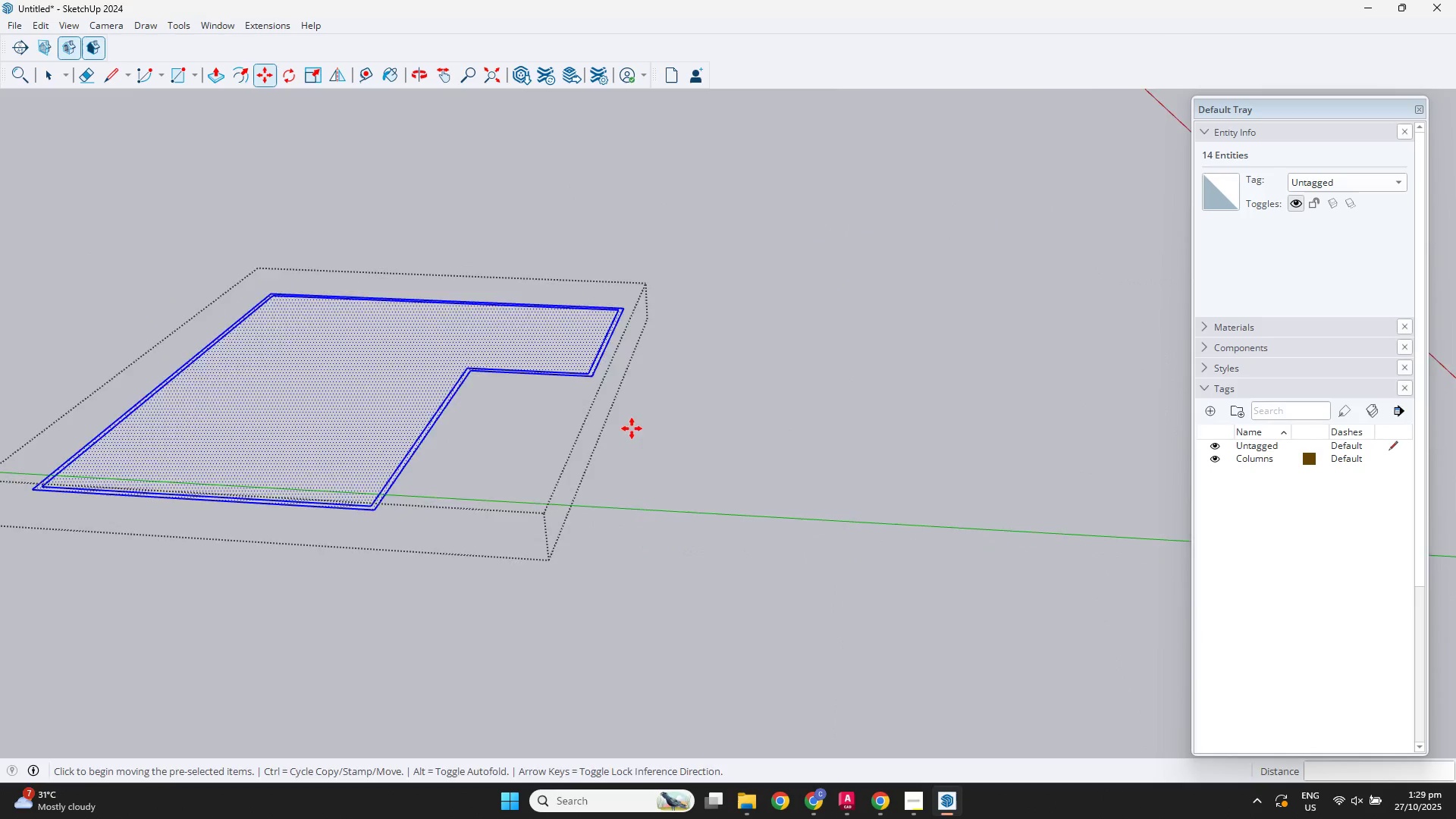 
key(Space)
 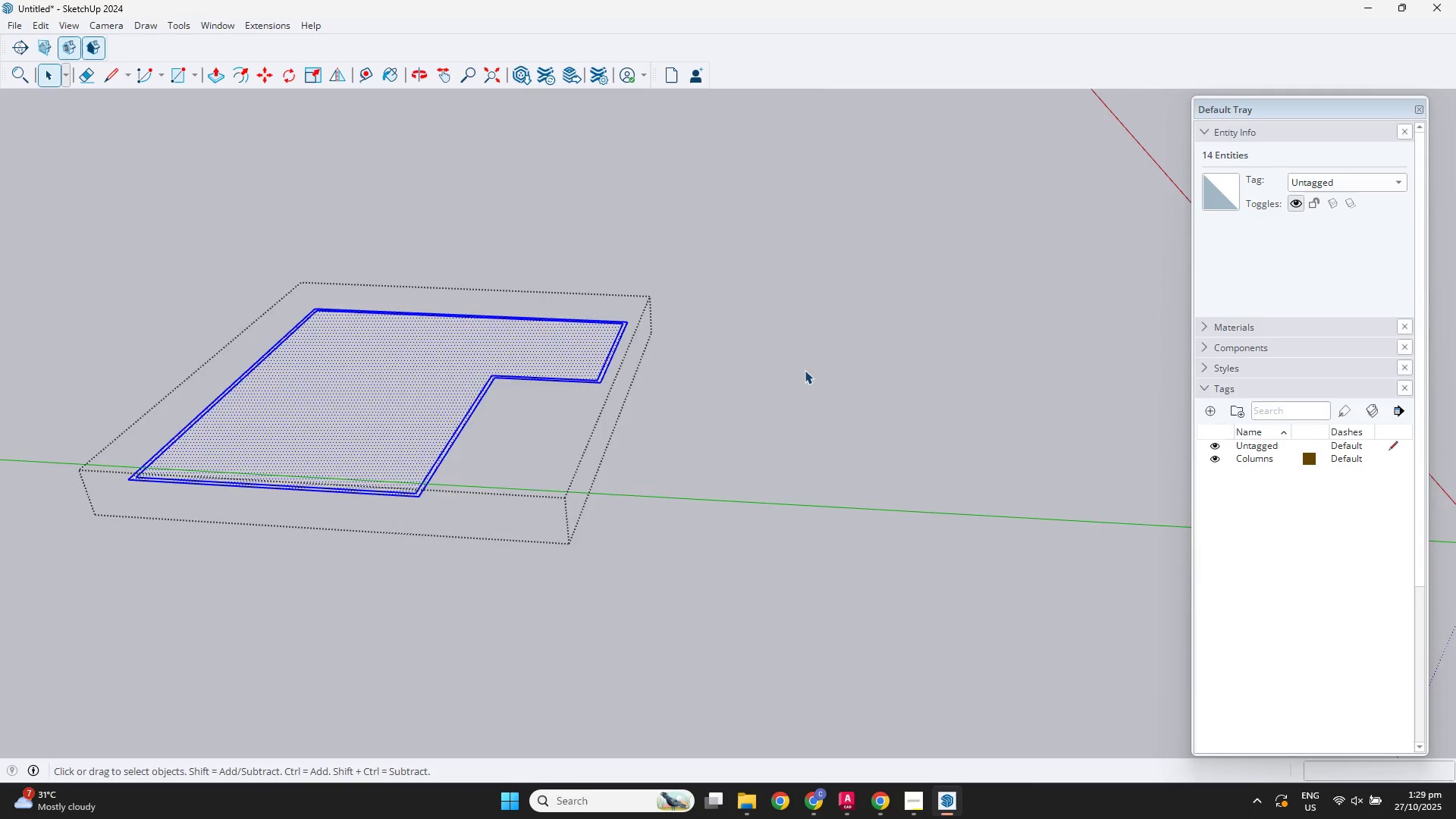 
left_click([805, 370])
 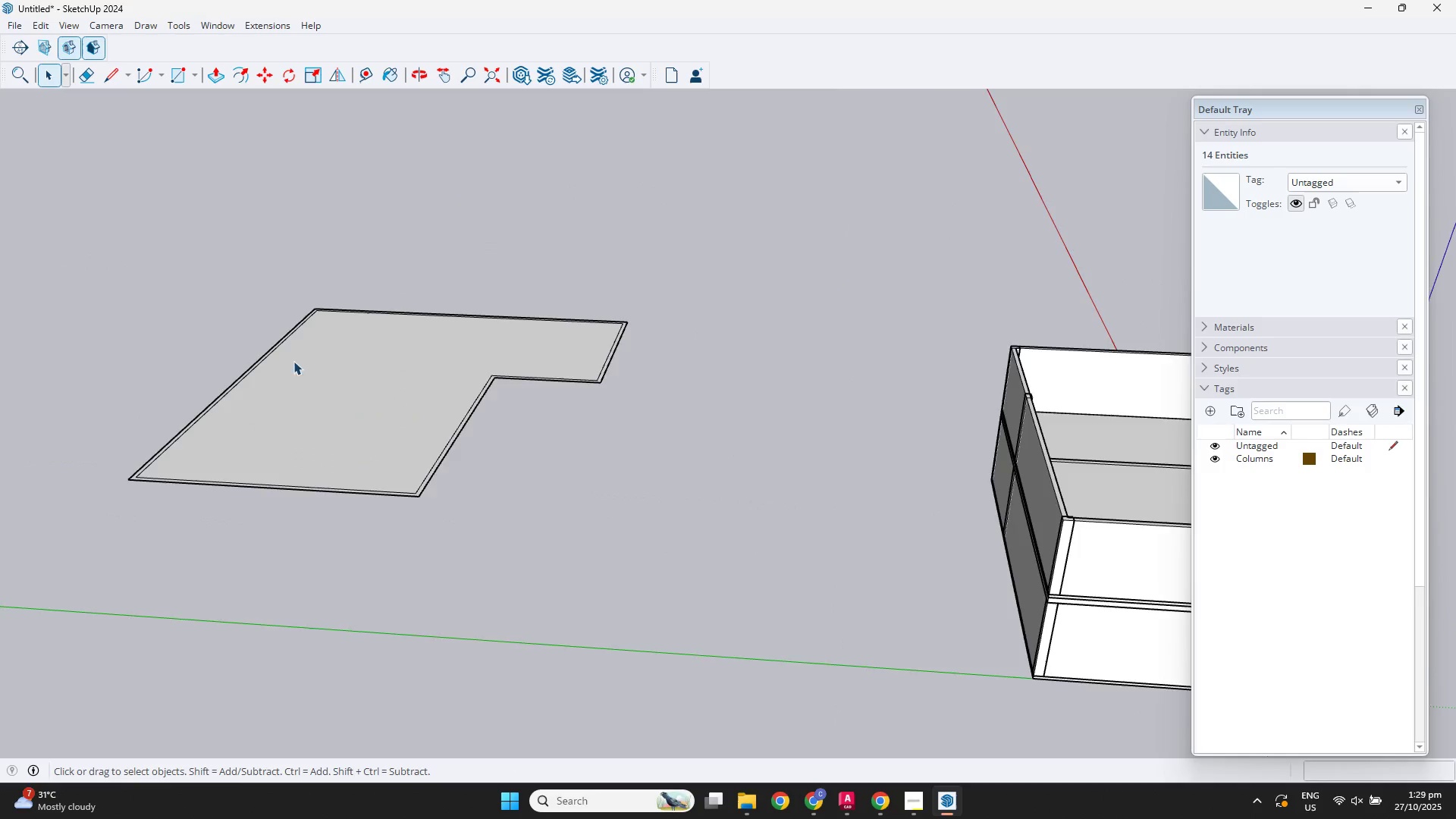 
scroll: coordinate [344, 363], scroll_direction: up, amount: 4.0
 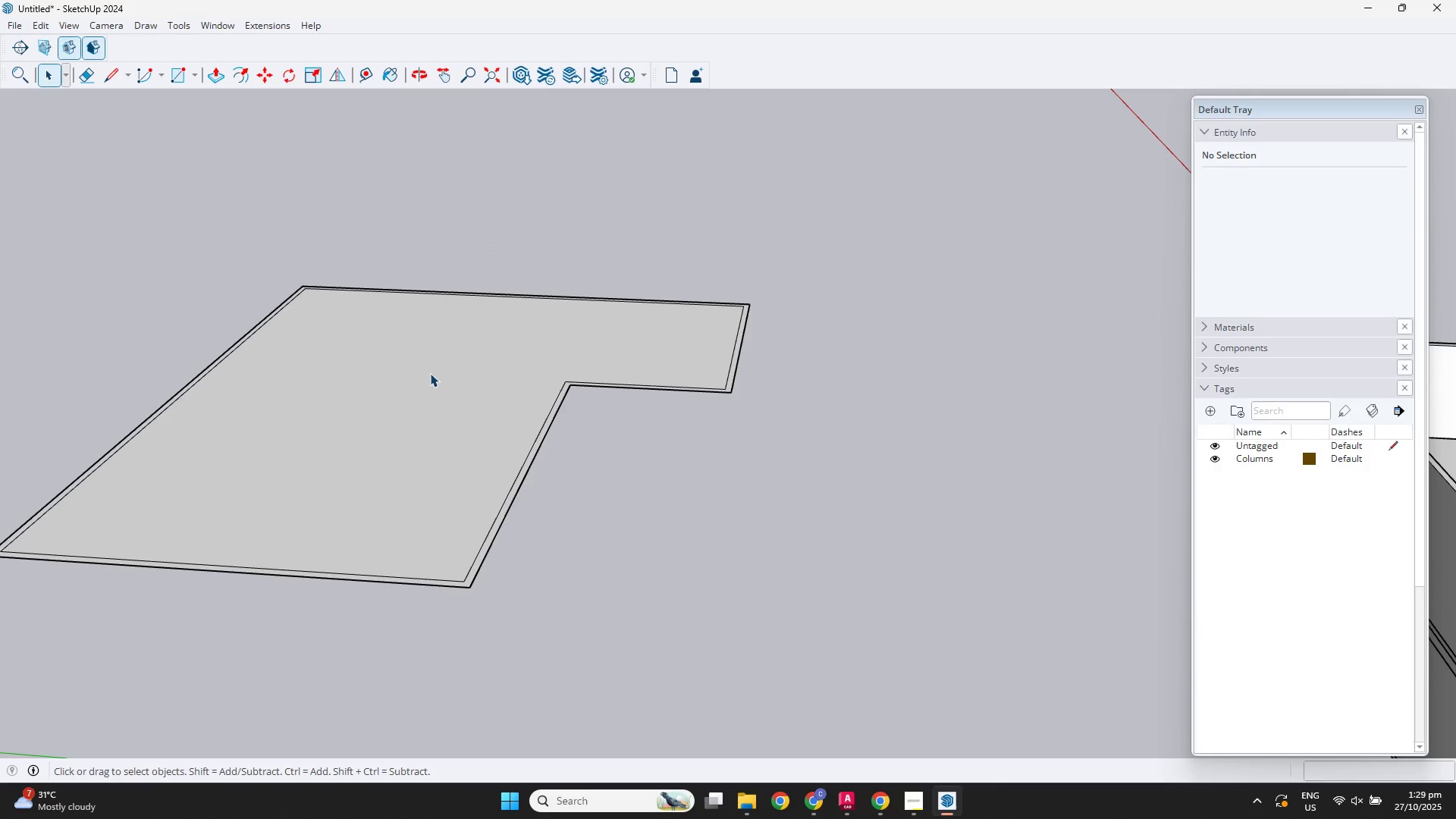 
key(Control+Z)
 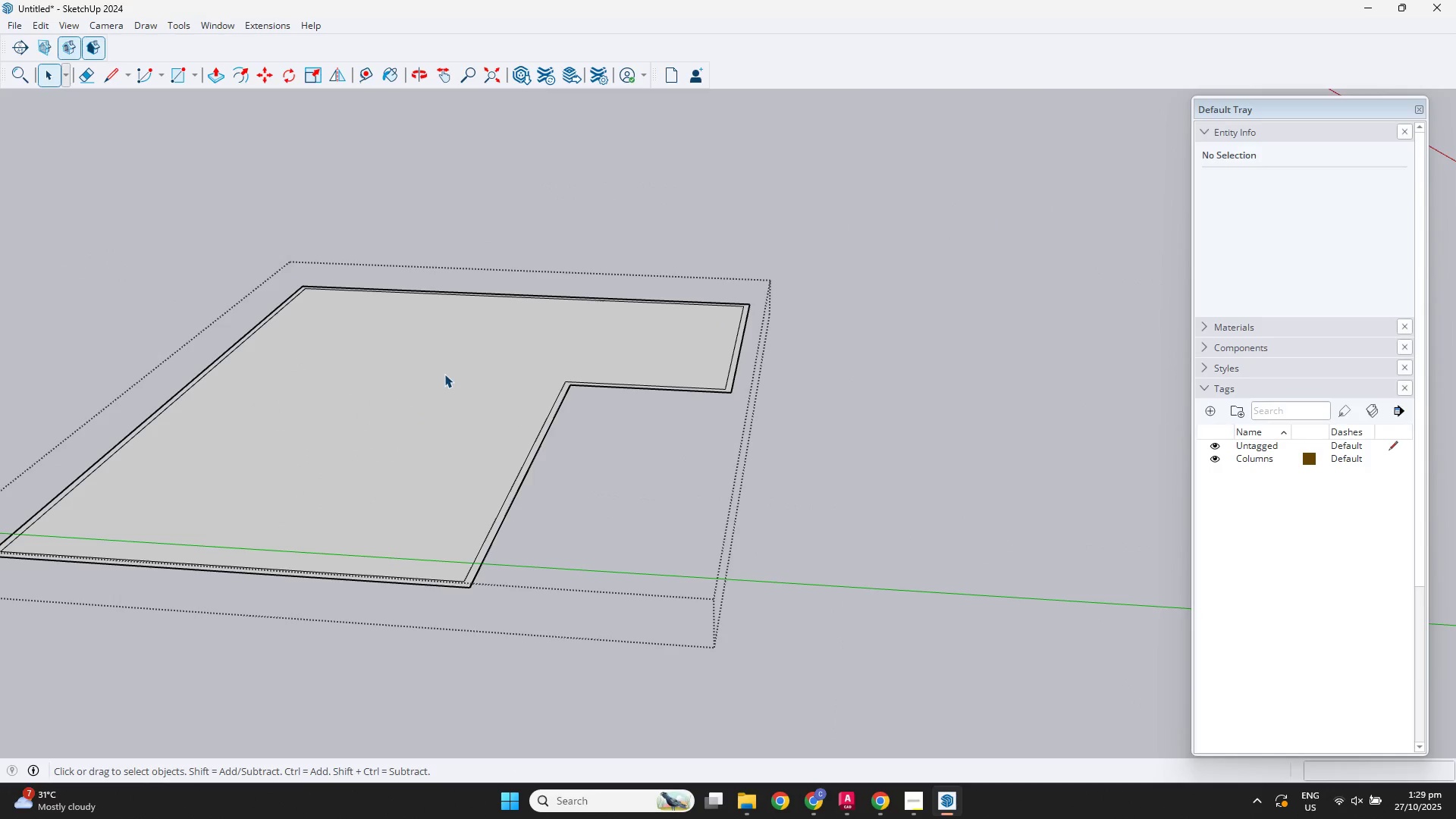 
key(Control+Z)
 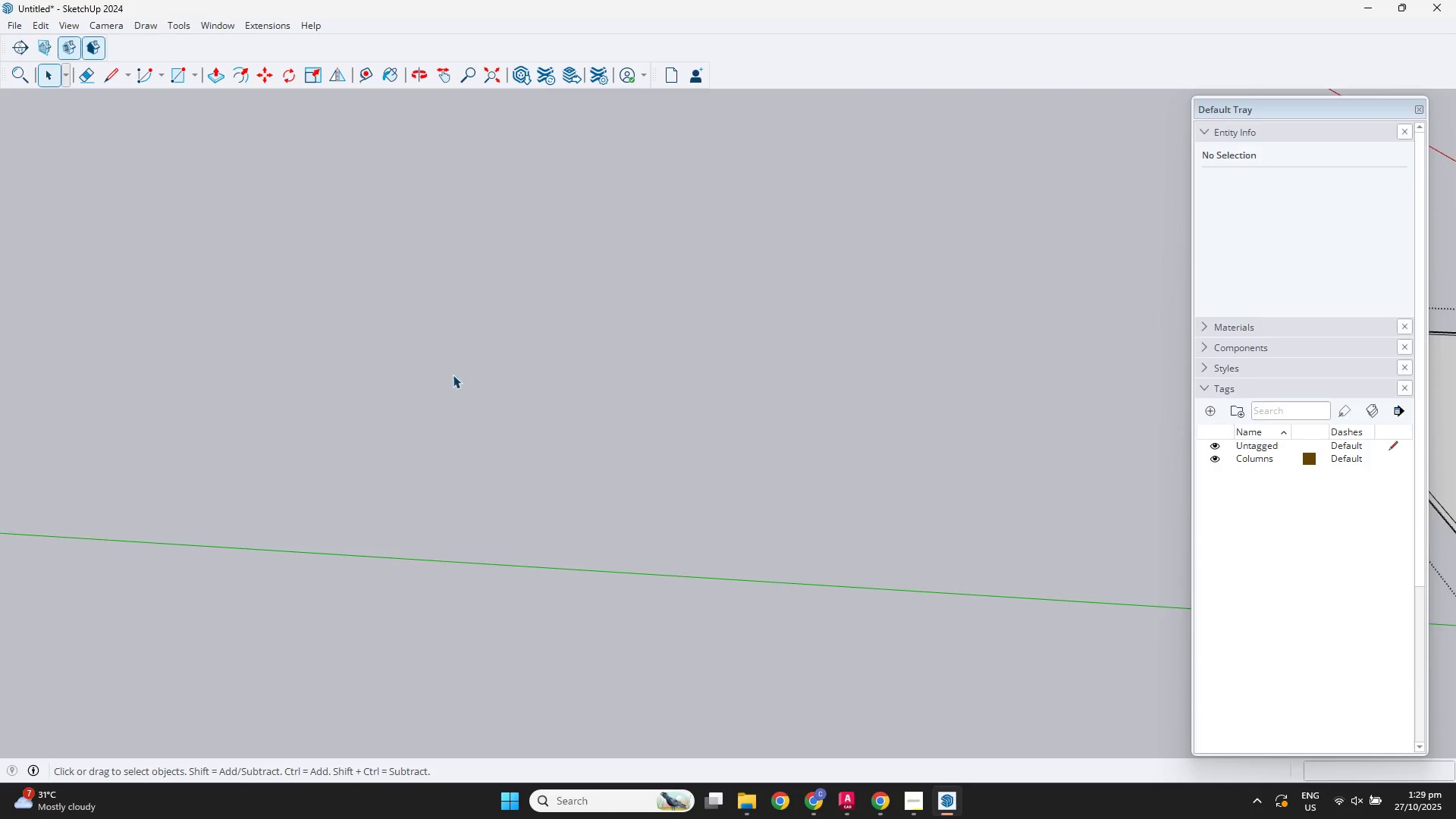 
scroll: coordinate [854, 401], scroll_direction: down, amount: 8.0
 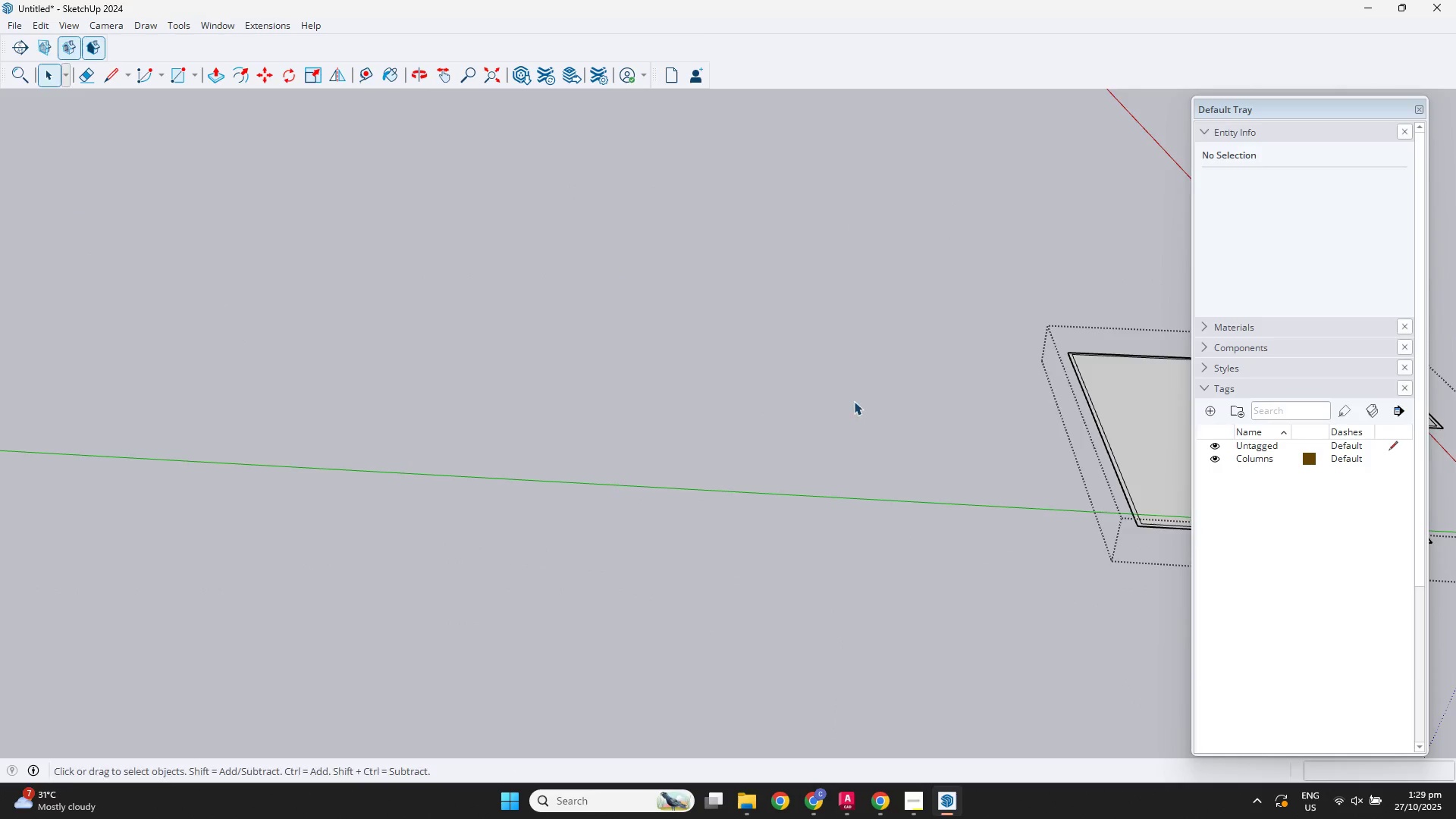 
key(Shift+ShiftLeft)
 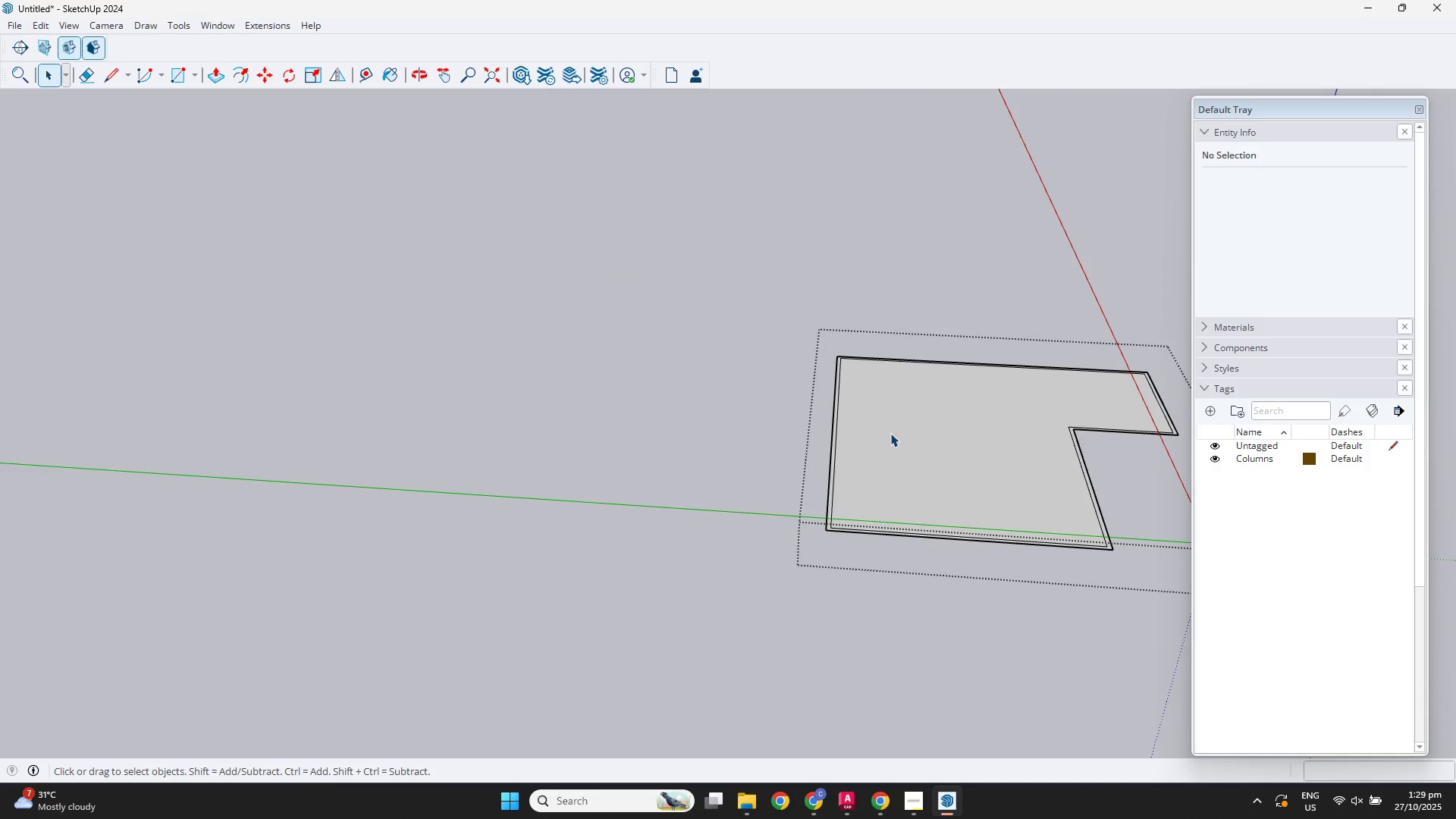 
key(F3)
 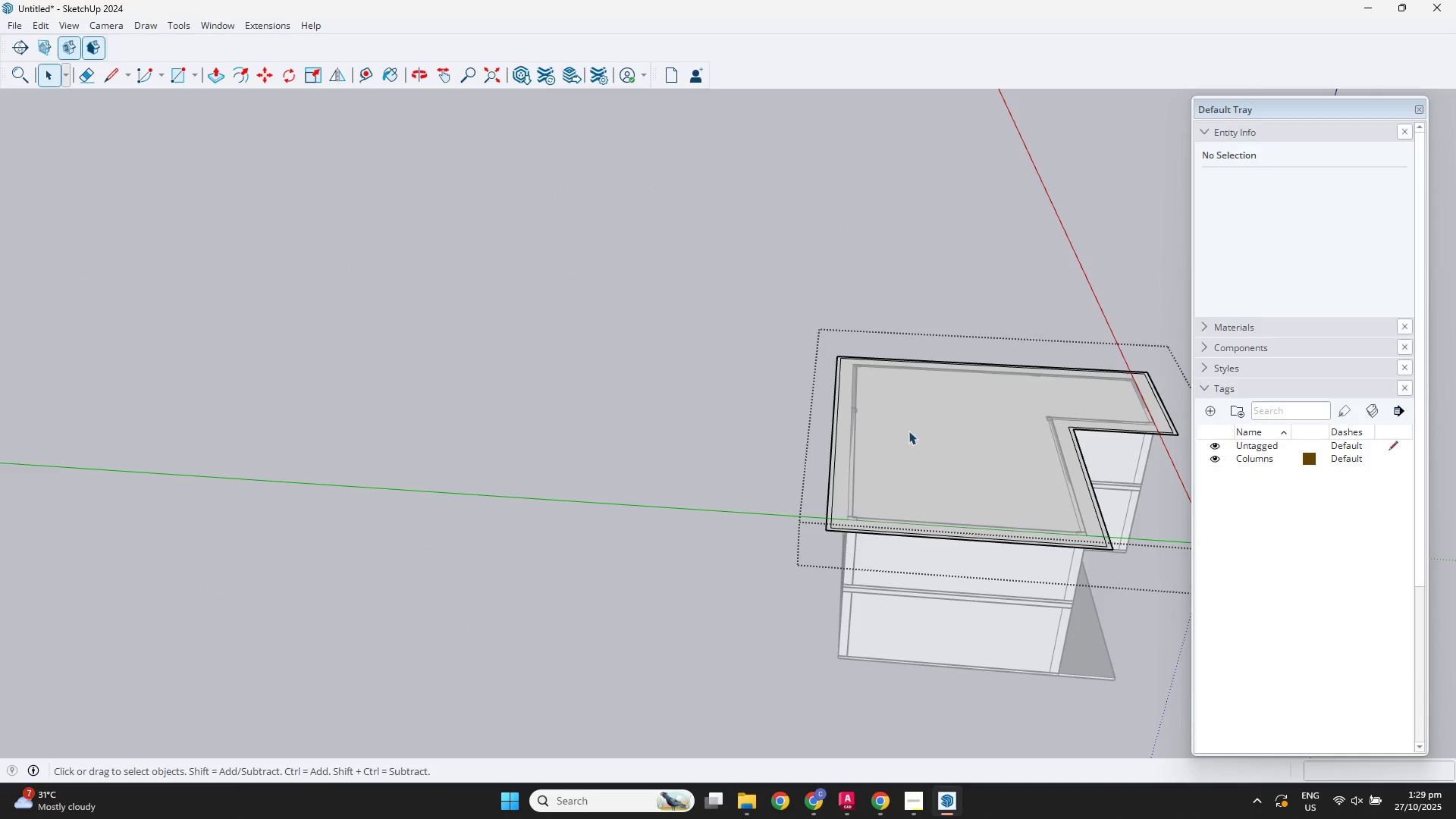 
left_click([908, 431])
 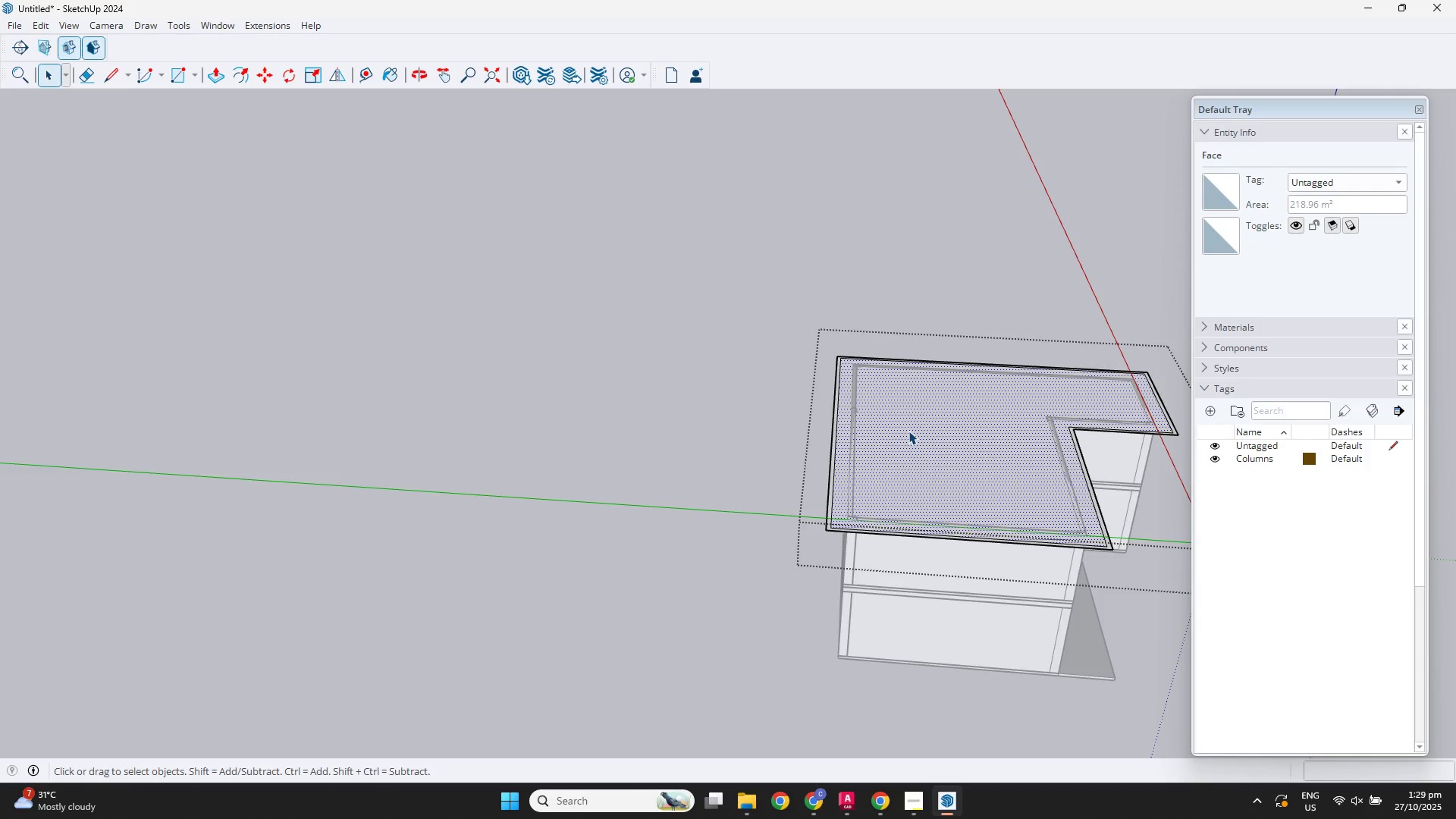 
double_click([908, 431])
 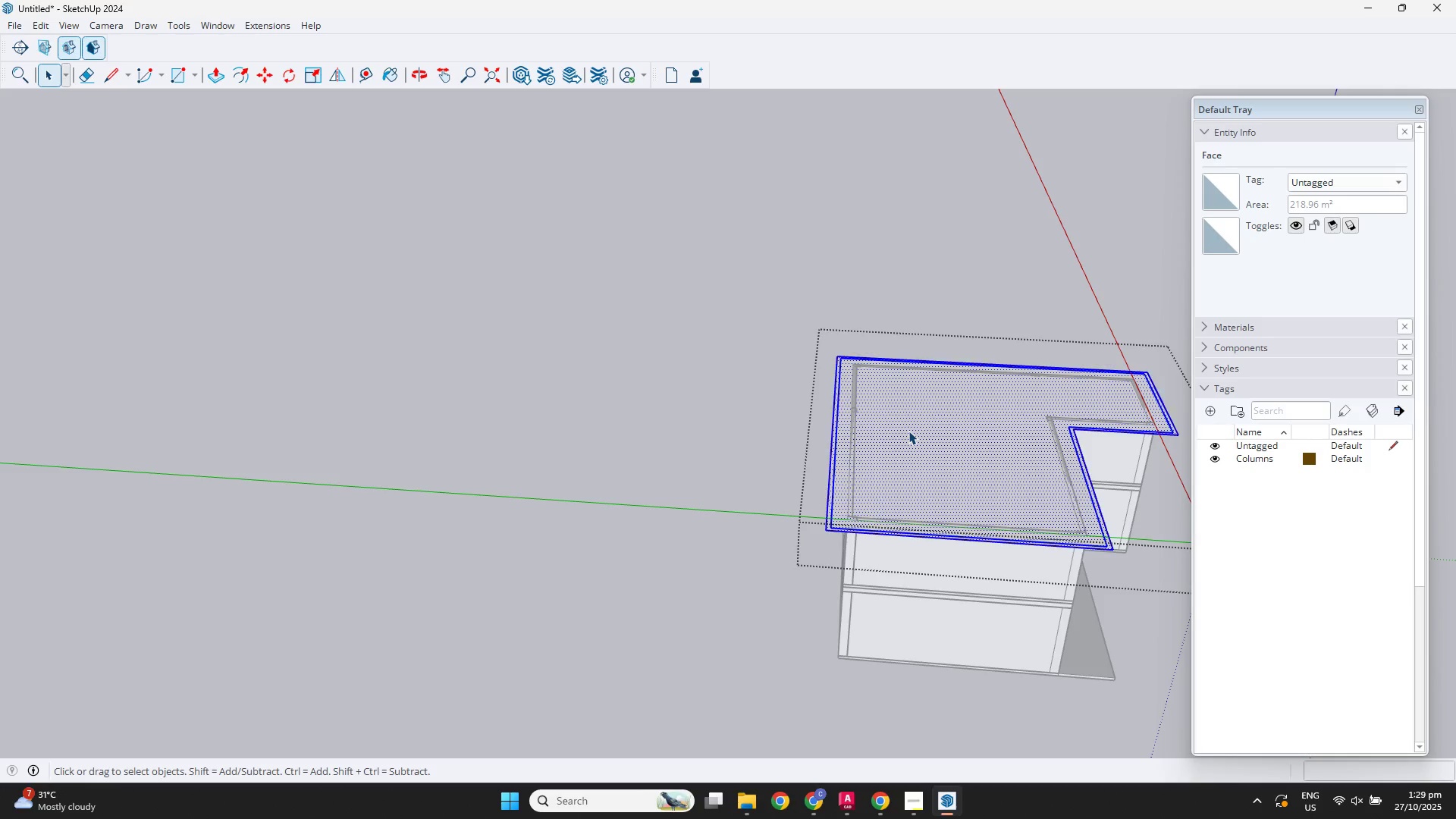 
triple_click([908, 431])
 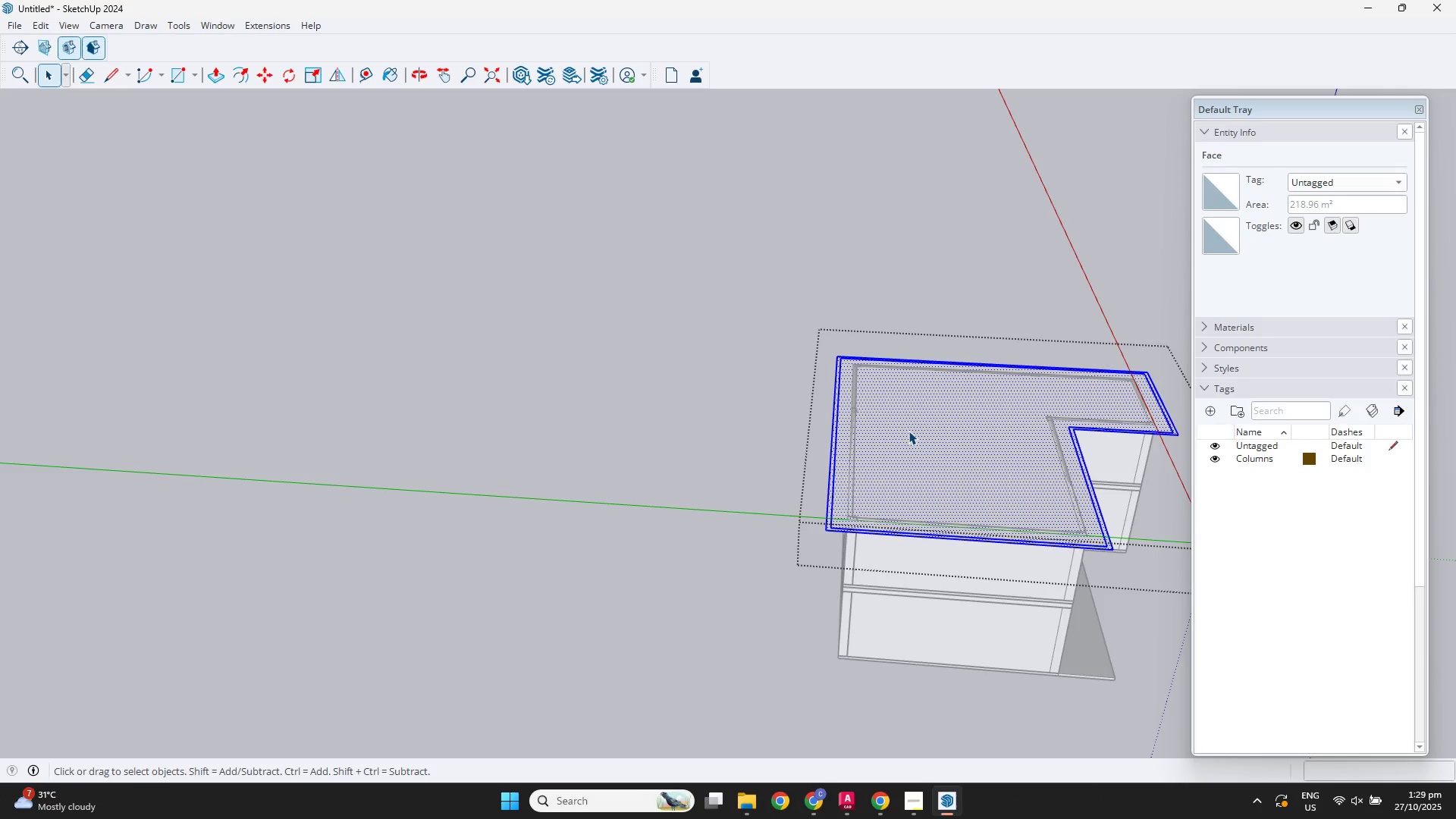 
triple_click([908, 431])
 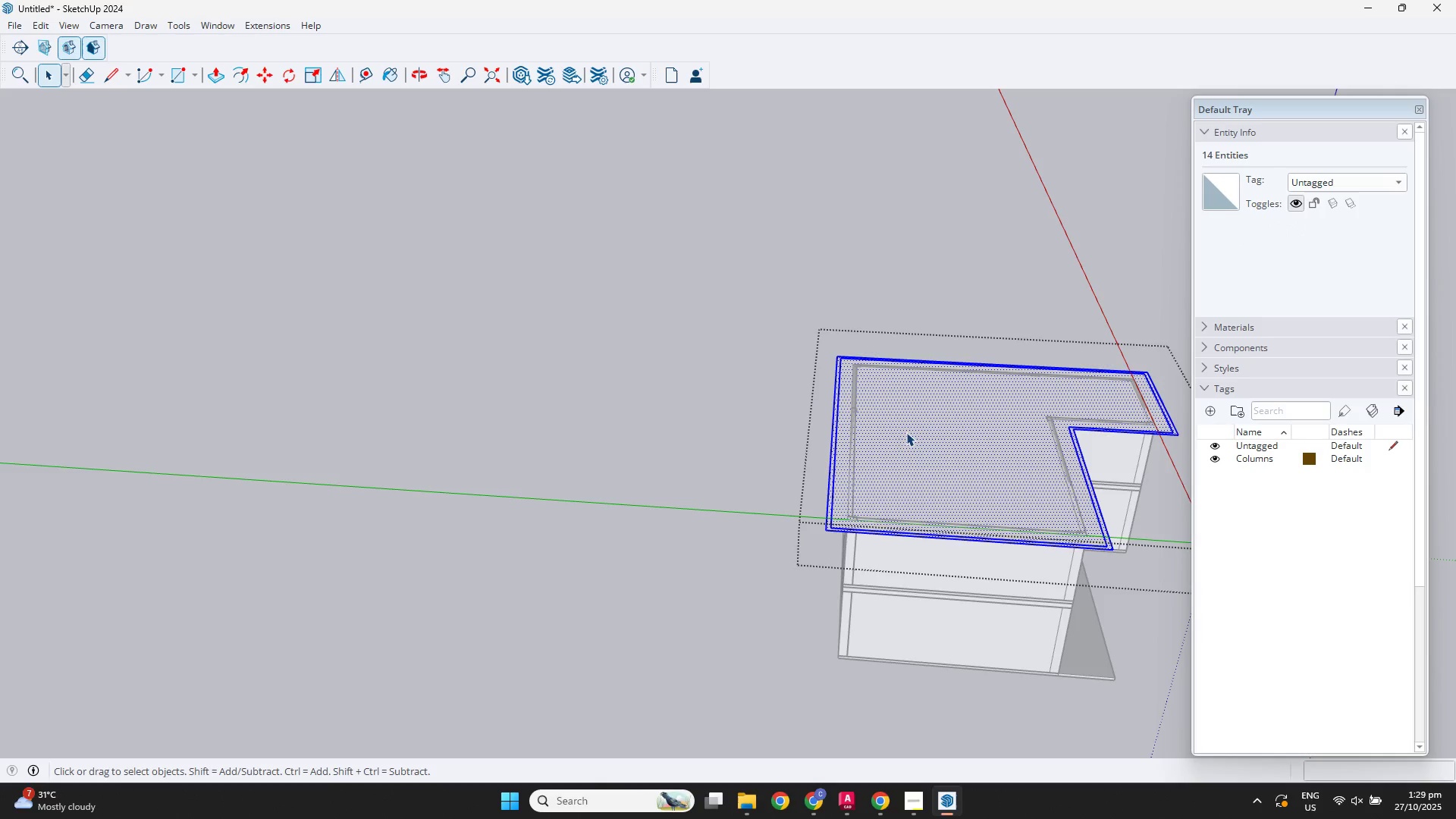 
key(M)
 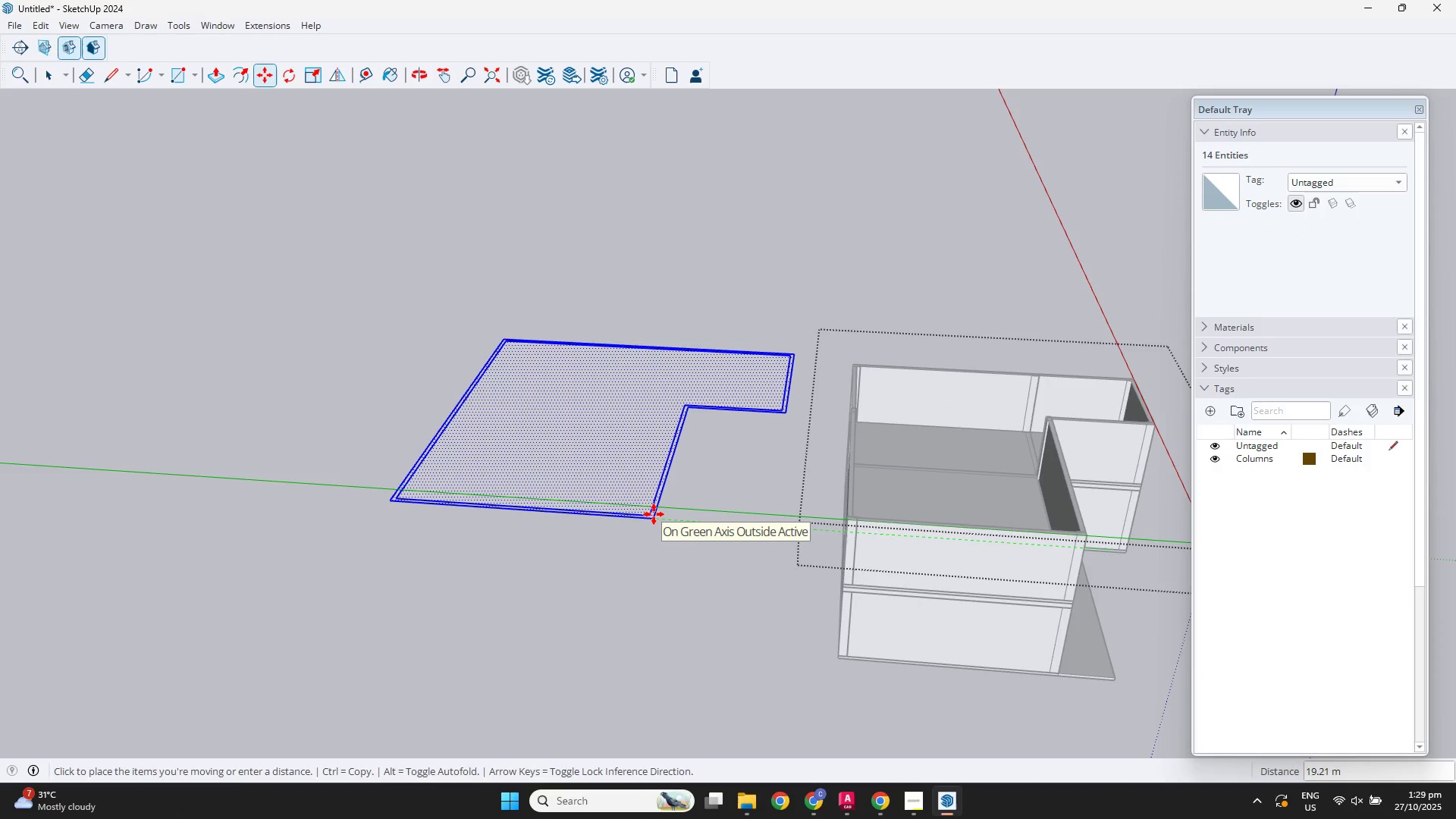 
key(Numpad2)
 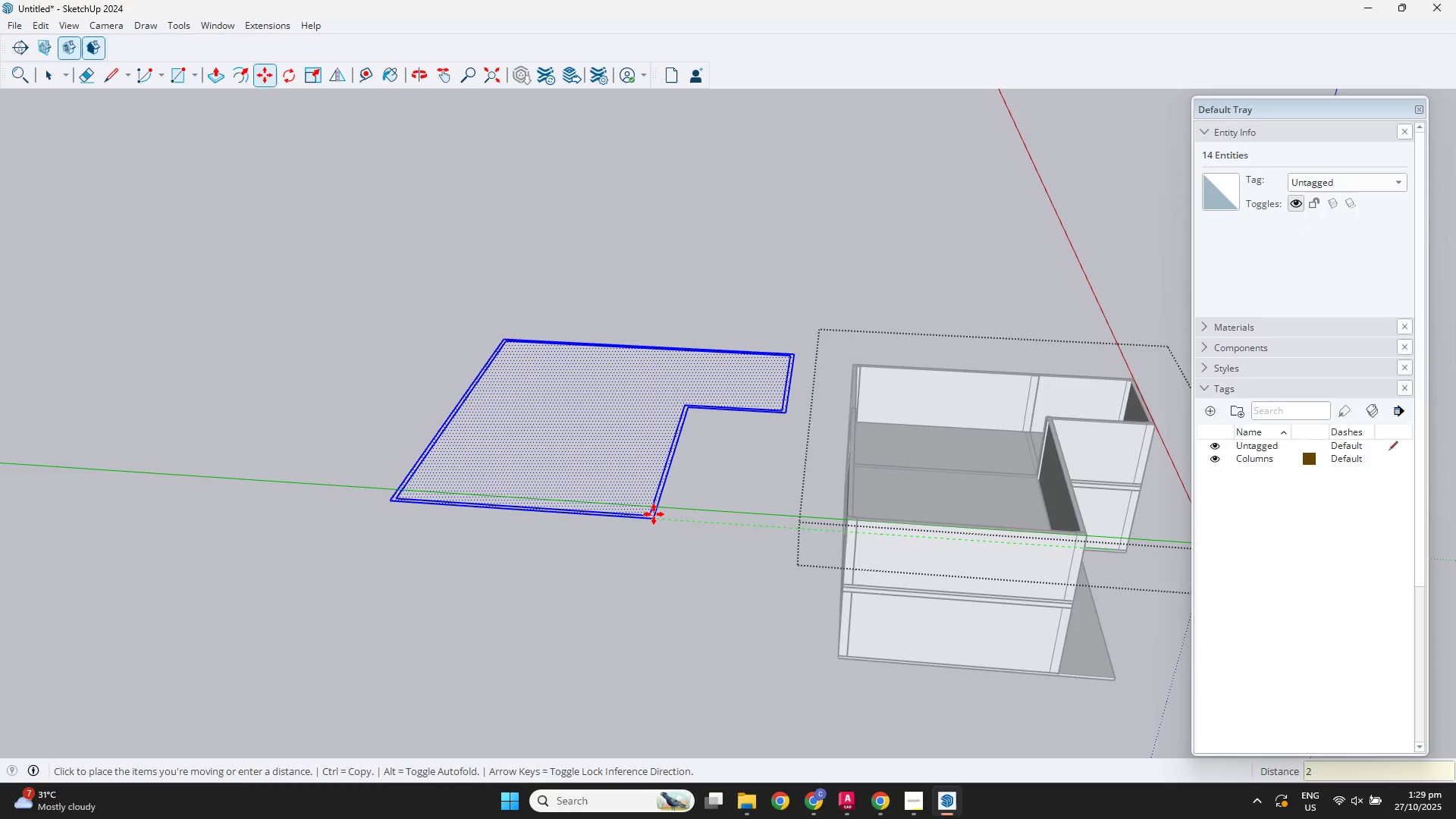 
key(Numpad0)
 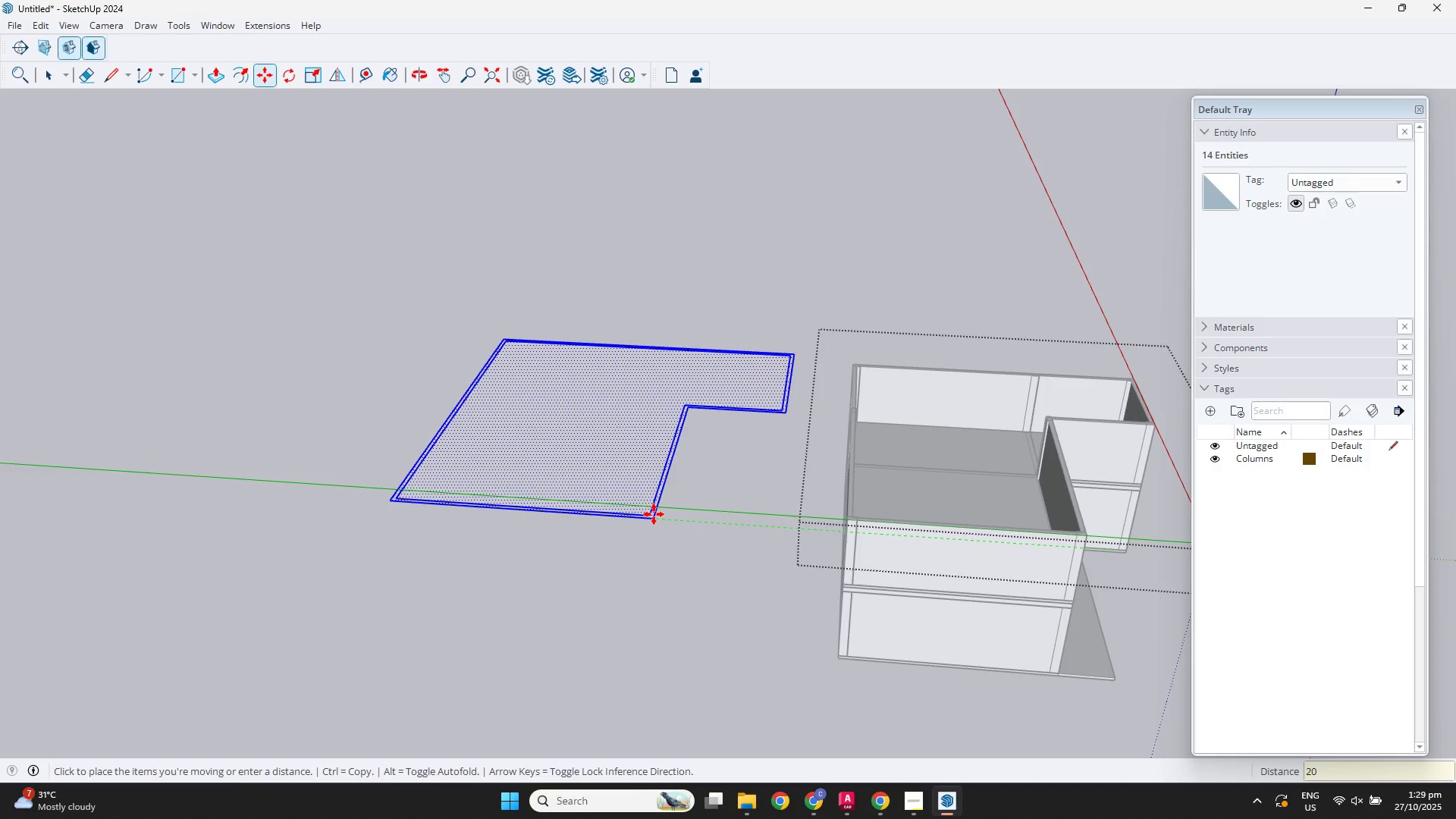 
key(NumpadEnter)
 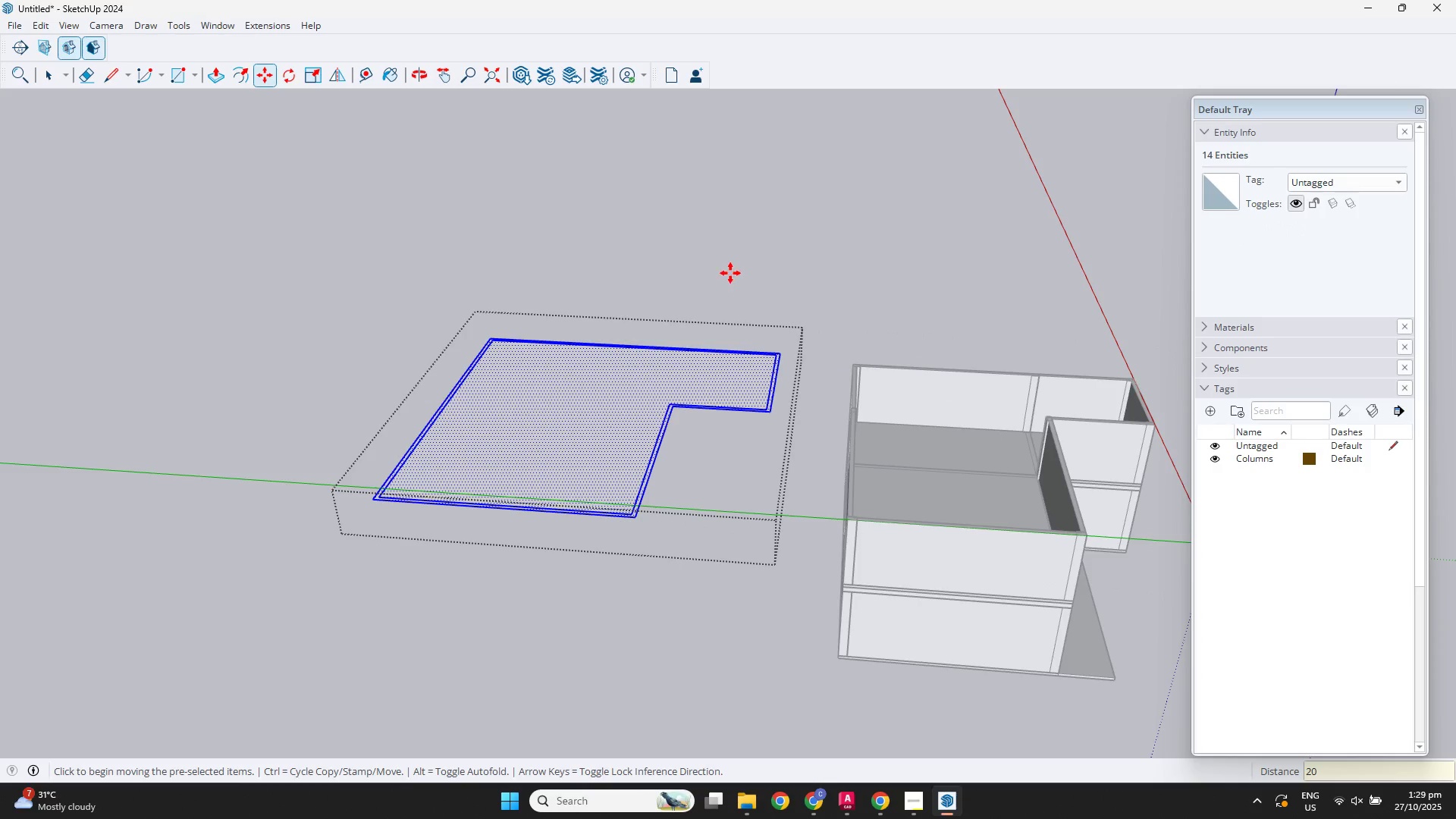 
key(Space)
 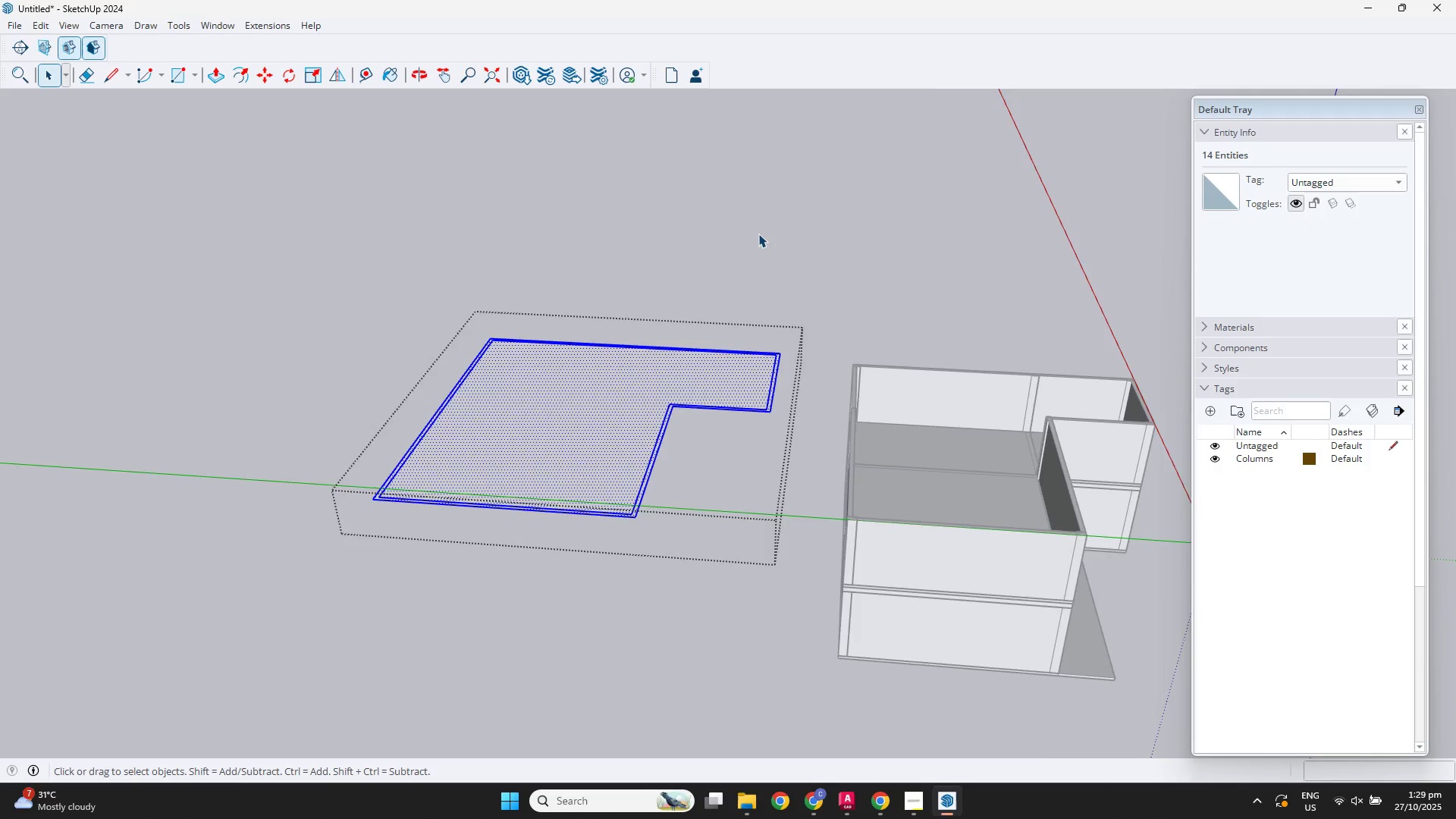 
left_click([758, 234])
 